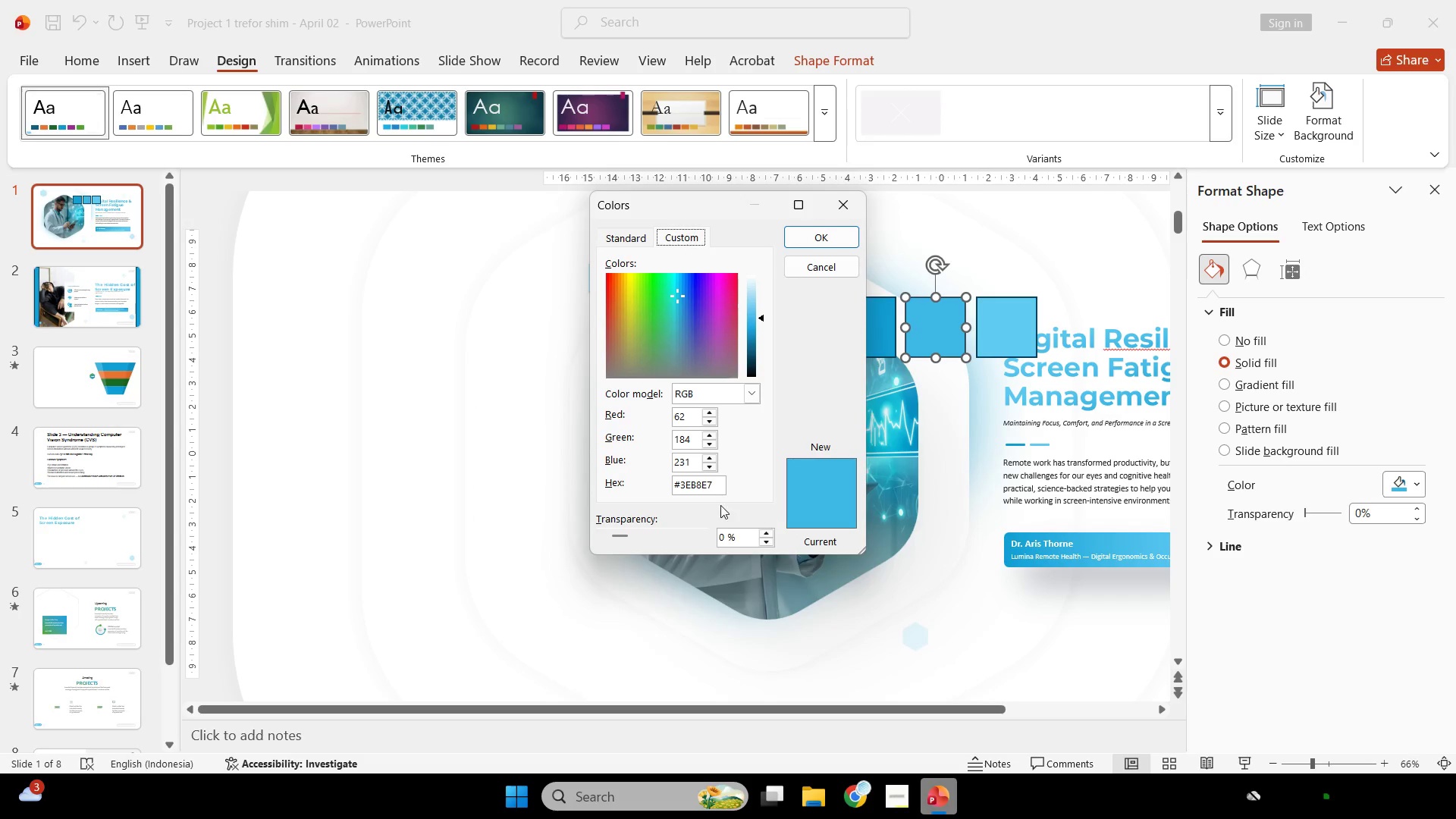 
left_click([714, 488])
 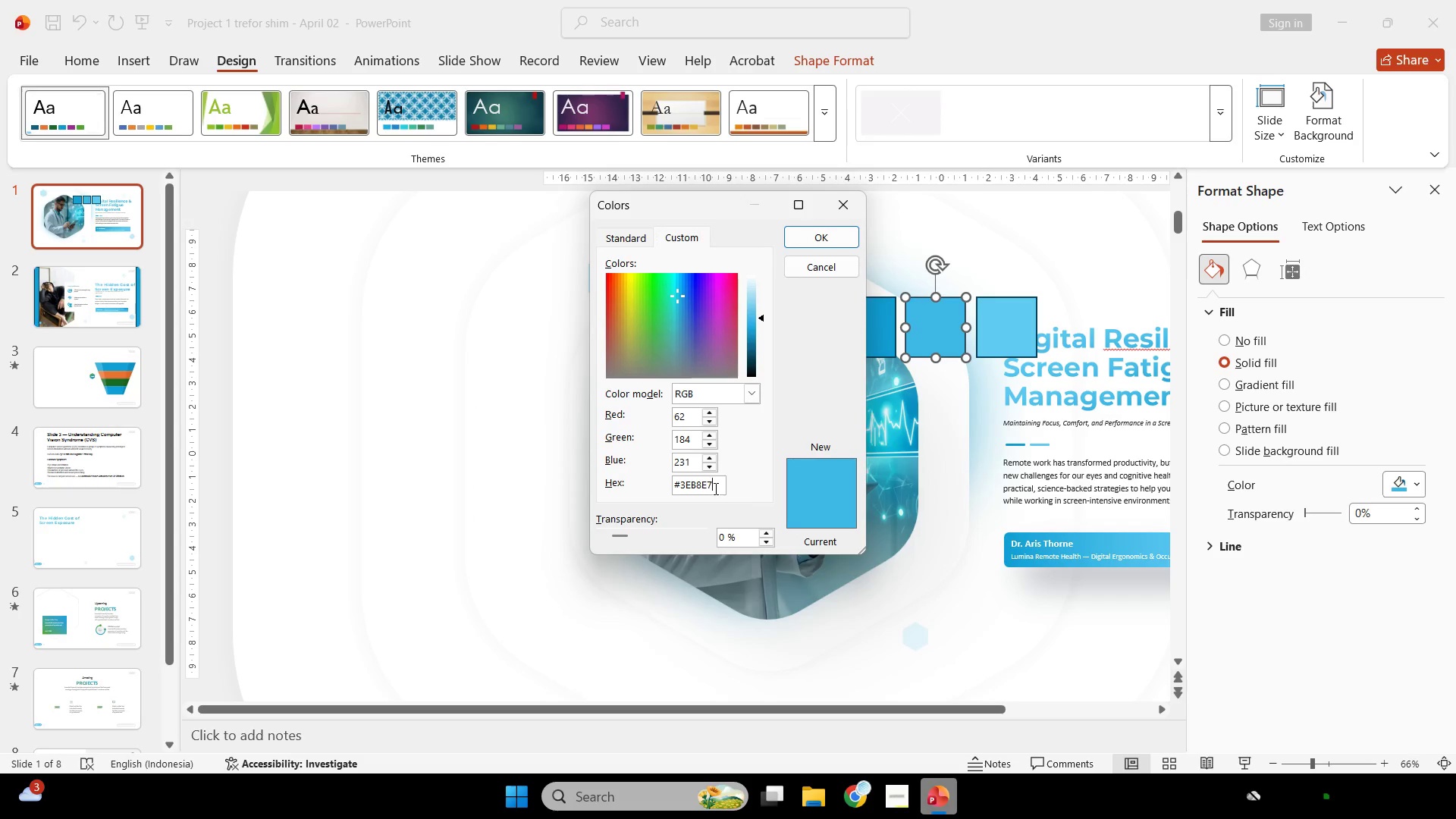 
key(Control+ControlLeft)
 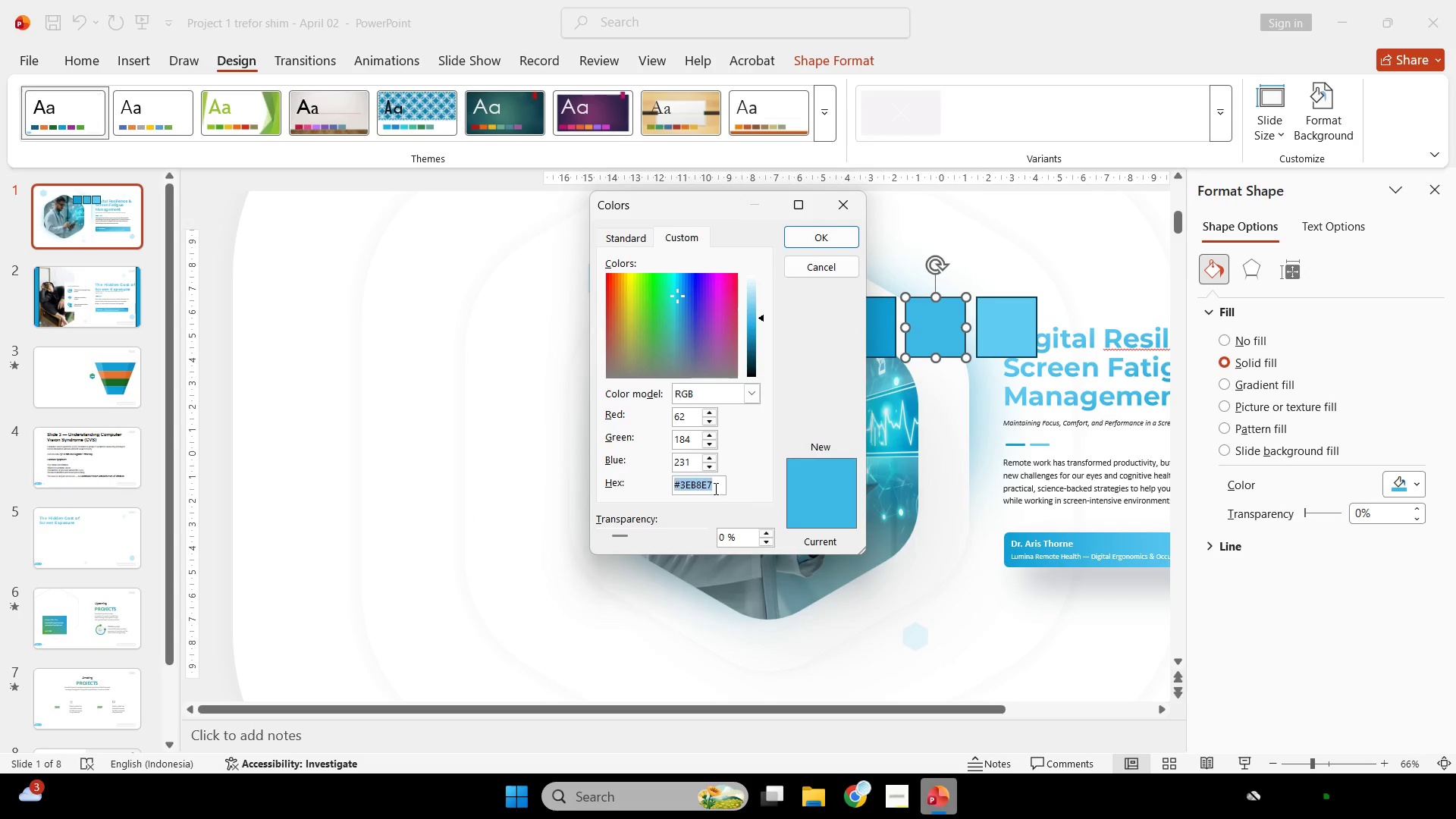 
key(Control+A)
 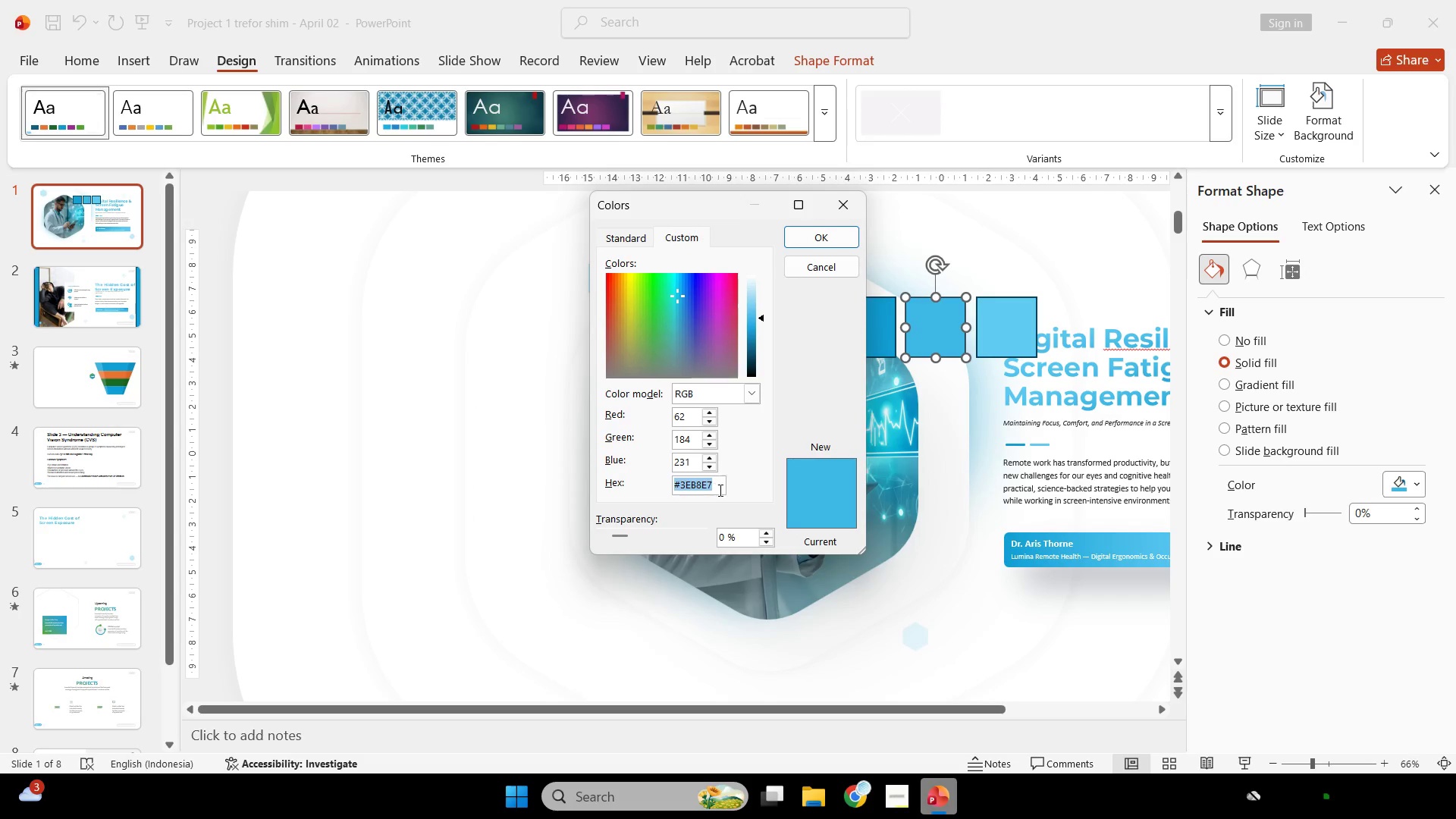 
key(Control+C)
 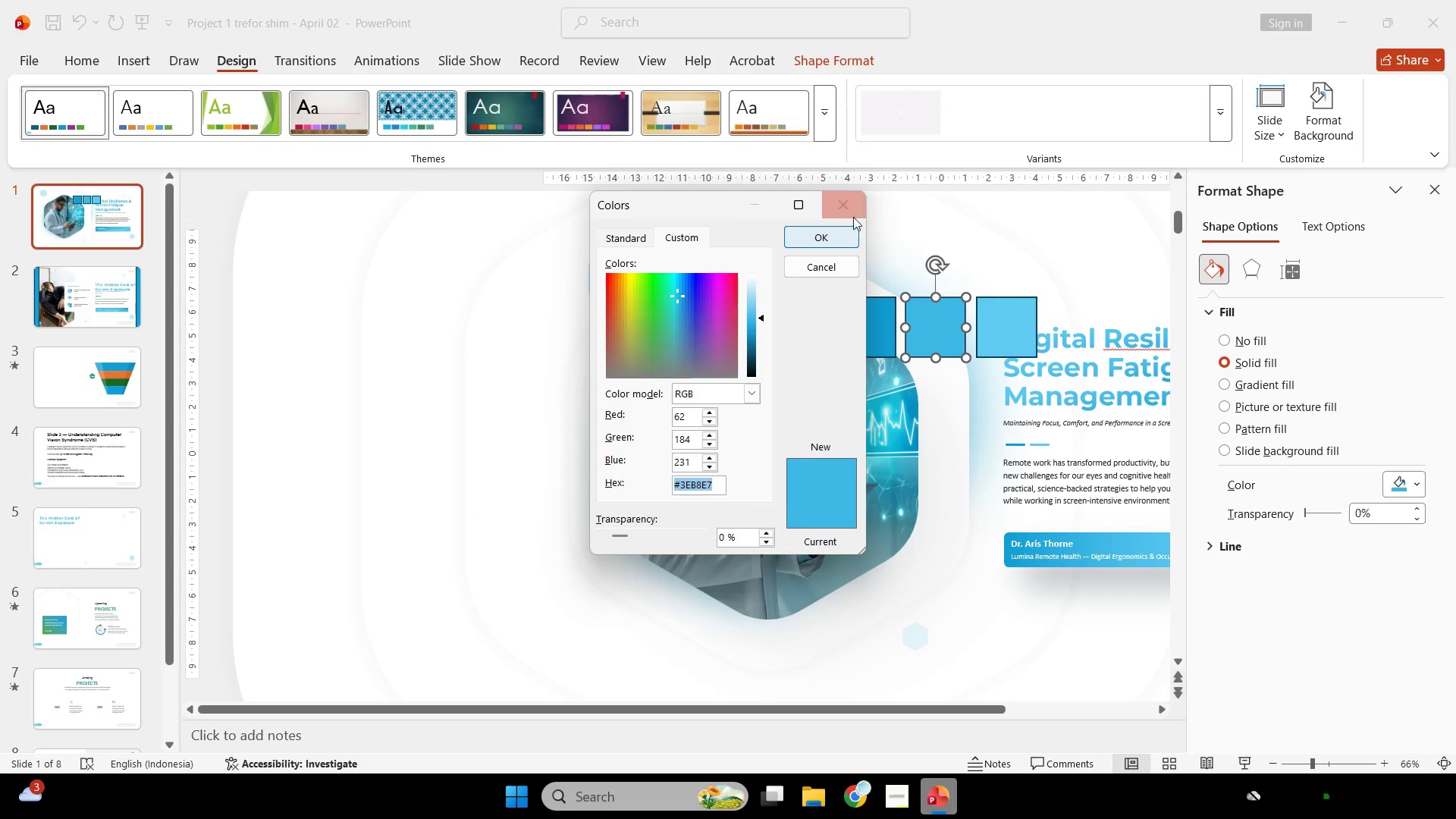 
left_click([852, 212])
 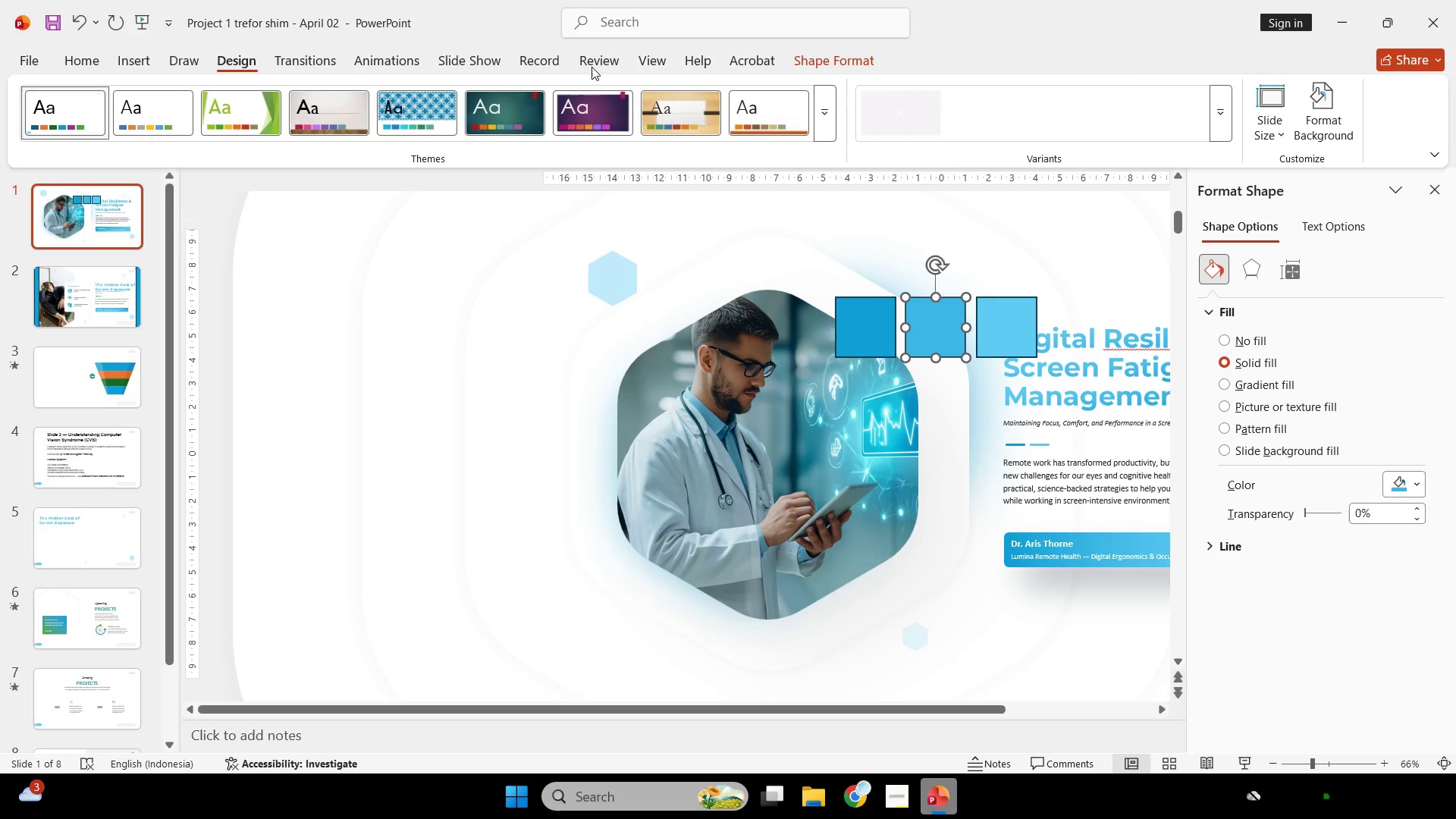 
left_click([1210, 108])
 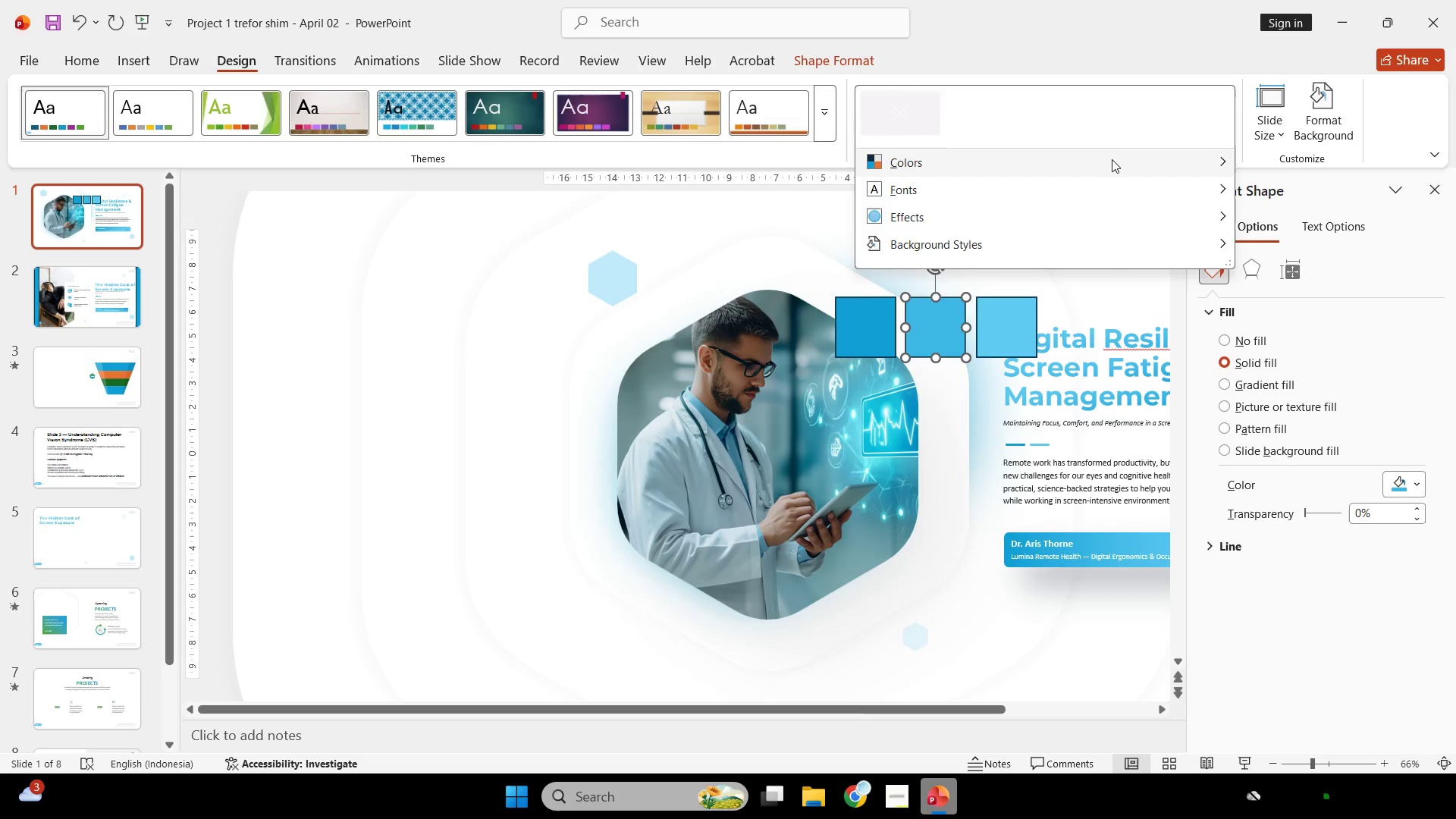 
left_click([1112, 159])
 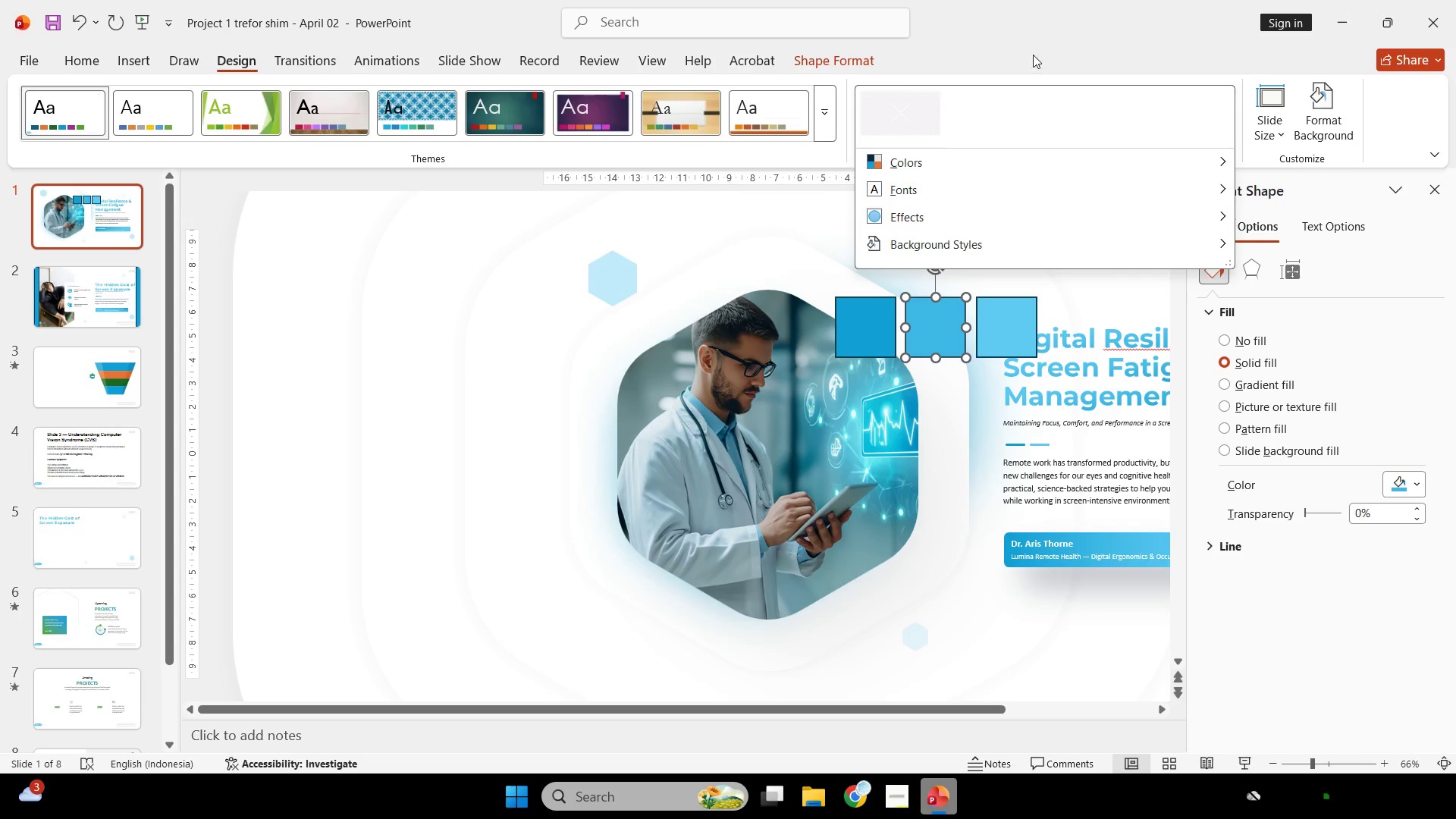 
left_click([1145, 162])
 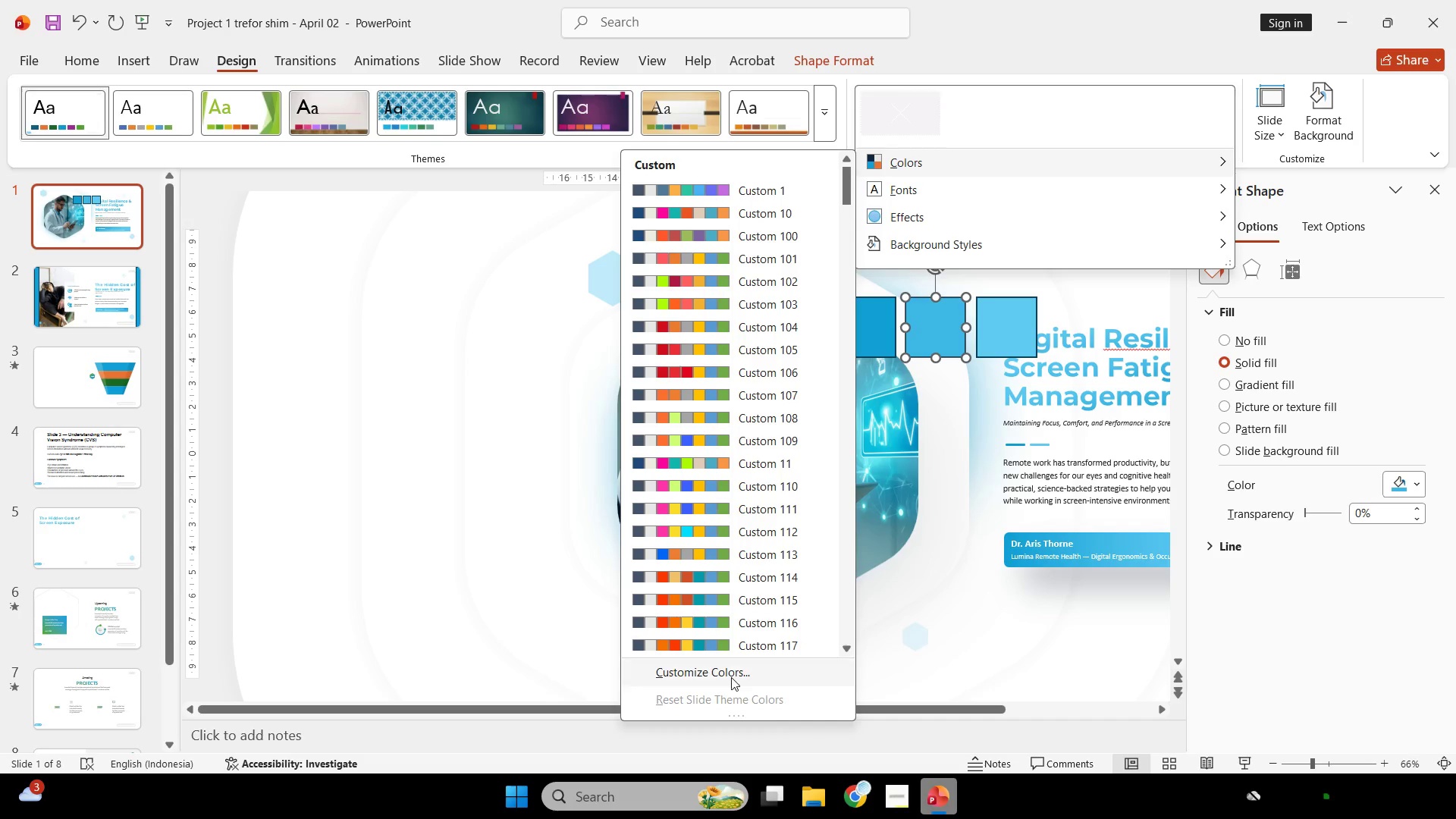 
left_click([731, 684])
 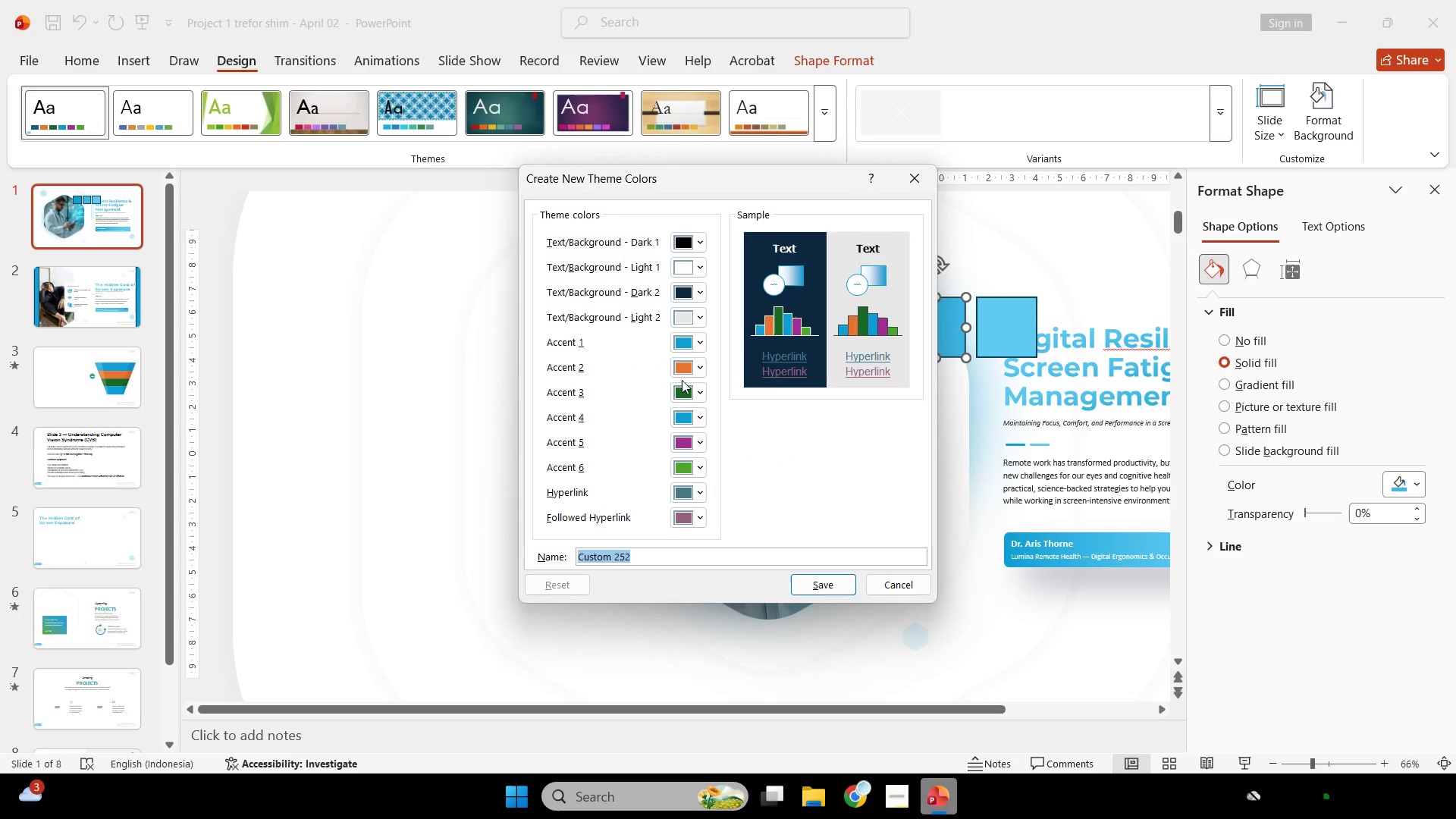 
double_click([685, 372])
 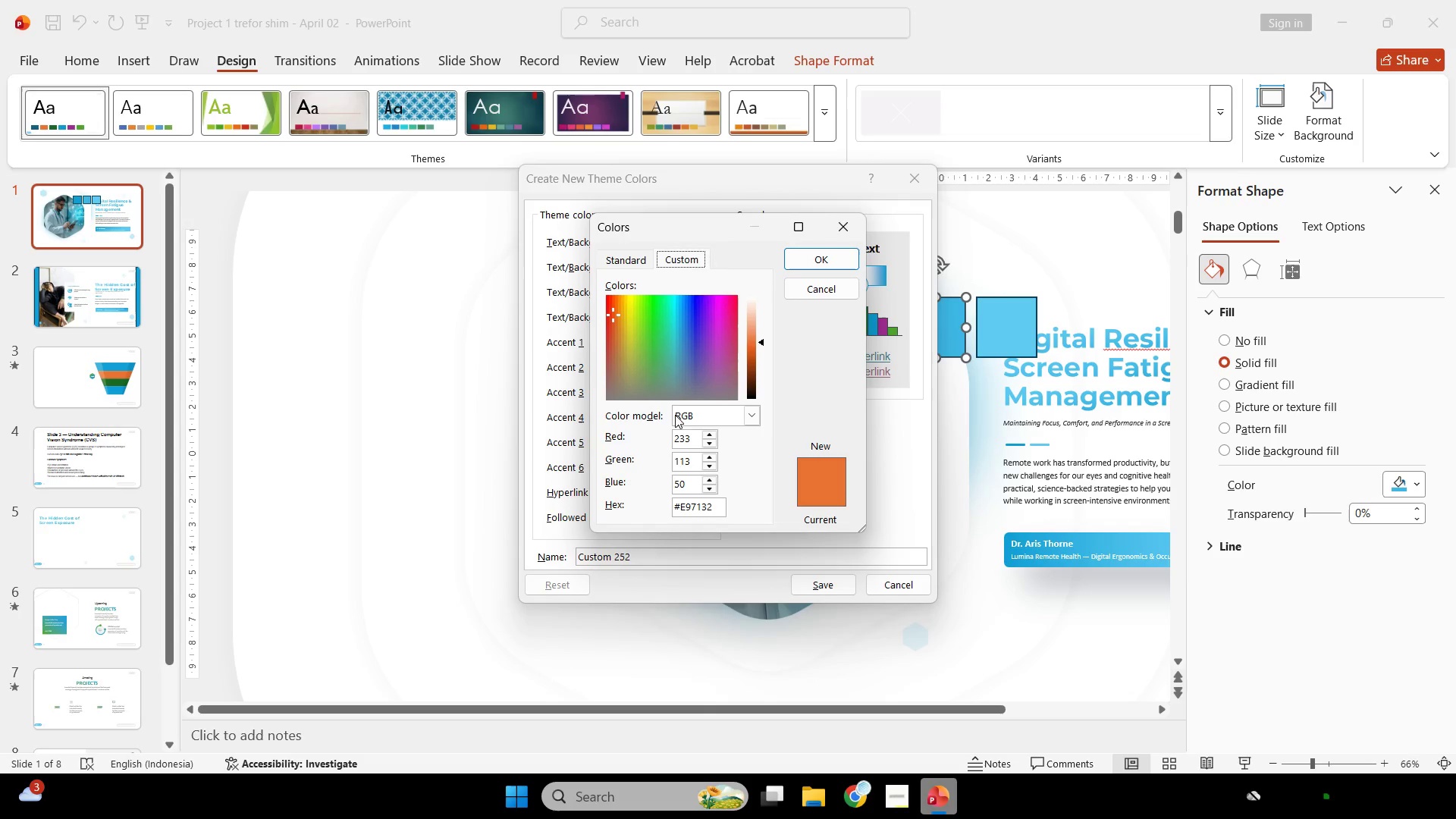 
double_click([697, 511])
 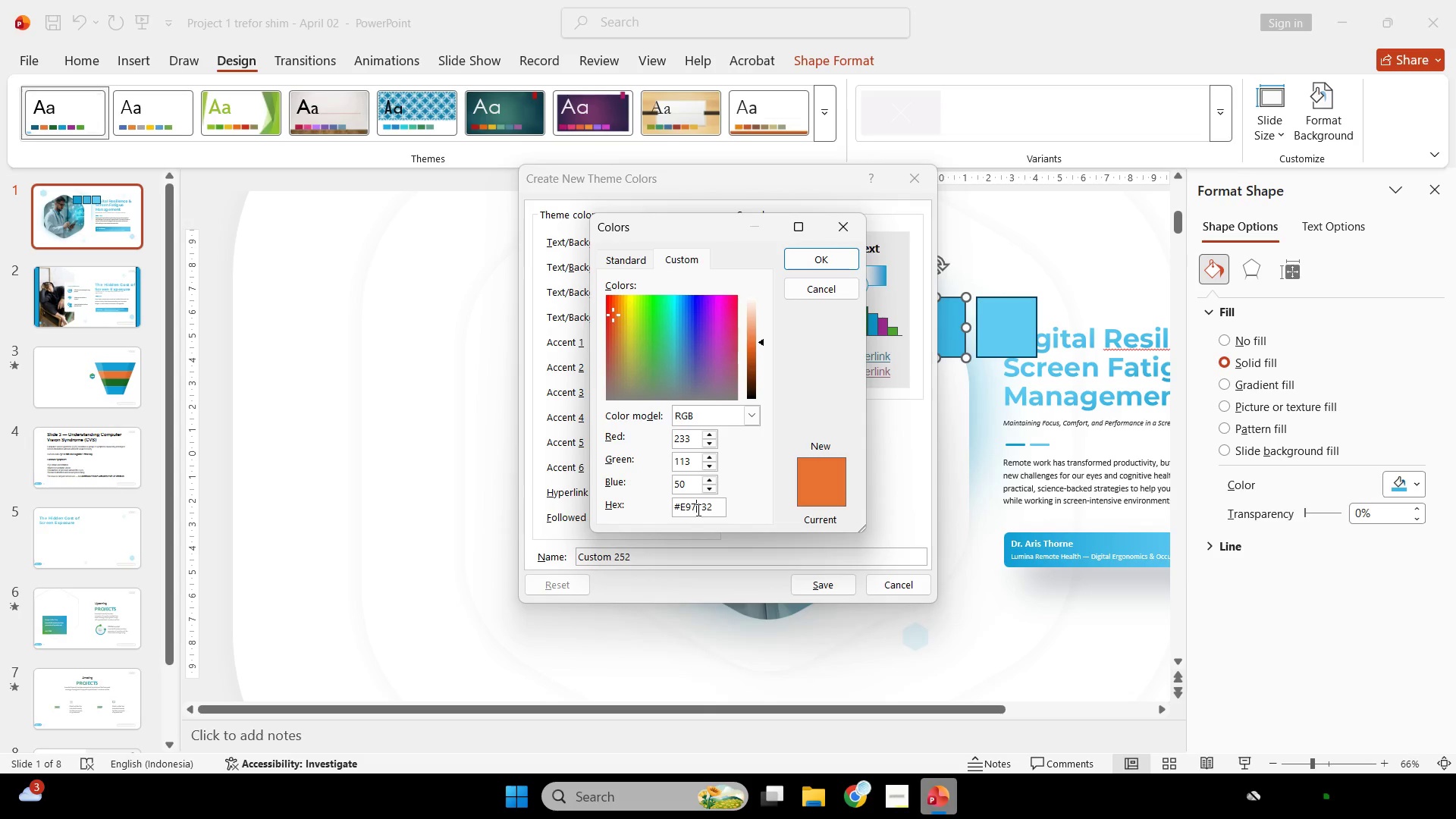 
key(Control+ControlLeft)
 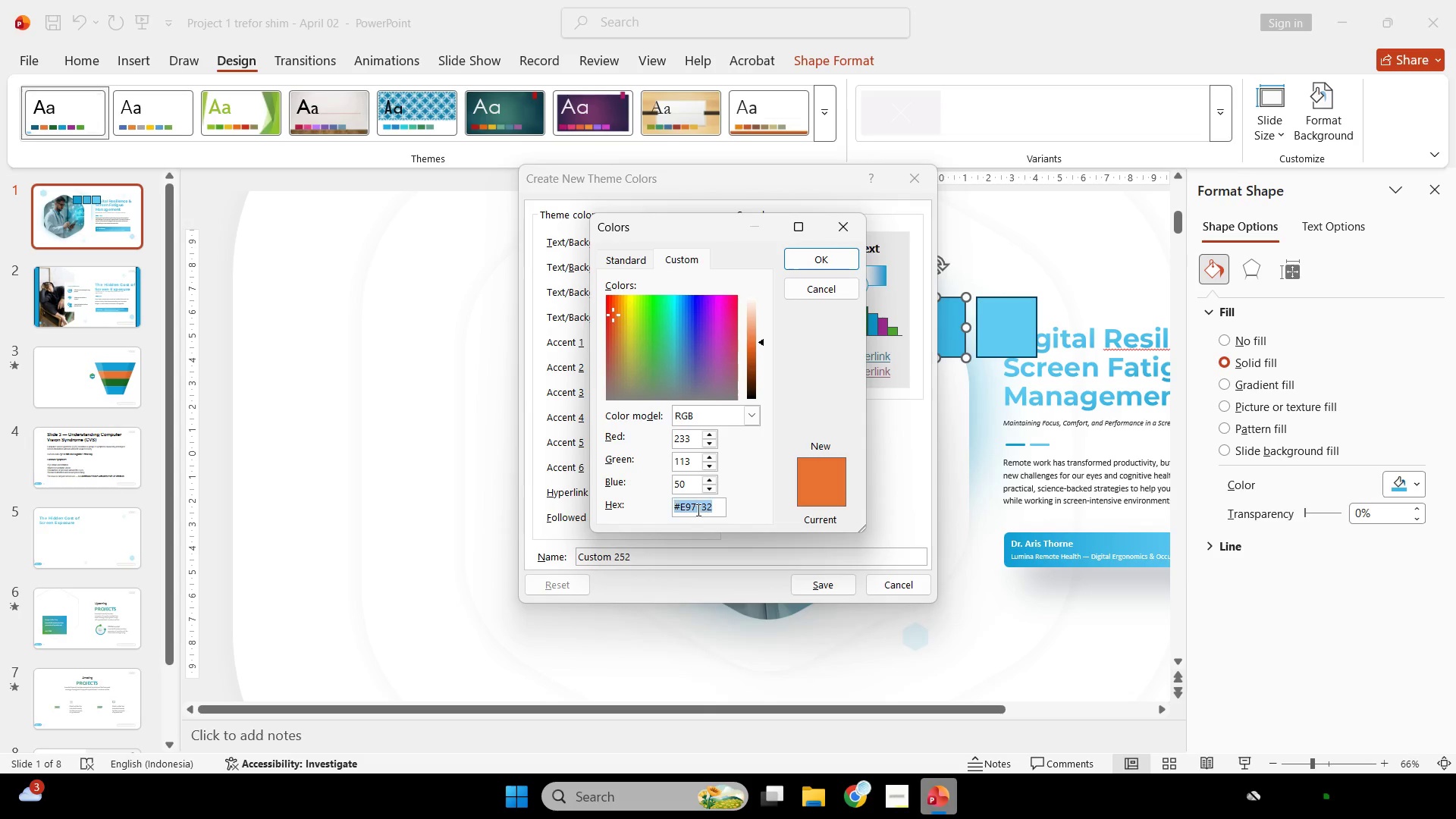 
key(Control+A)
 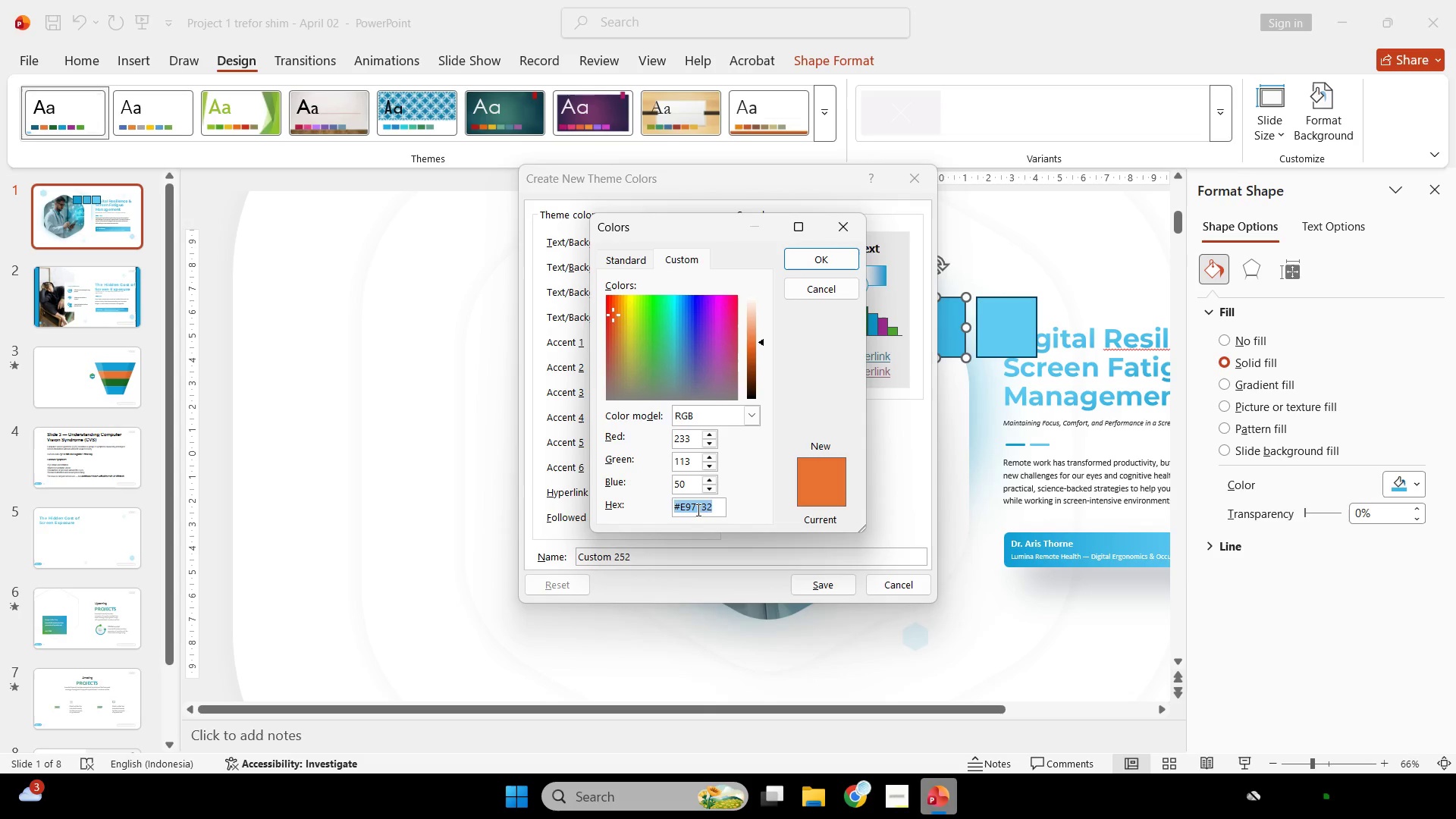 
key(Control+V)
 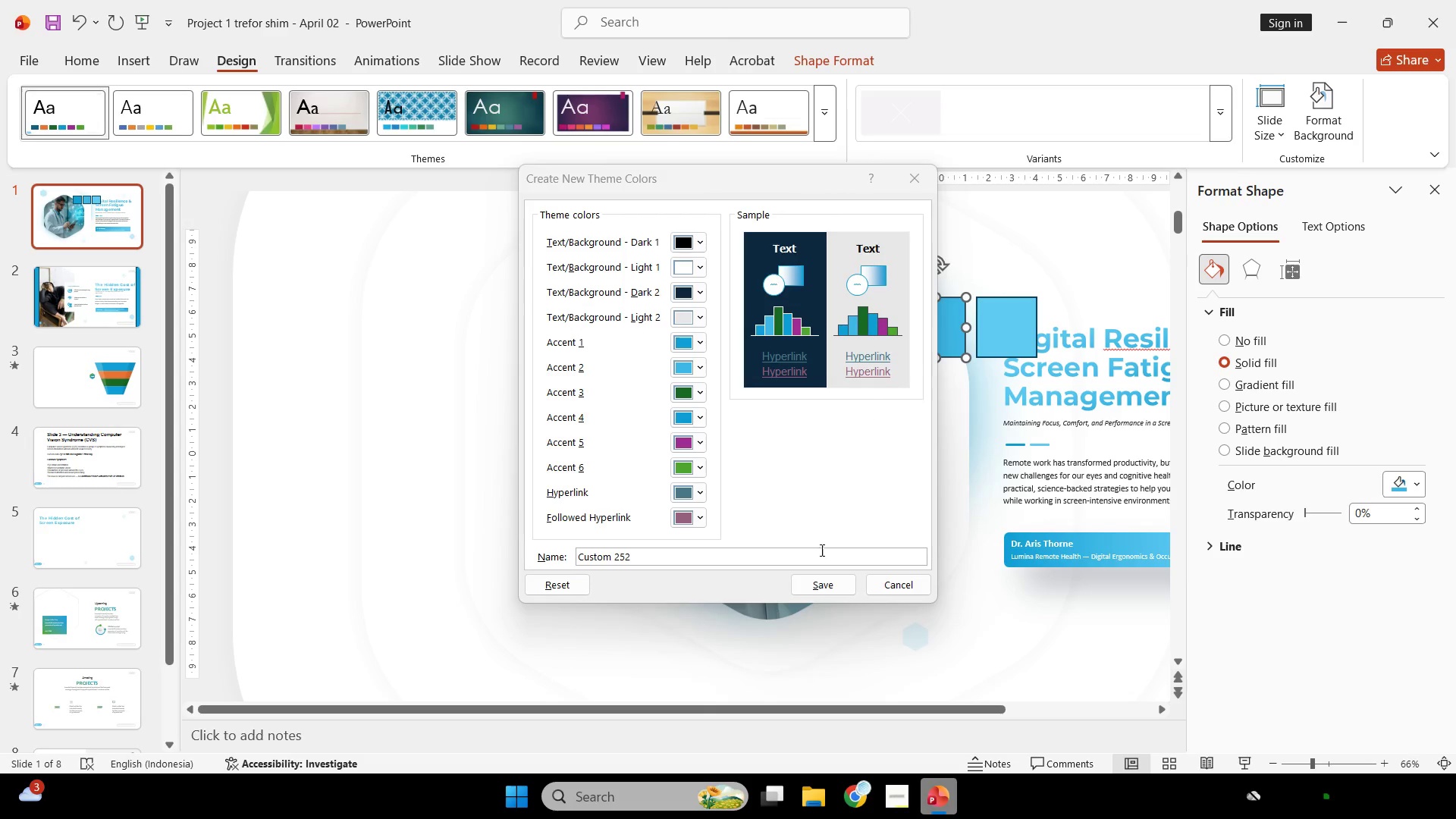 
left_click([811, 585])
 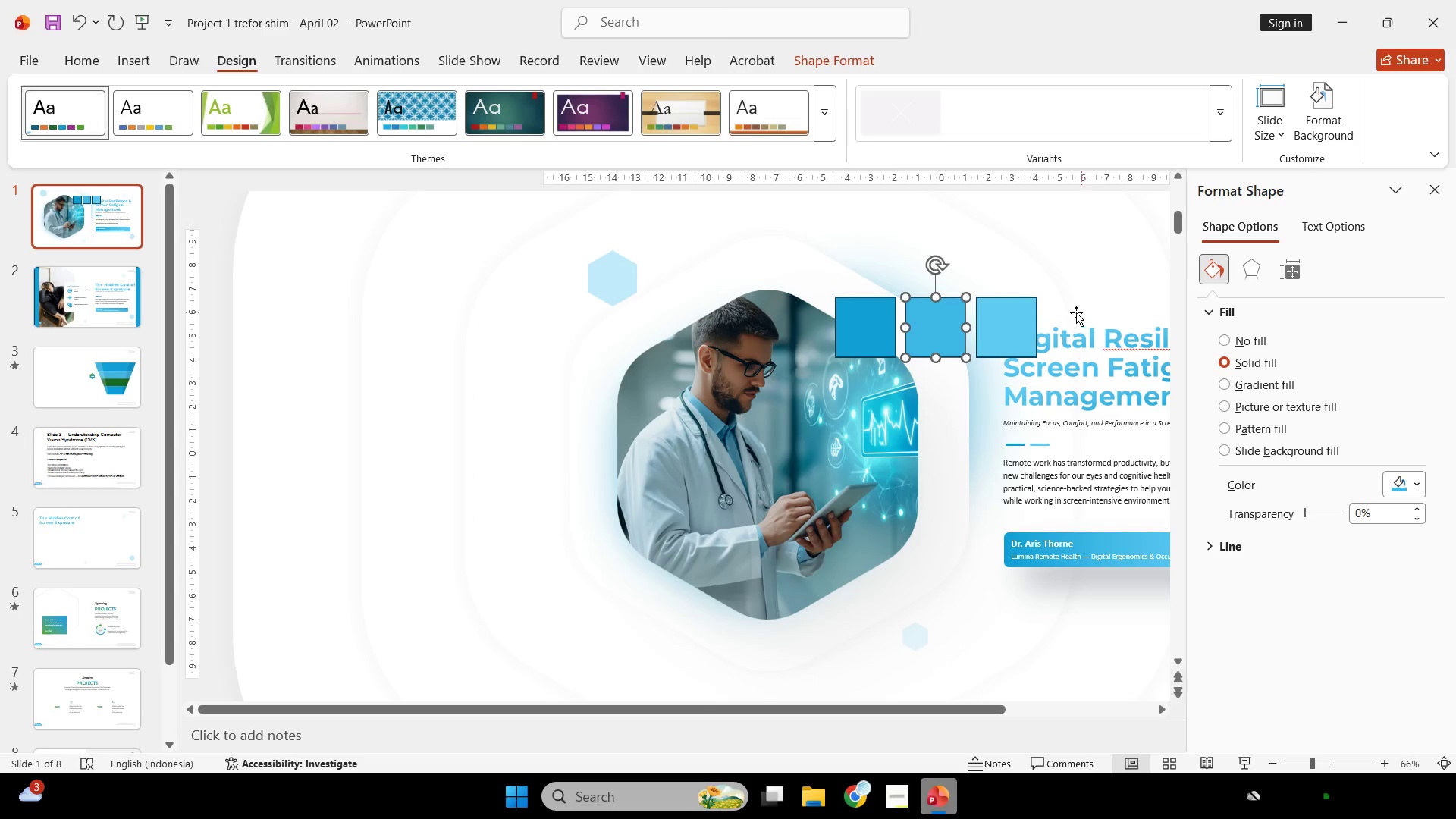 
left_click([1037, 315])
 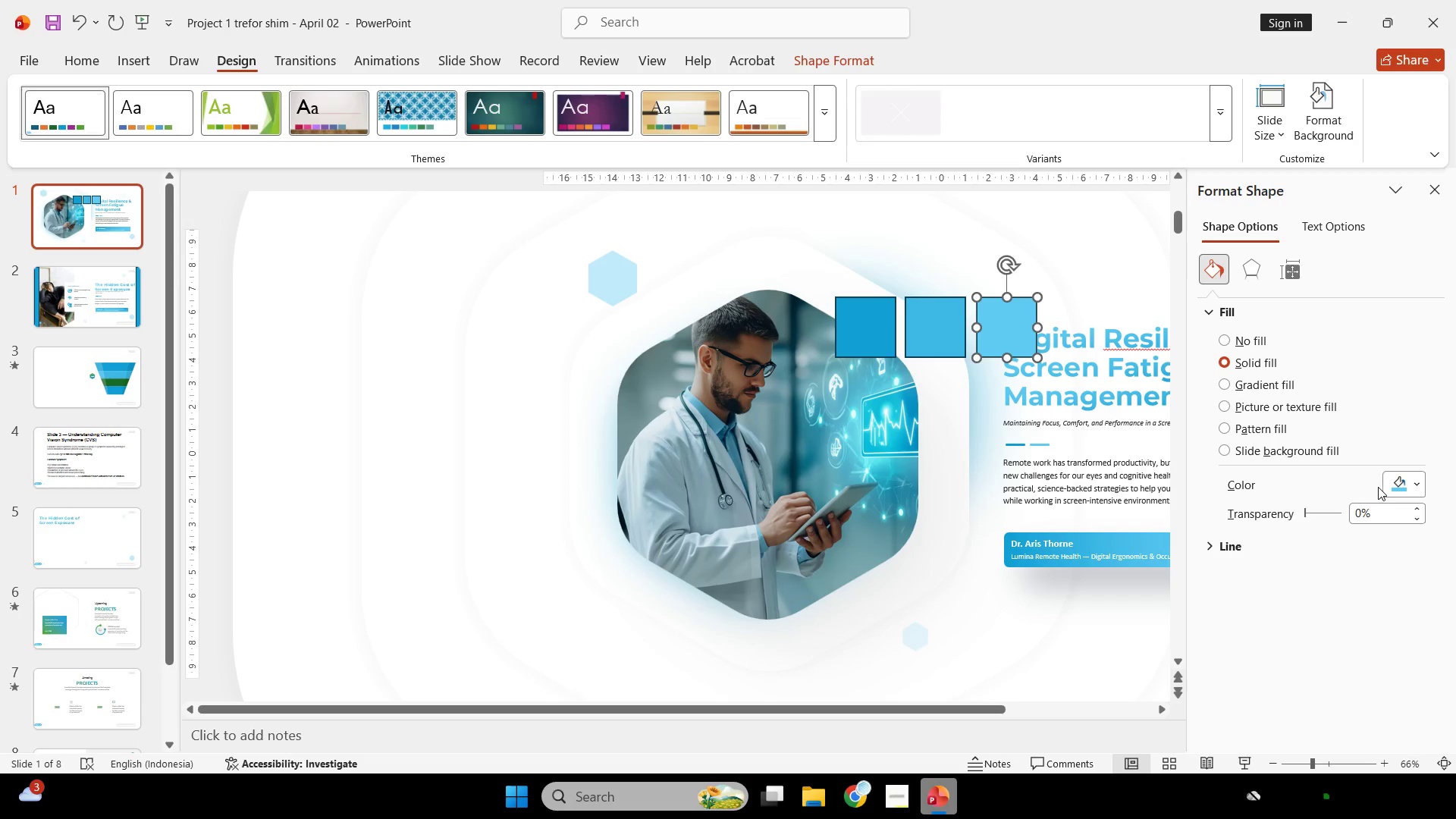 
double_click([1395, 485])
 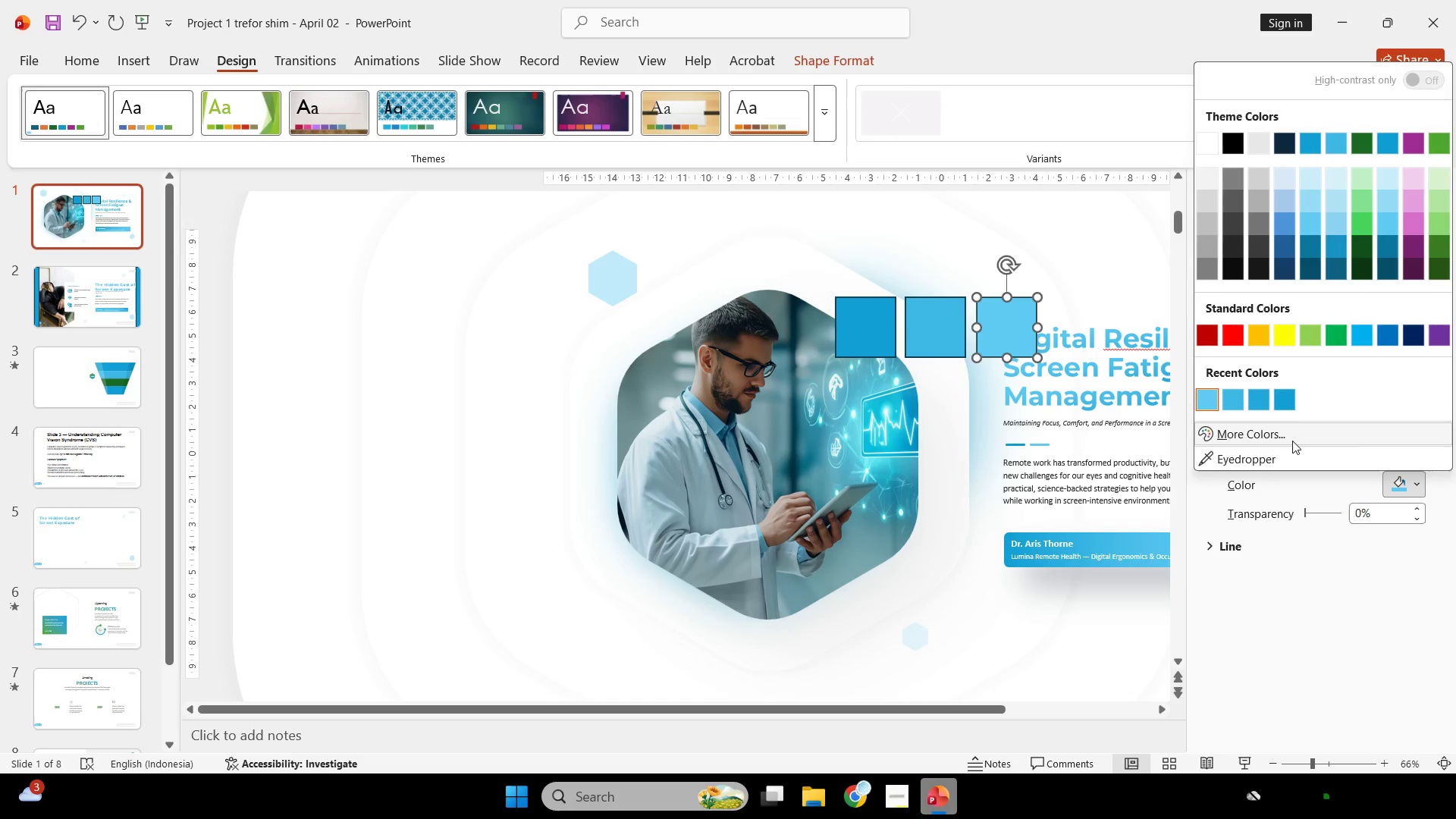 
left_click([1292, 441])
 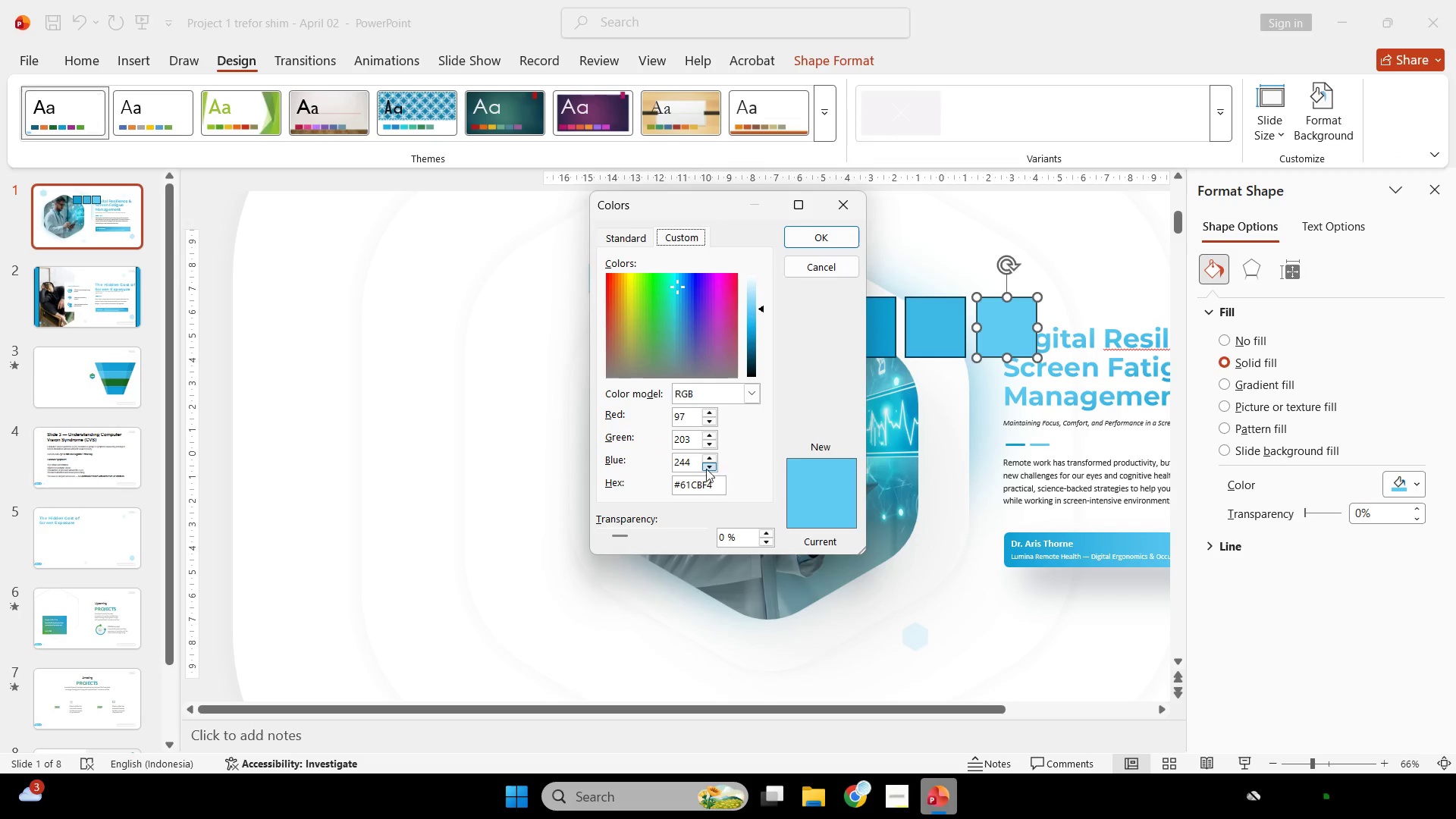 
left_click([703, 485])
 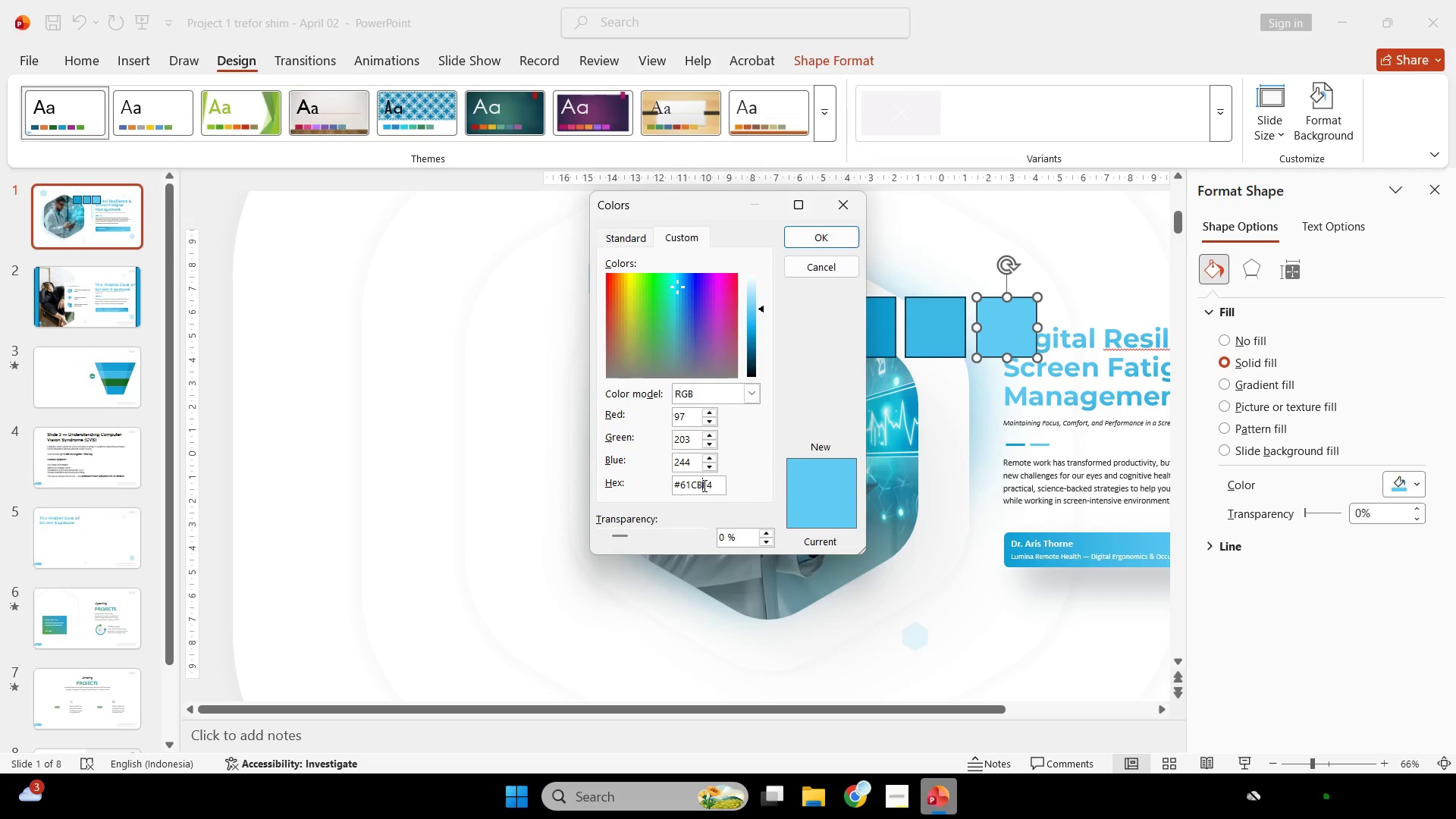 
key(Control+ControlLeft)
 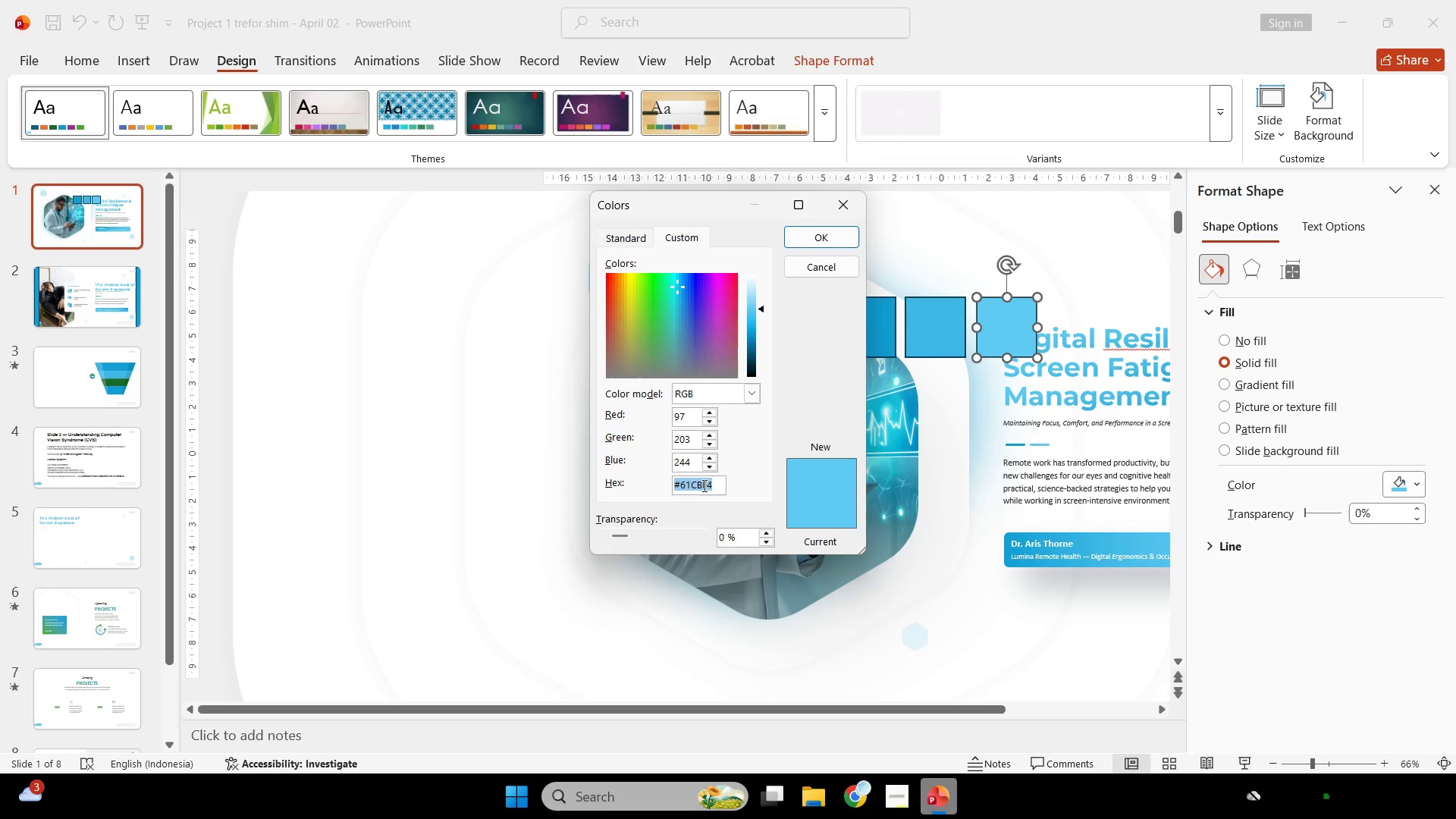 
key(Control+A)
 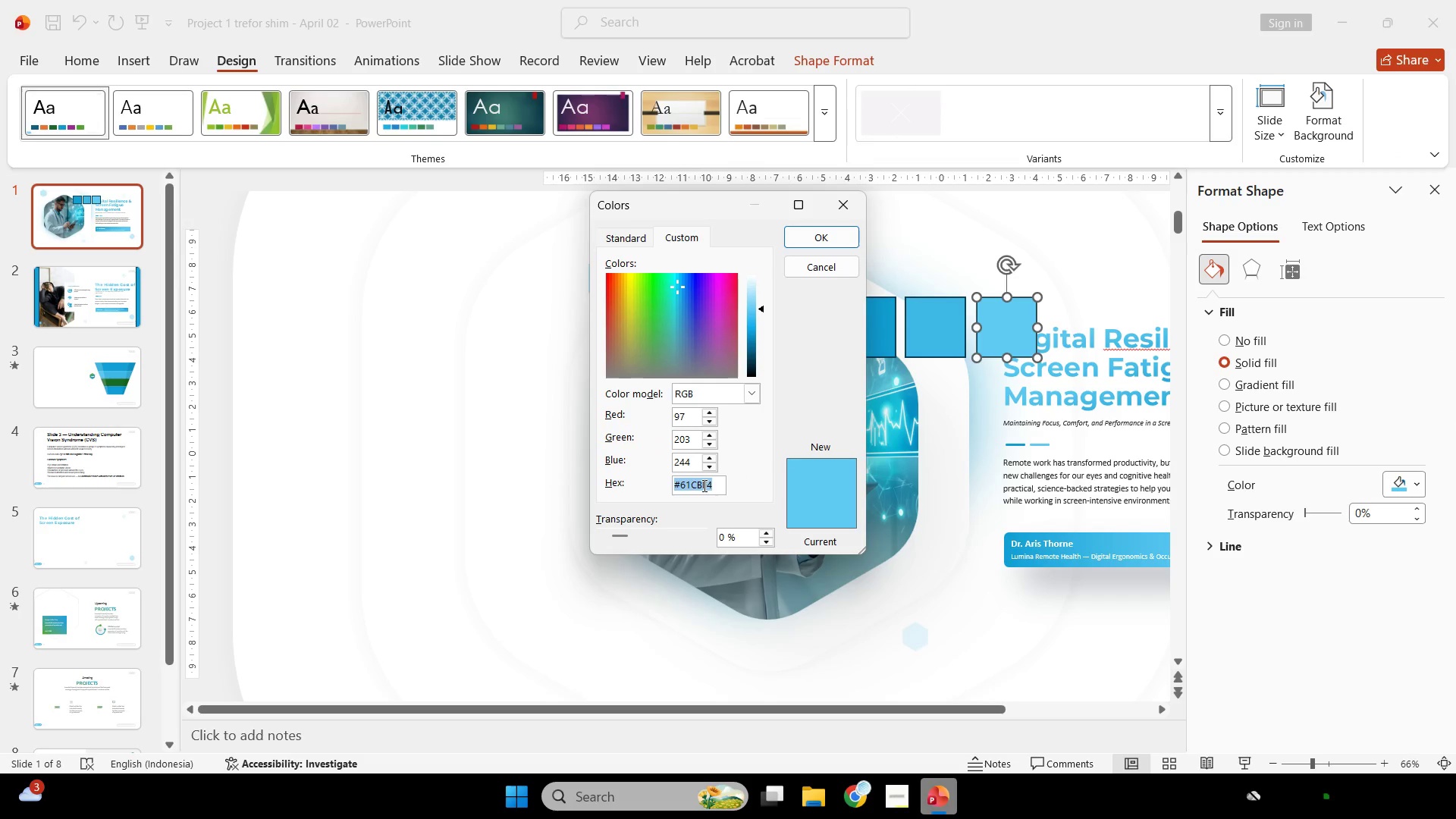 
key(Control+C)
 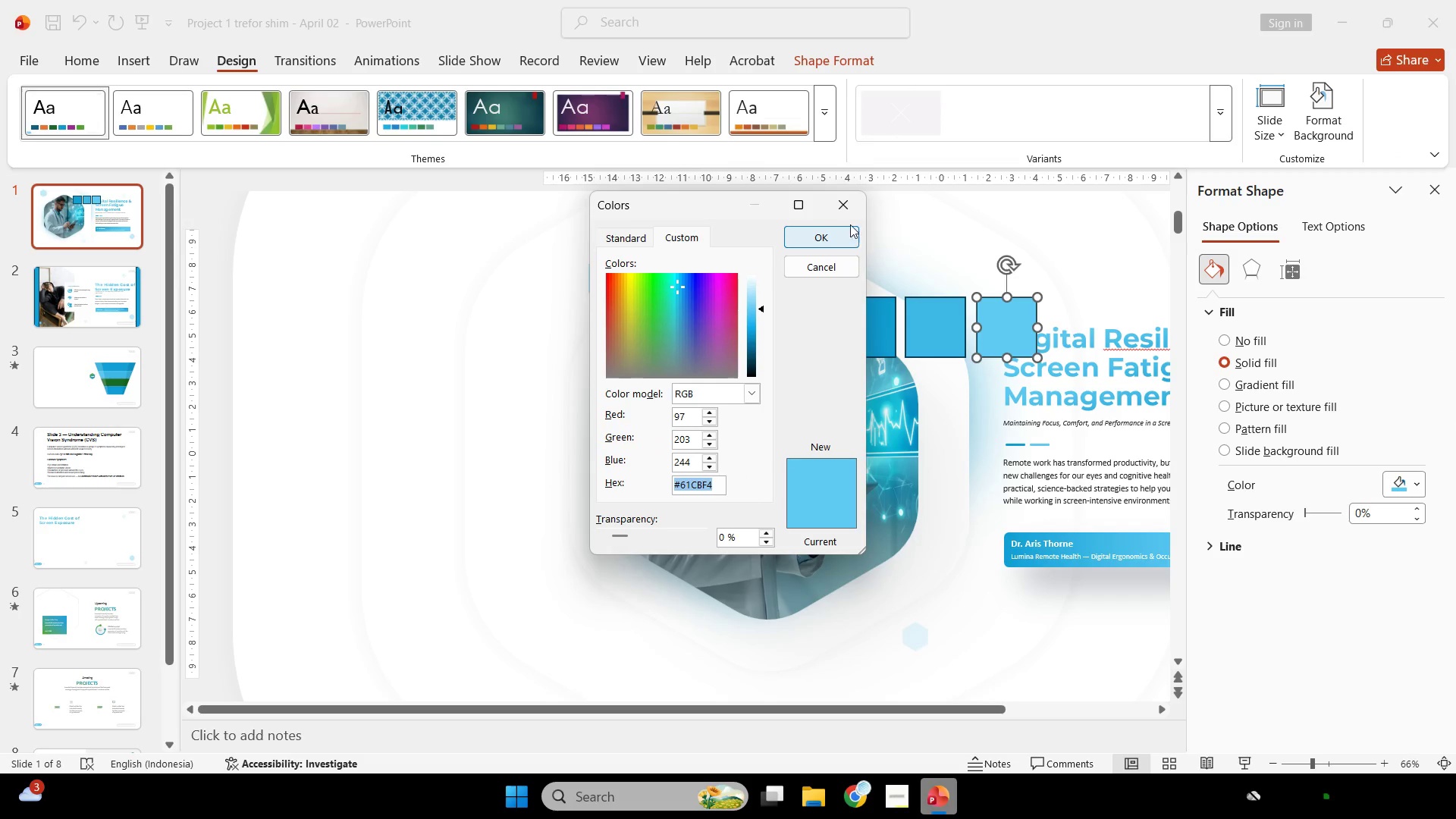 
left_click([849, 221])
 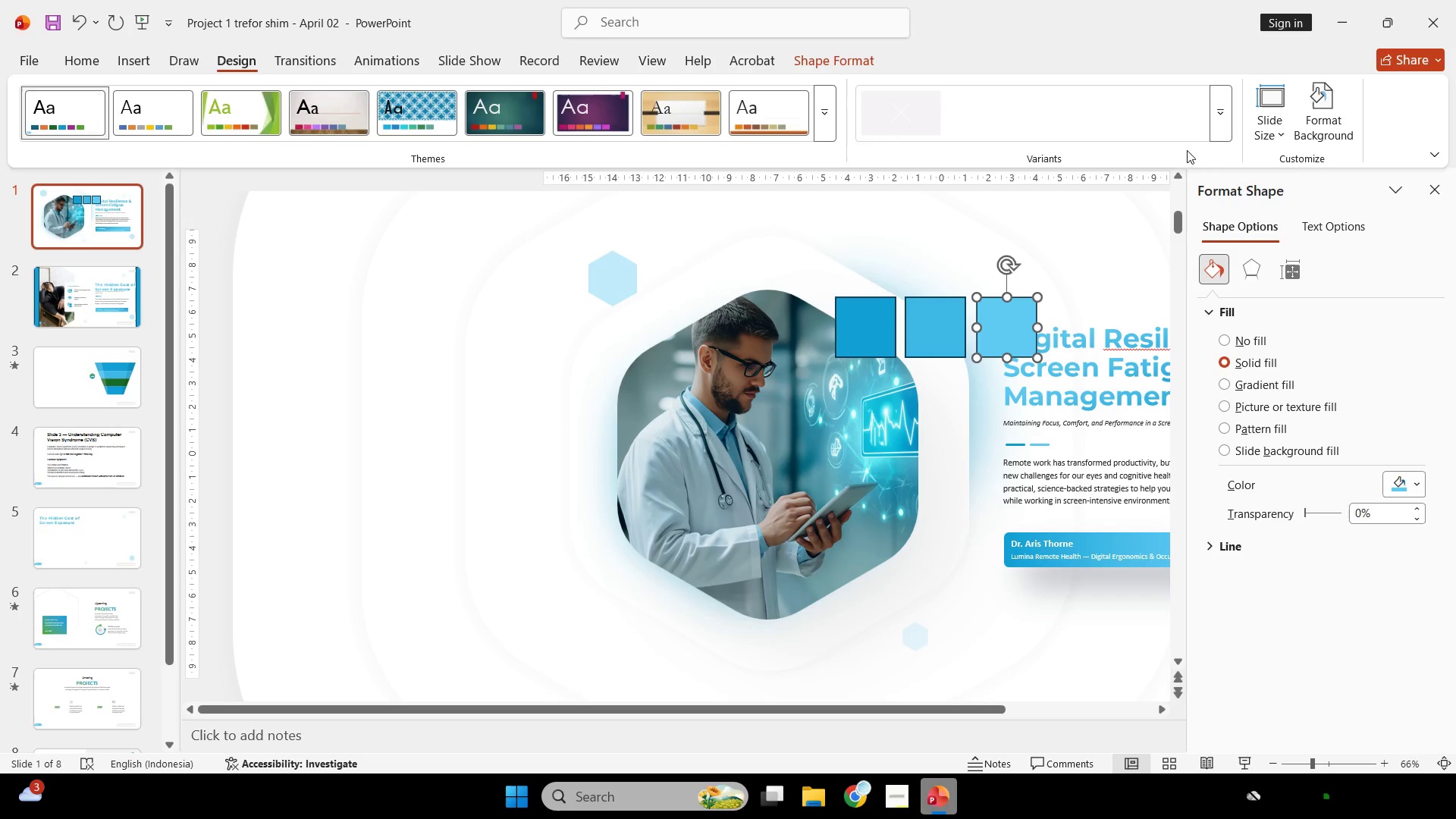 
left_click([1213, 133])
 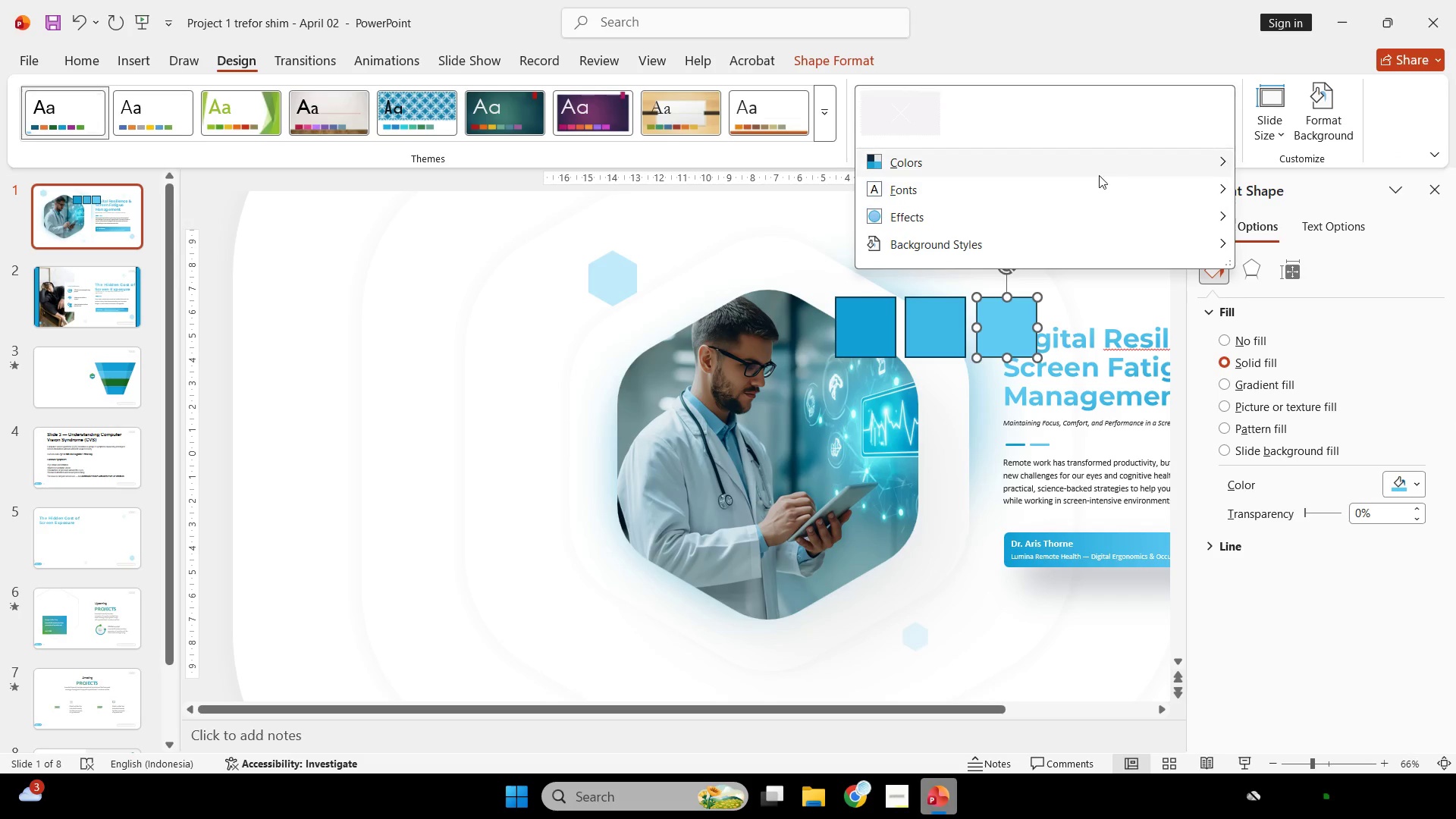 
left_click([1099, 175])
 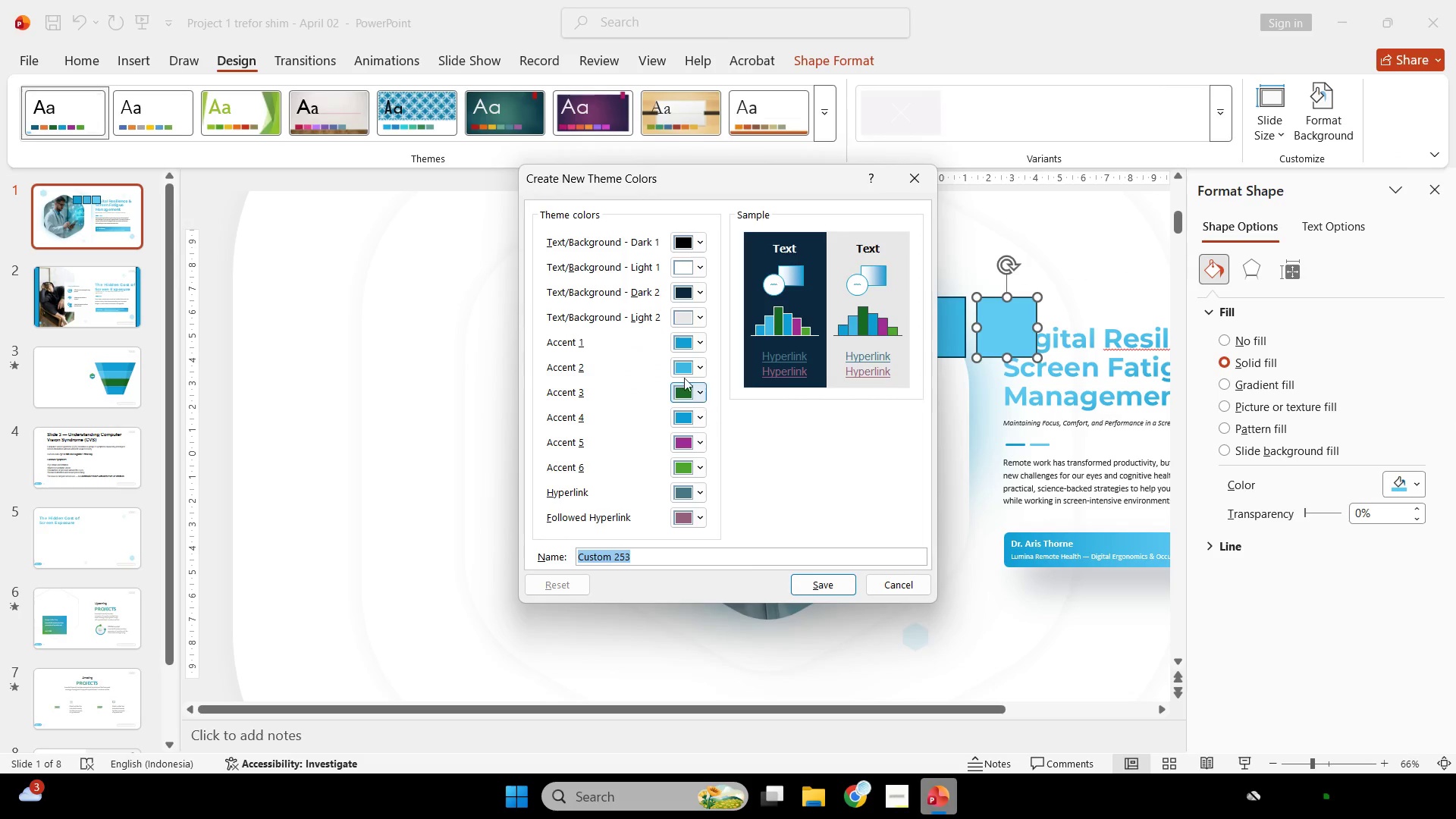 
left_click([691, 390])
 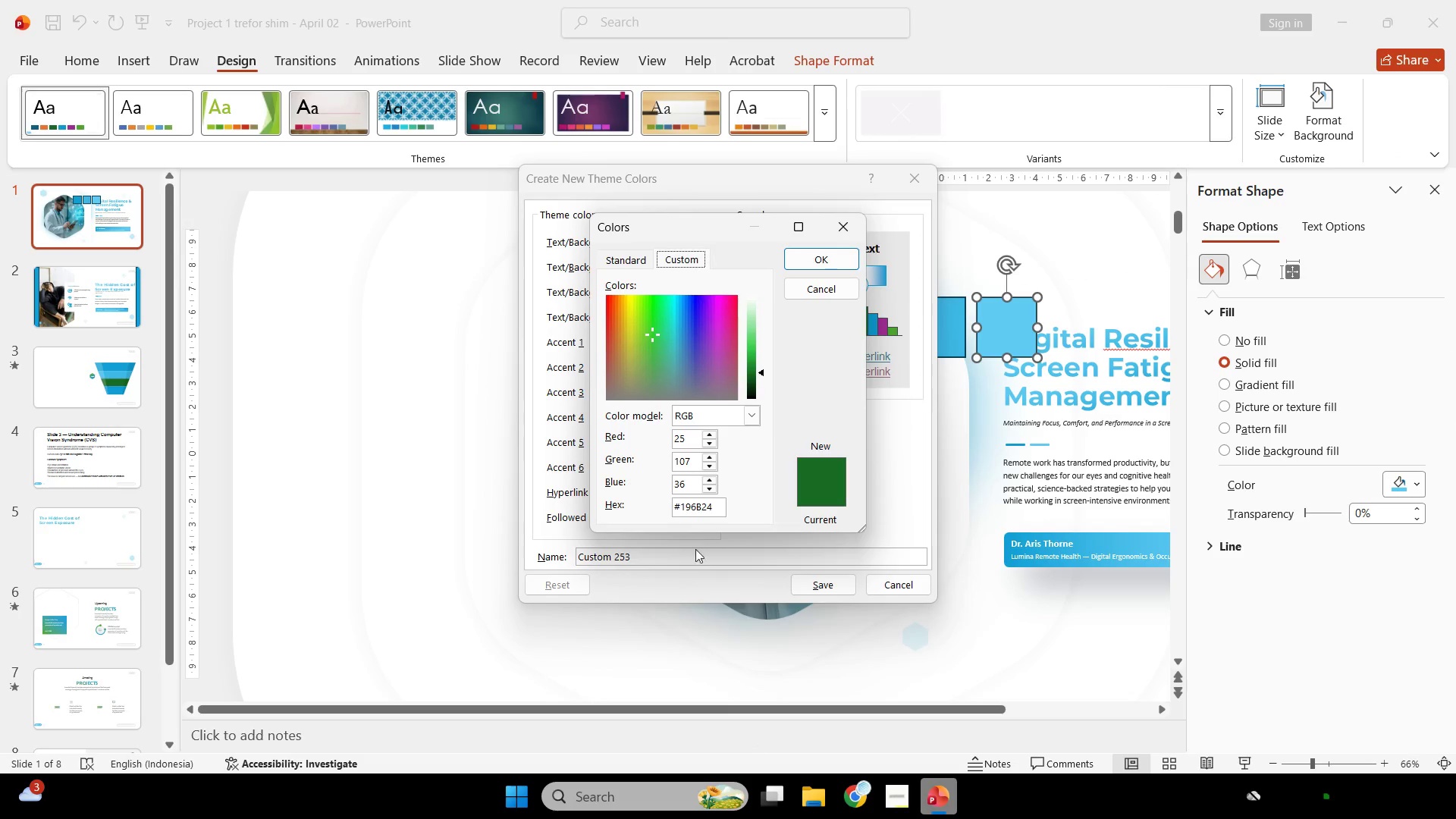 
left_click([687, 508])
 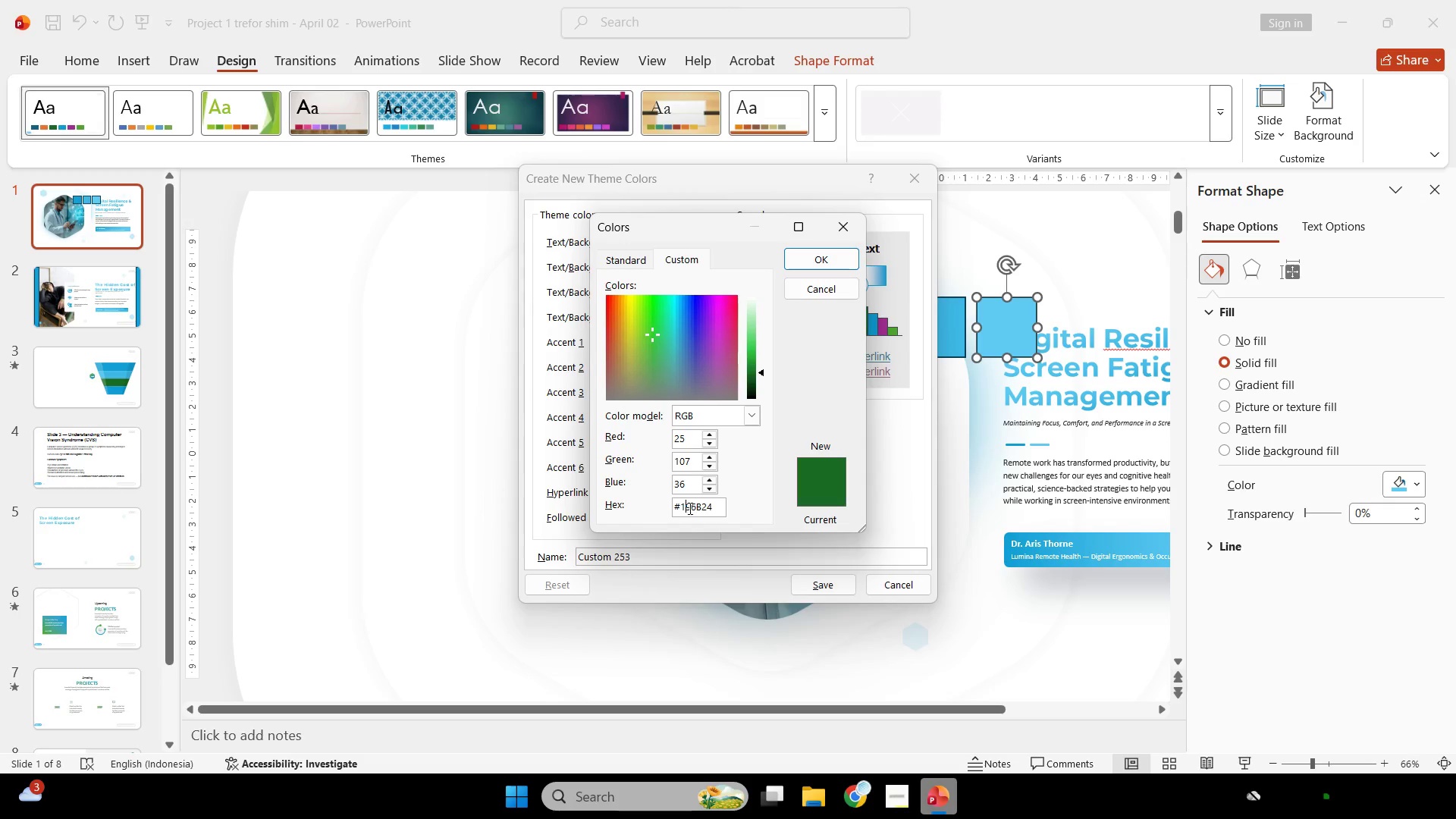 
key(Control+ControlLeft)
 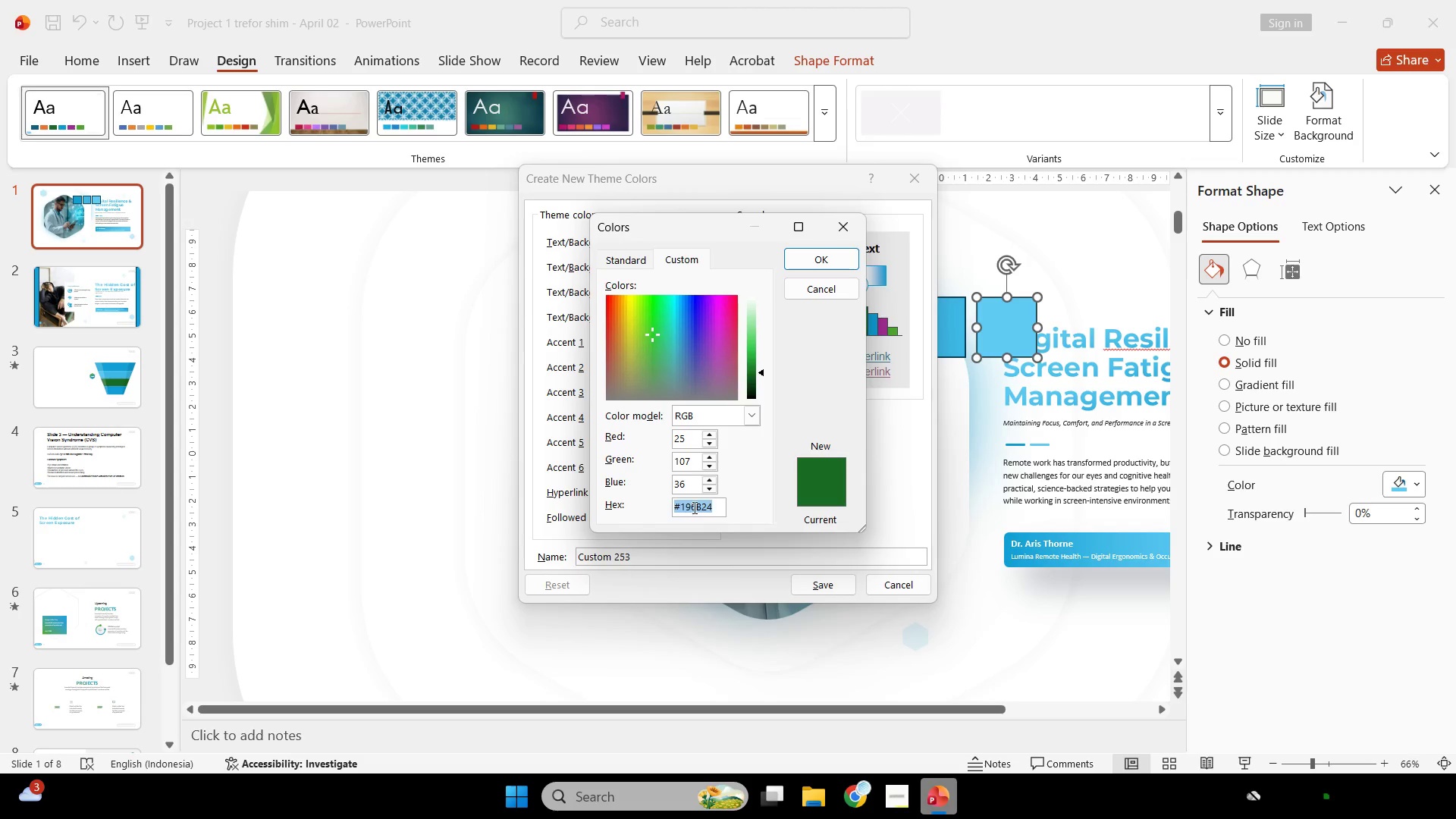 
key(Control+A)
 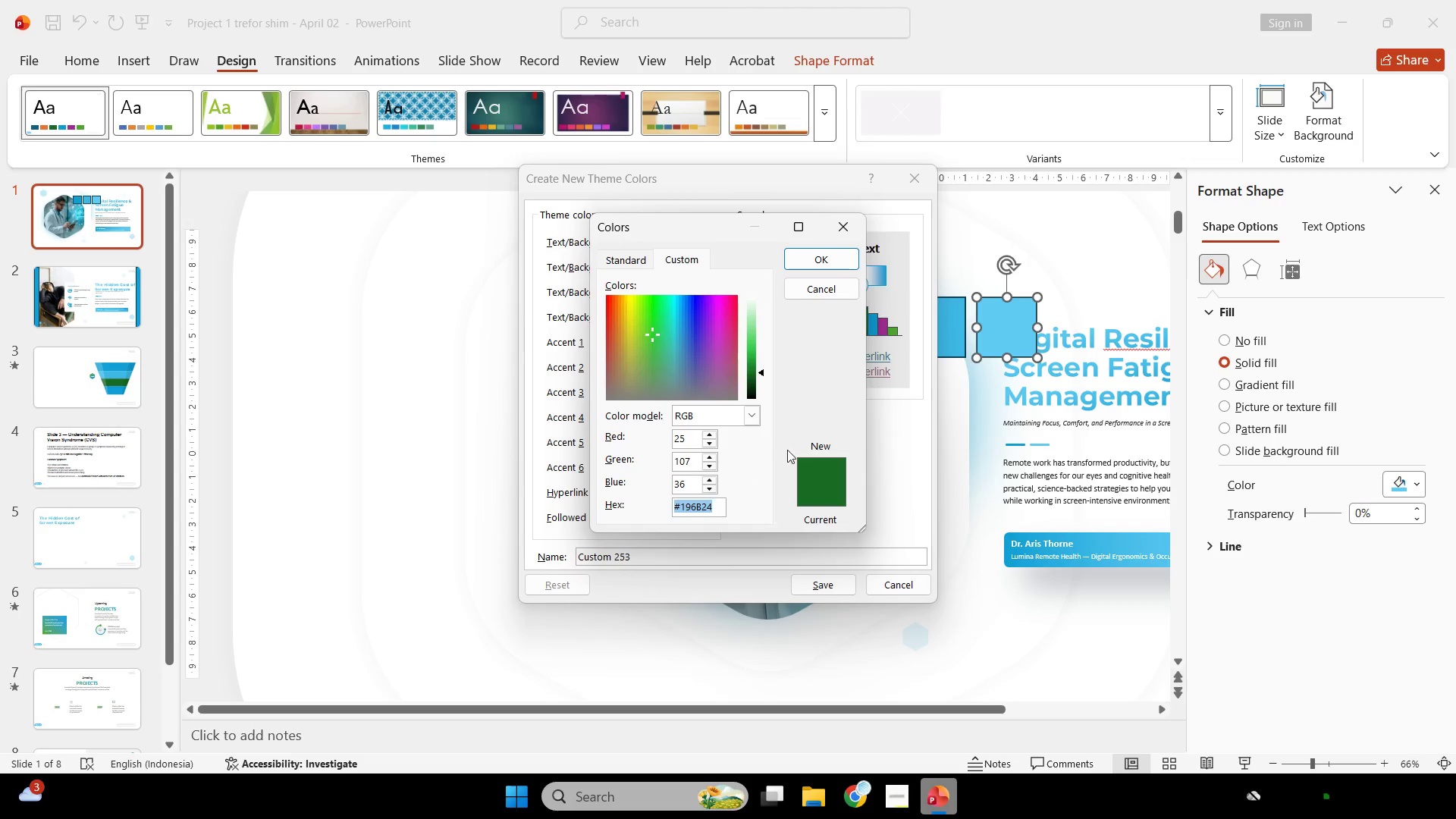 
key(Control+V)
 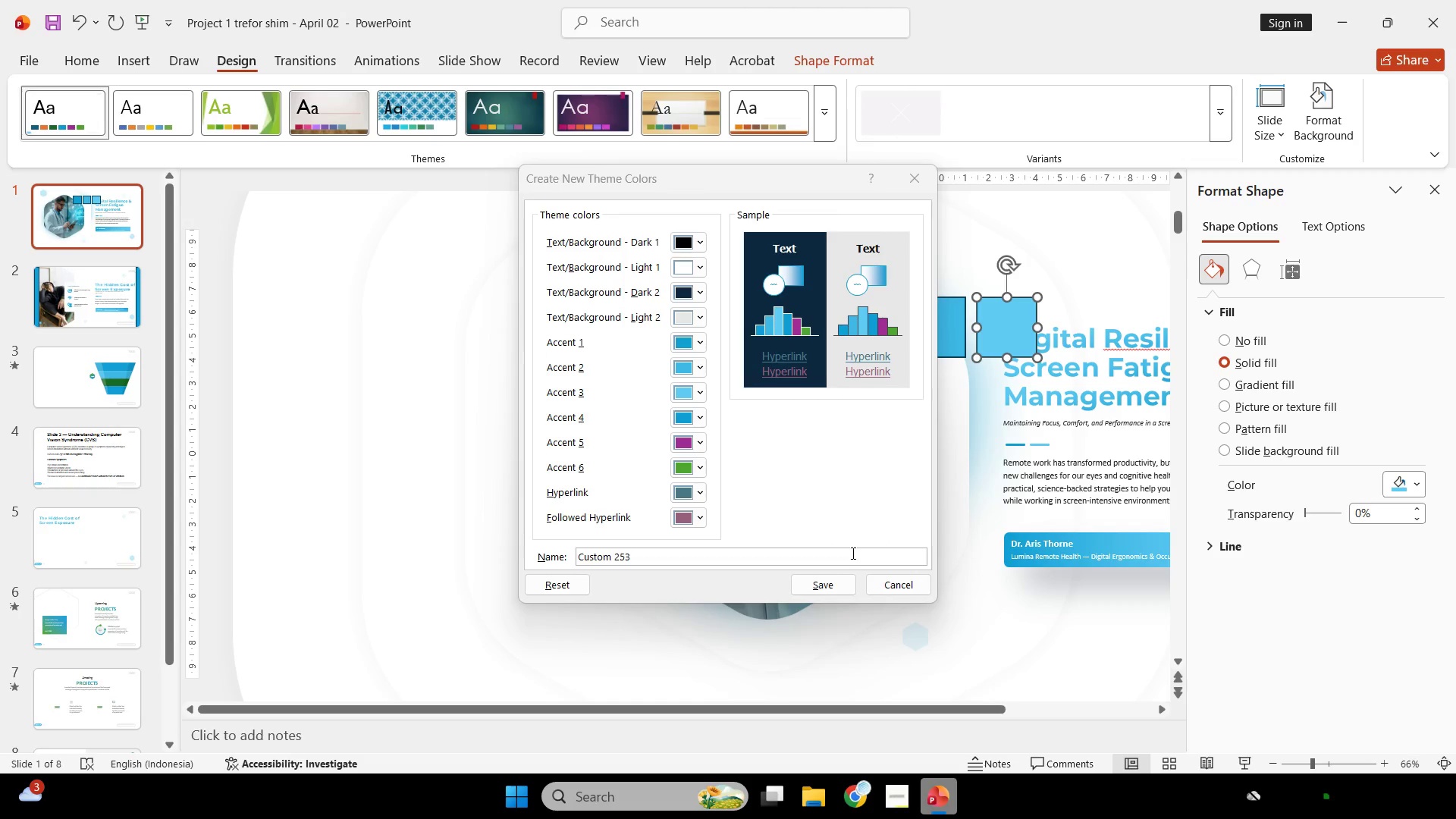 
left_click_drag(start_coordinate=[830, 584], to_coordinate=[827, 576])
 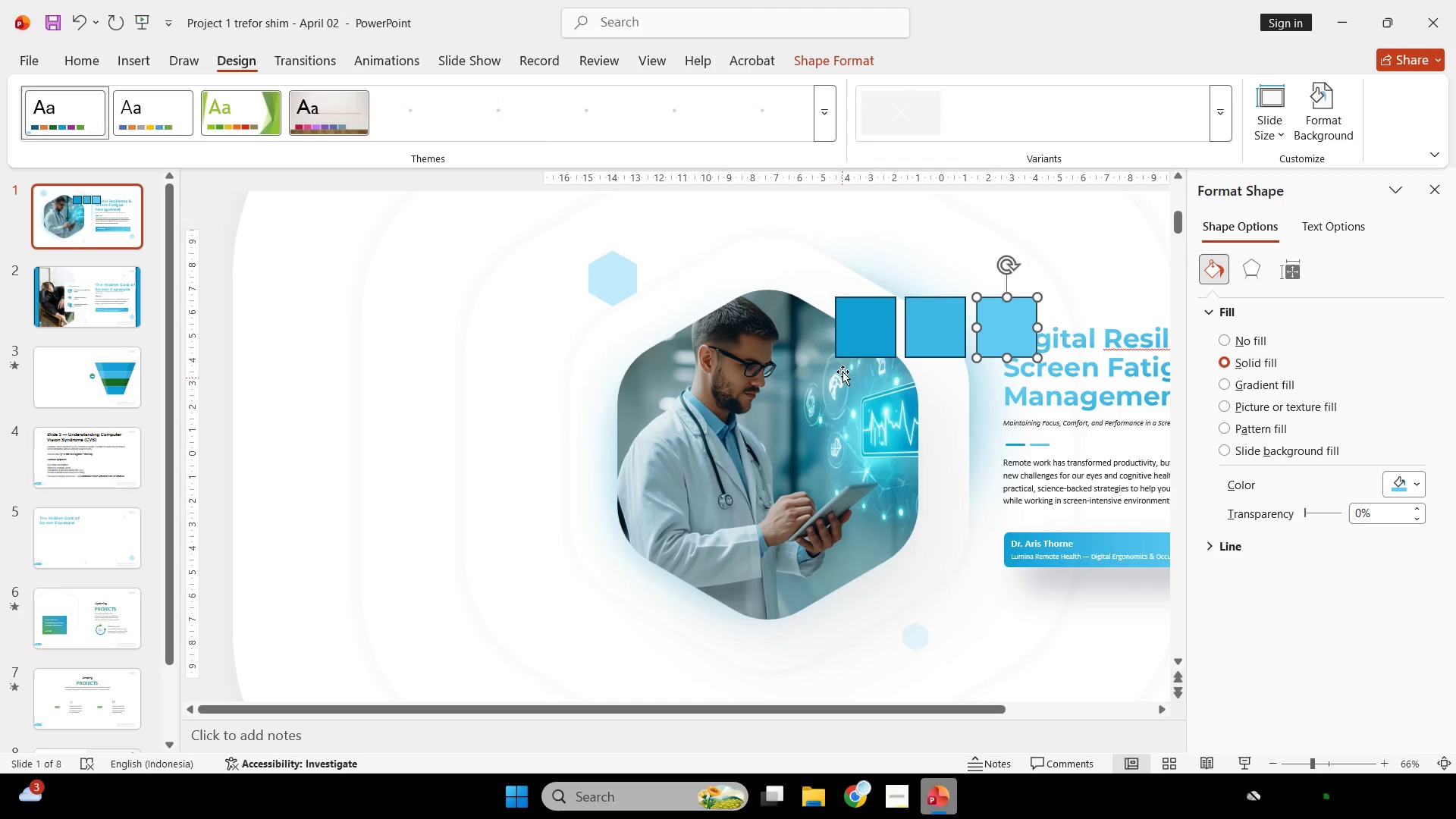 
hold_key(key=ShiftLeft, duration=1.42)
double_click([975, 318])
 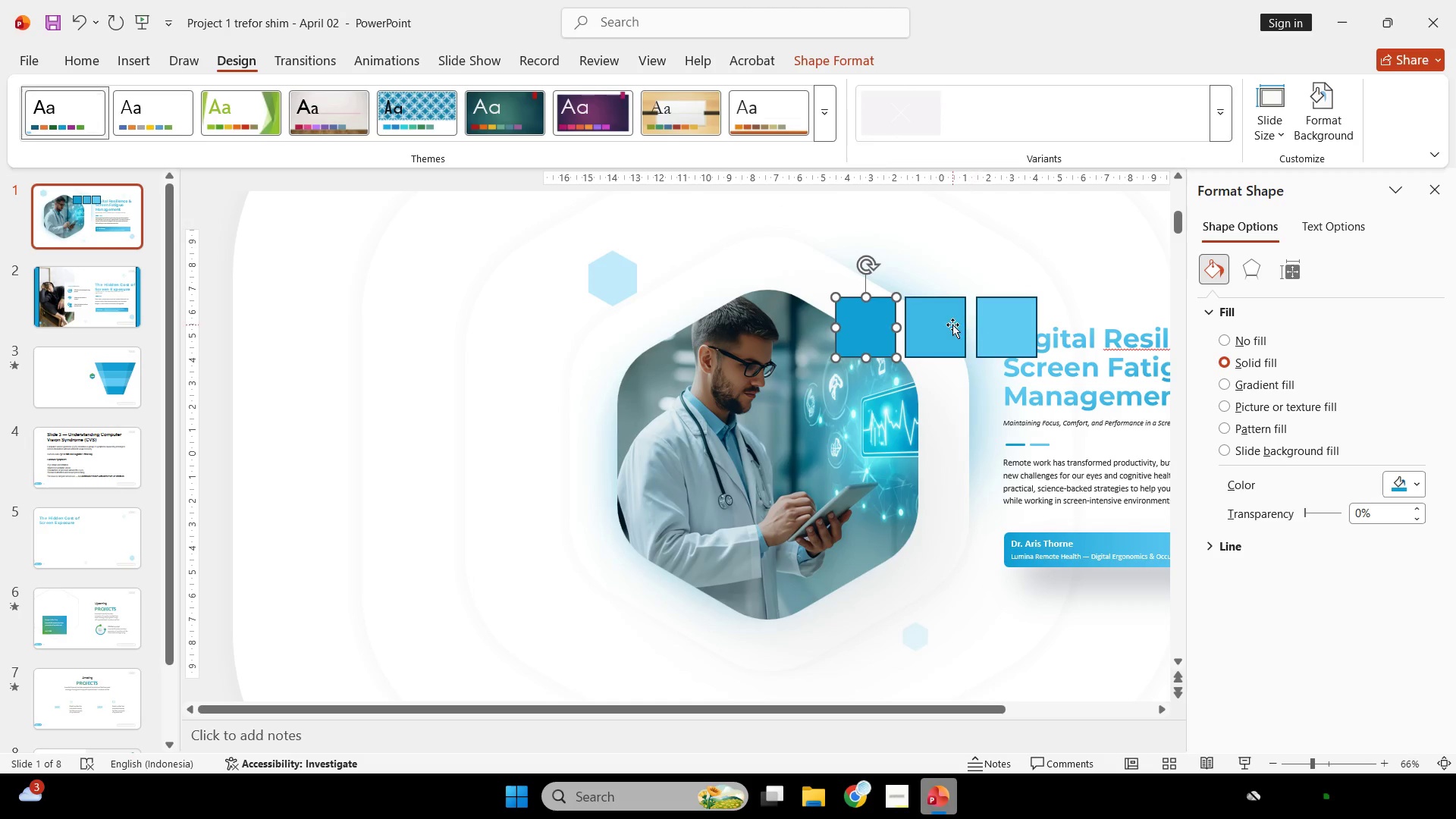 
triple_click([952, 325])
 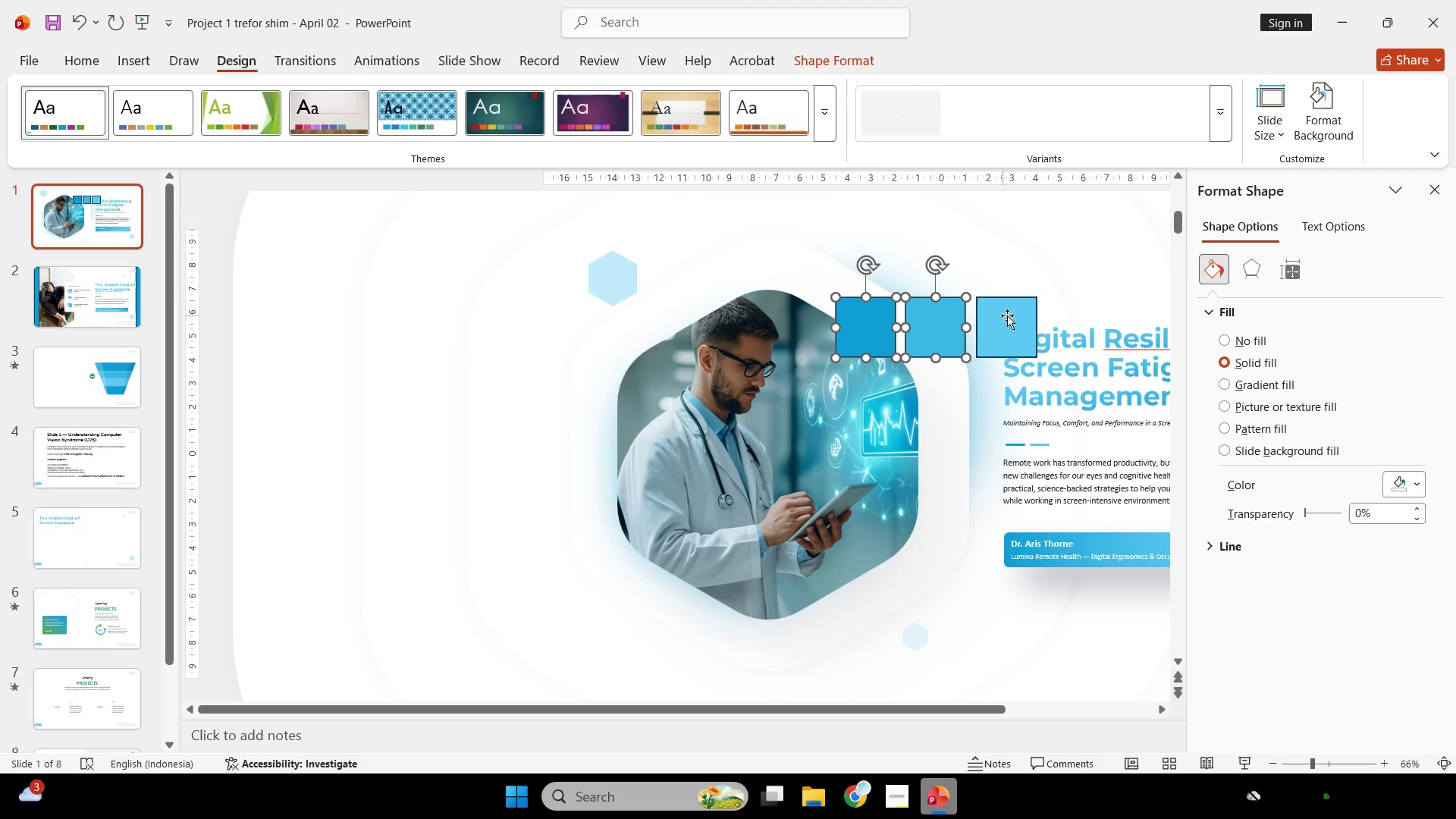 
triple_click([1007, 315])
 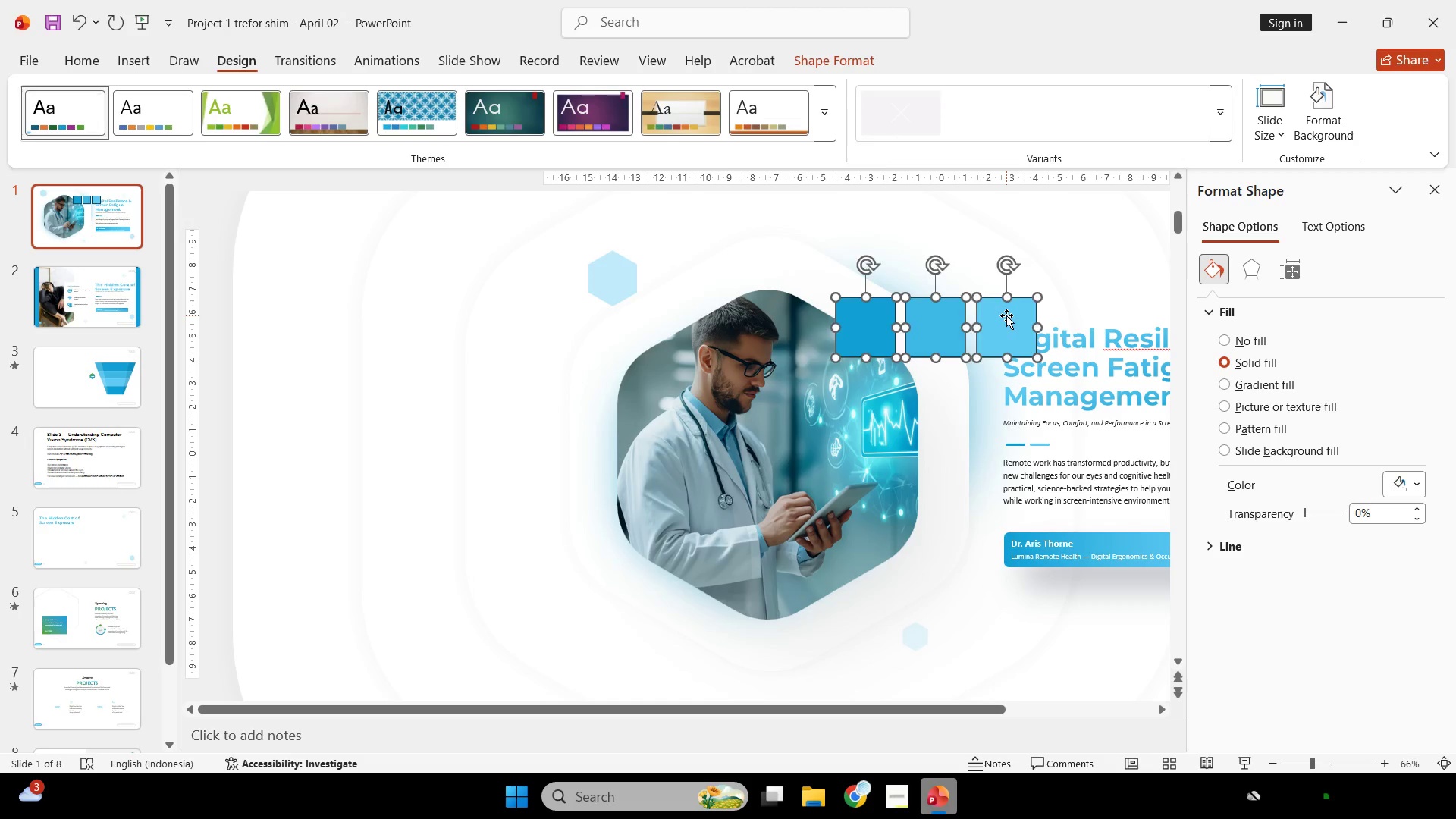 
hold_key(key=Backspace, duration=7.12)
 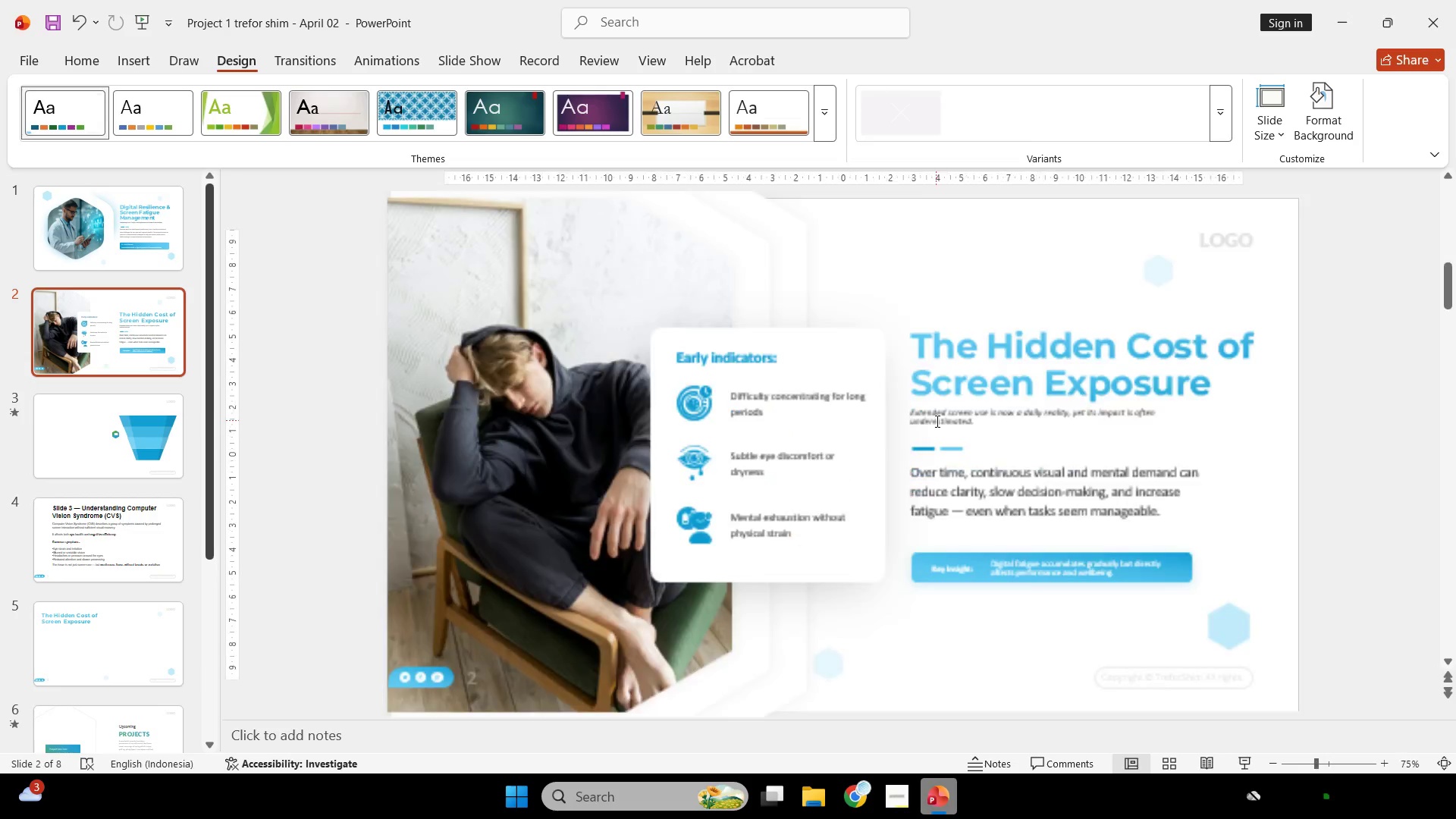 
hold_key(key=ControlLeft, duration=0.66)
scroll: coordinate [900, 509], scroll_direction: down, amount: 3.0
 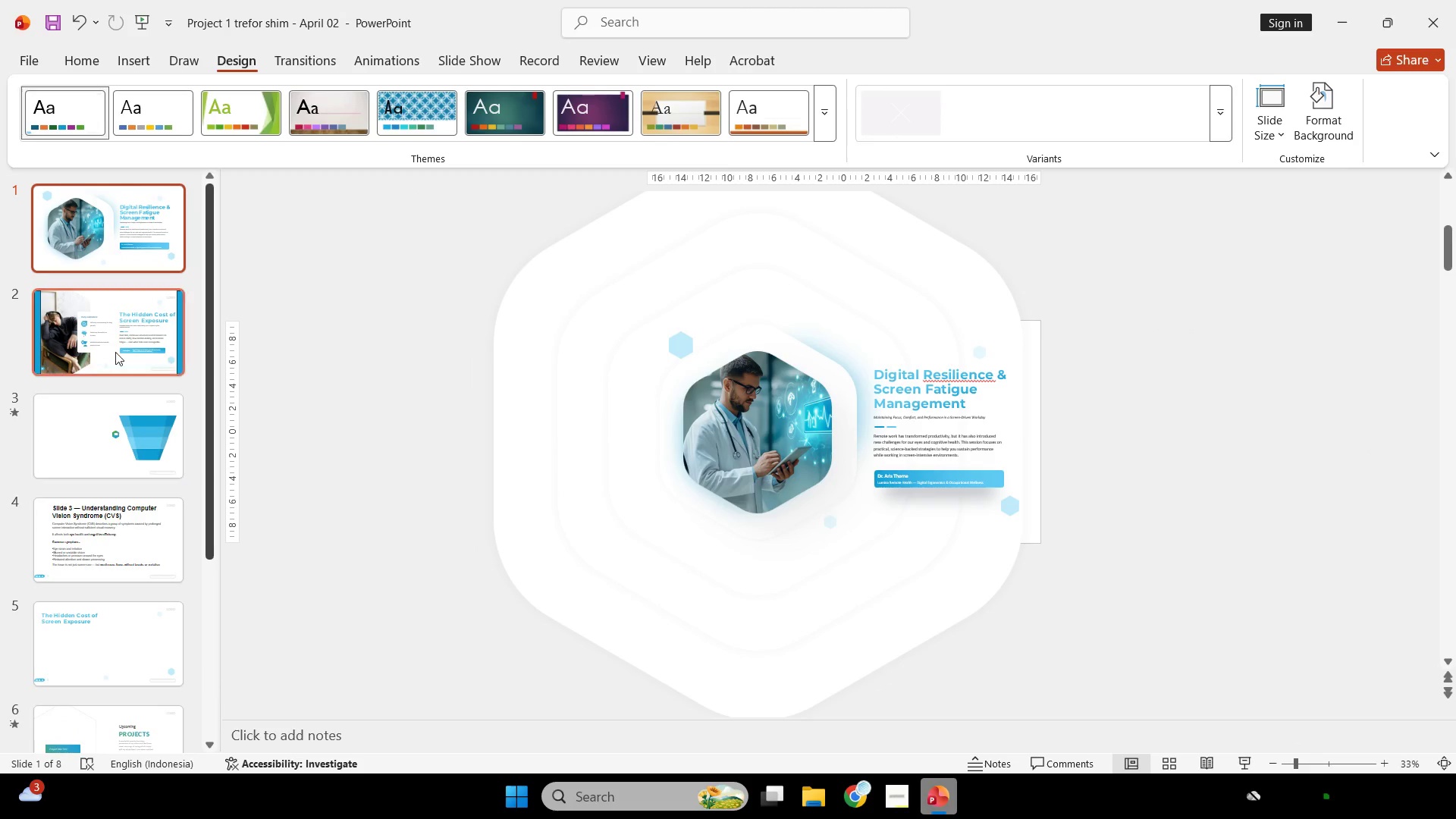 
left_click([147, 326])
 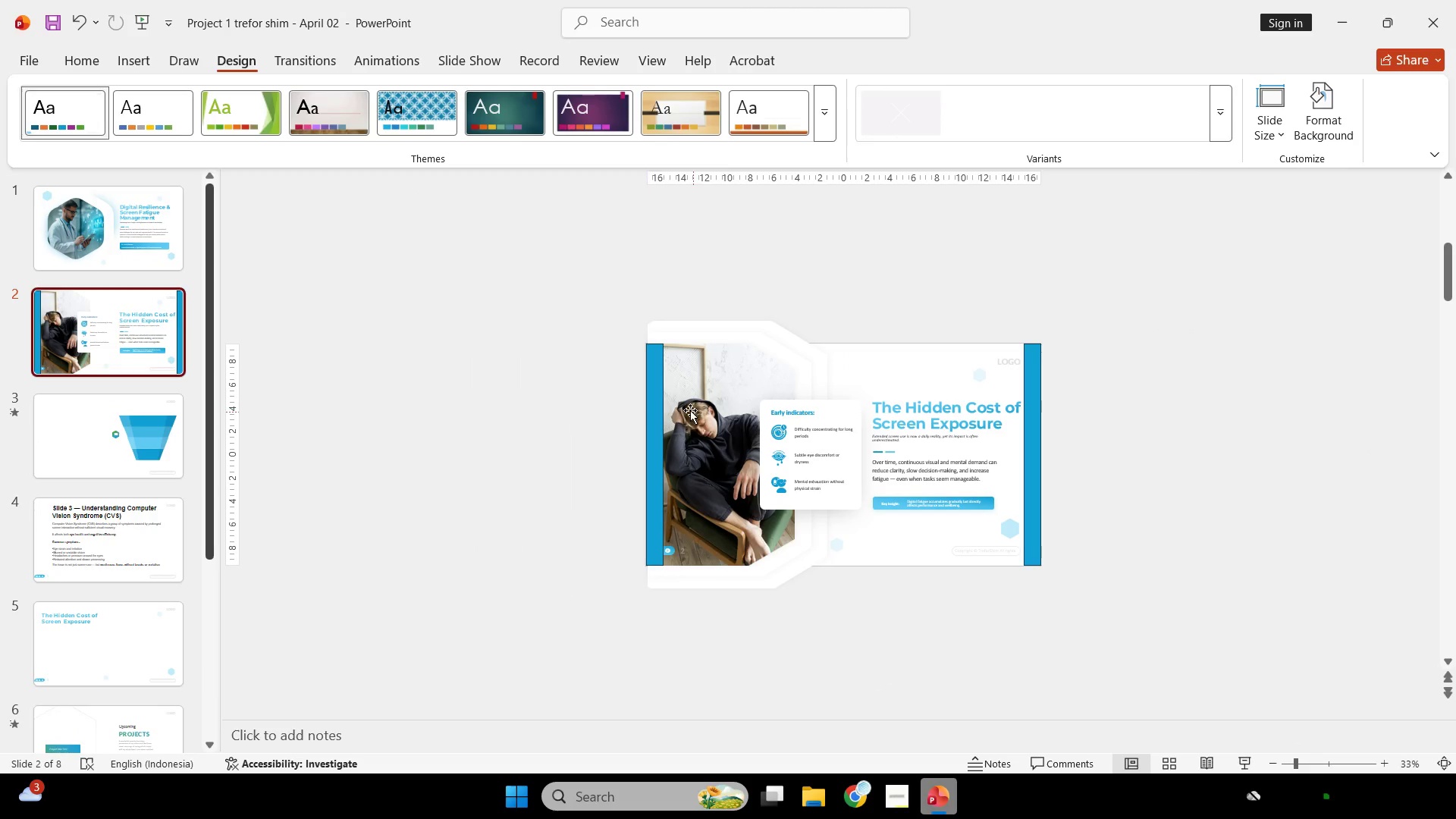 
left_click([651, 407])
 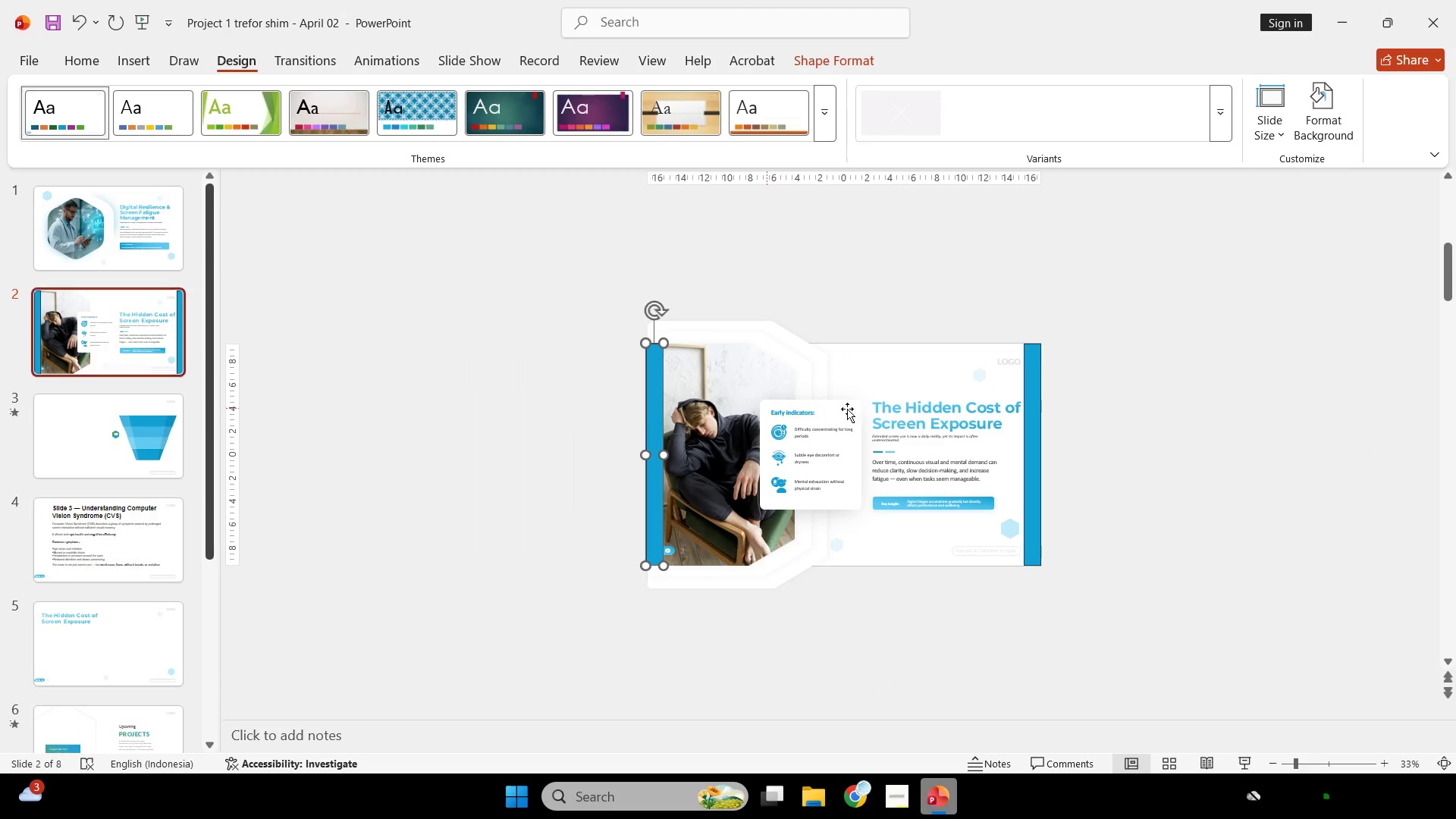 
hold_key(key=ShiftLeft, duration=0.88)
left_click([1037, 428])
 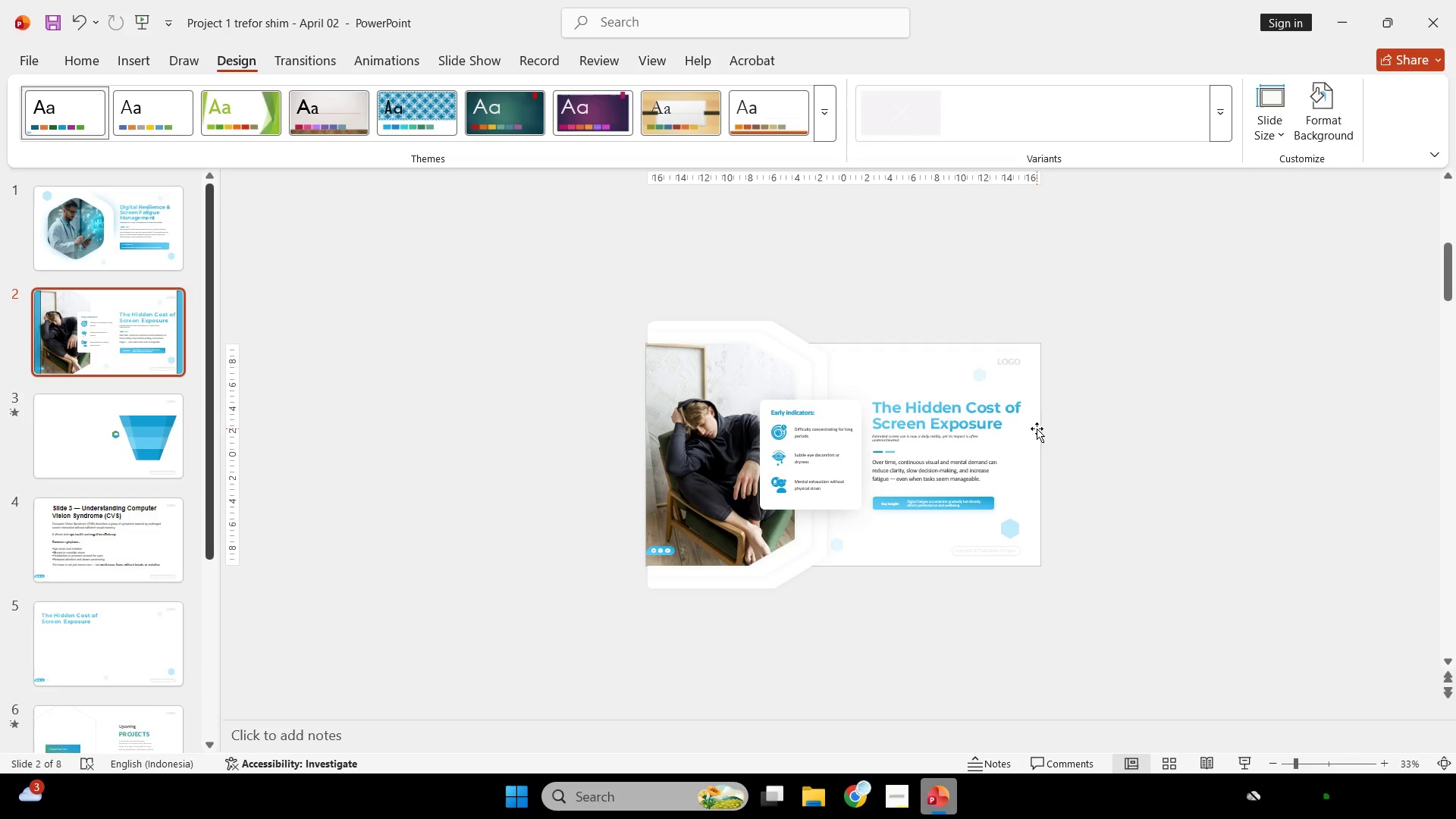 
hold_key(key=ControlLeft, duration=0.72)
scroll: coordinate [936, 420], scroll_direction: up, amount: 2.0
 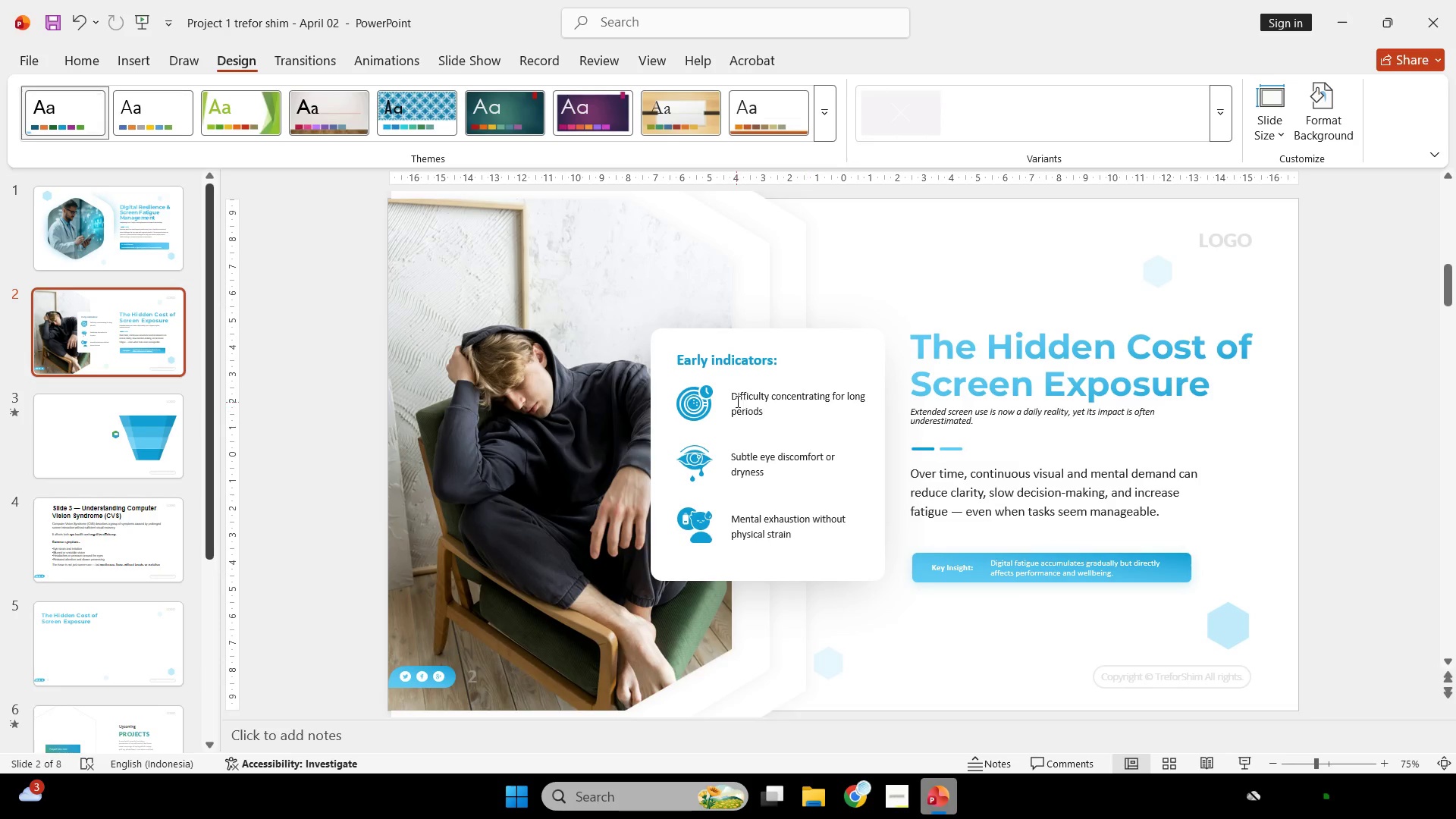 
left_click([734, 400])
 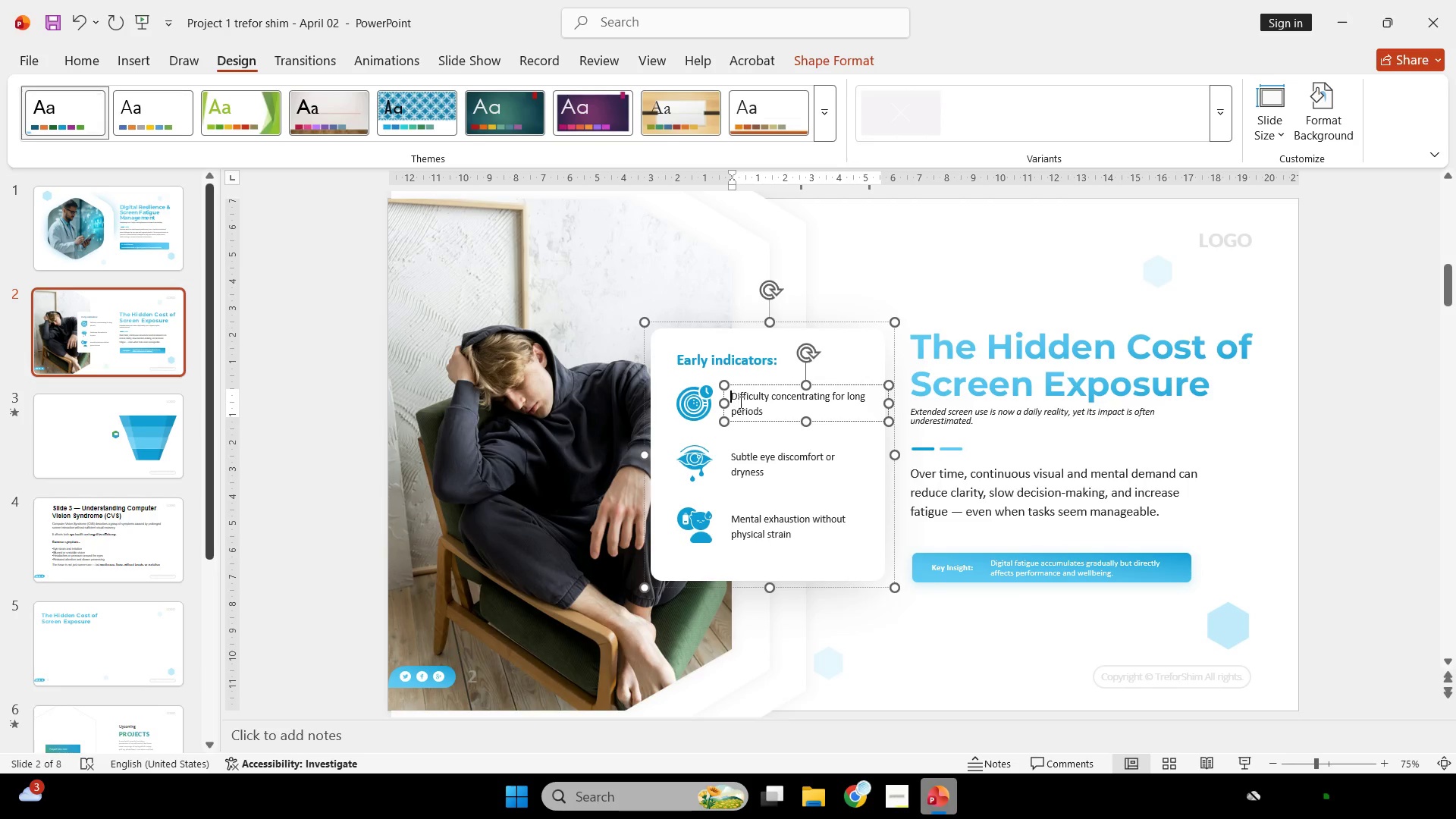 
key(Control+Shift+G)
 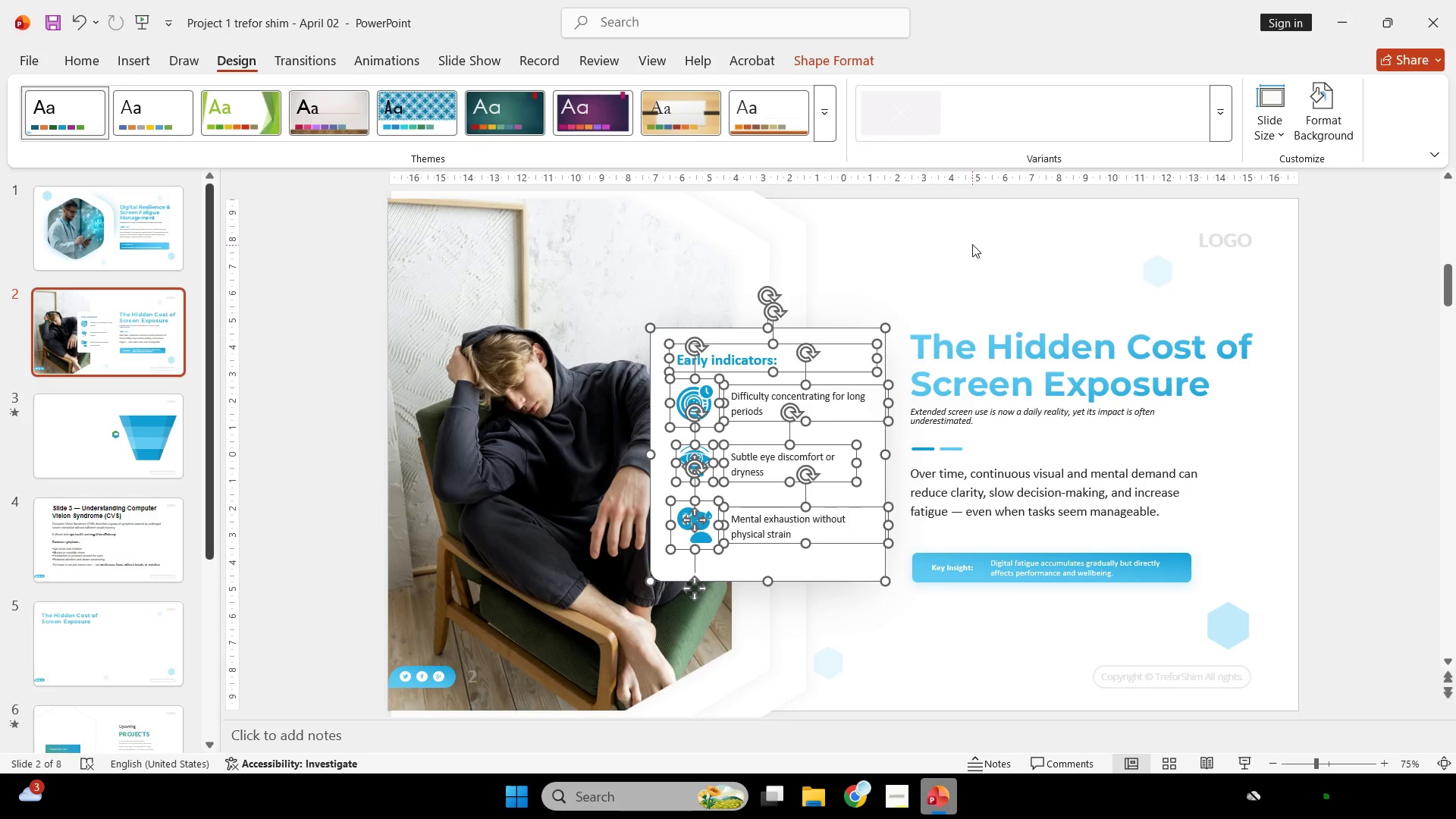 
hold_key(key=ControlLeft, duration=0.34)
 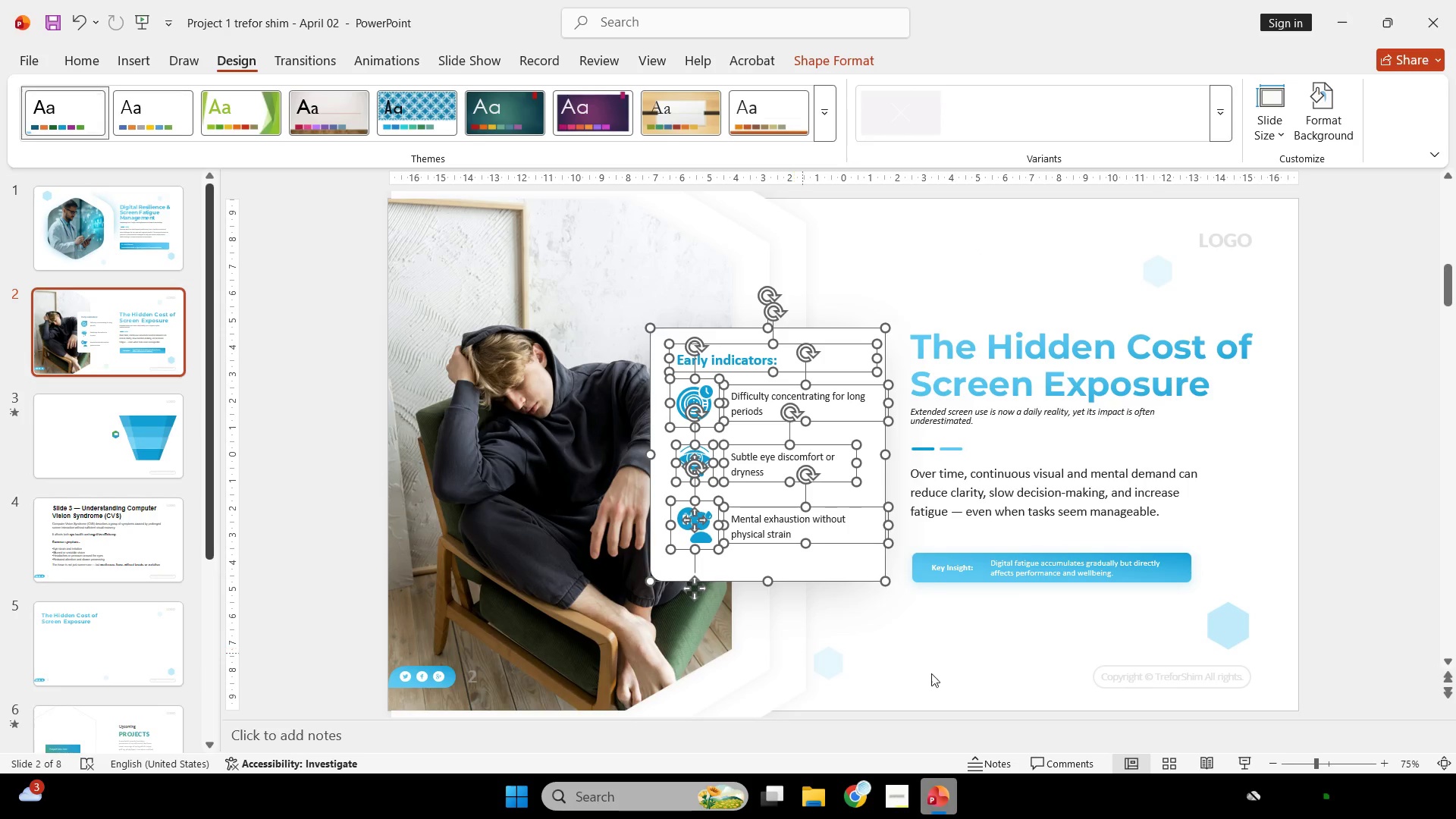 
hold_key(key=ShiftLeft, duration=0.36)
 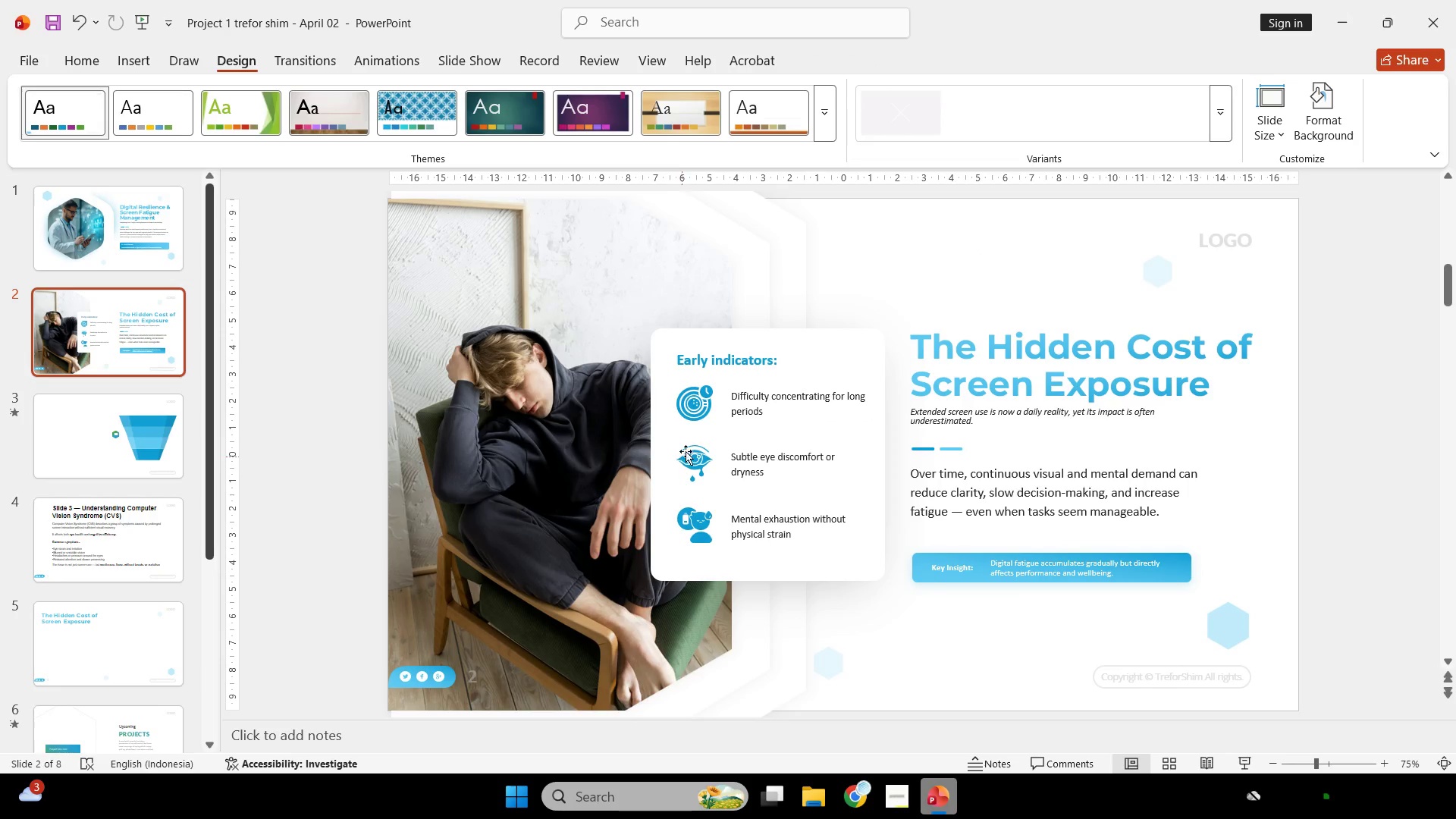 
left_click([702, 411])
 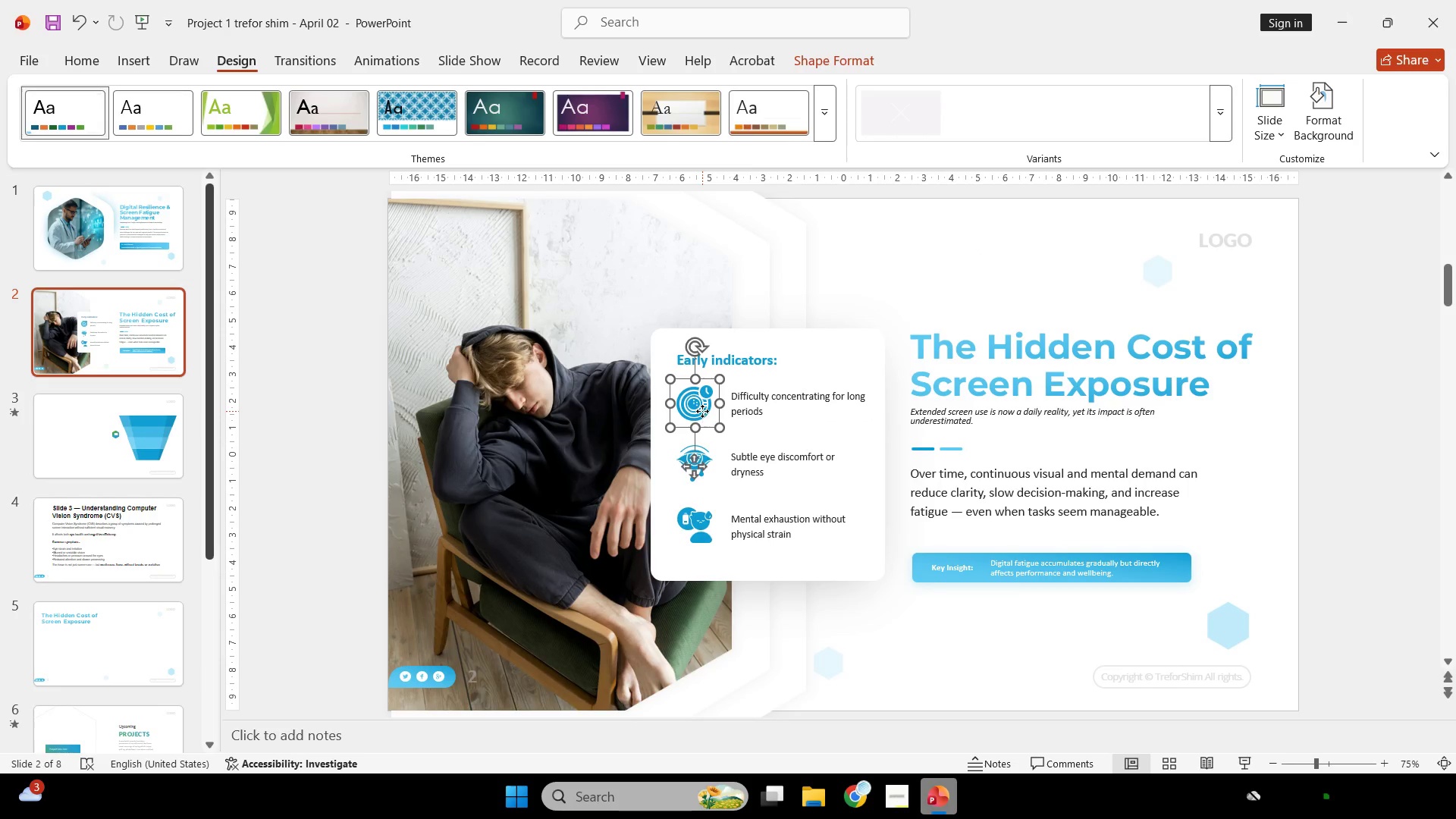 
right_click([702, 411])
 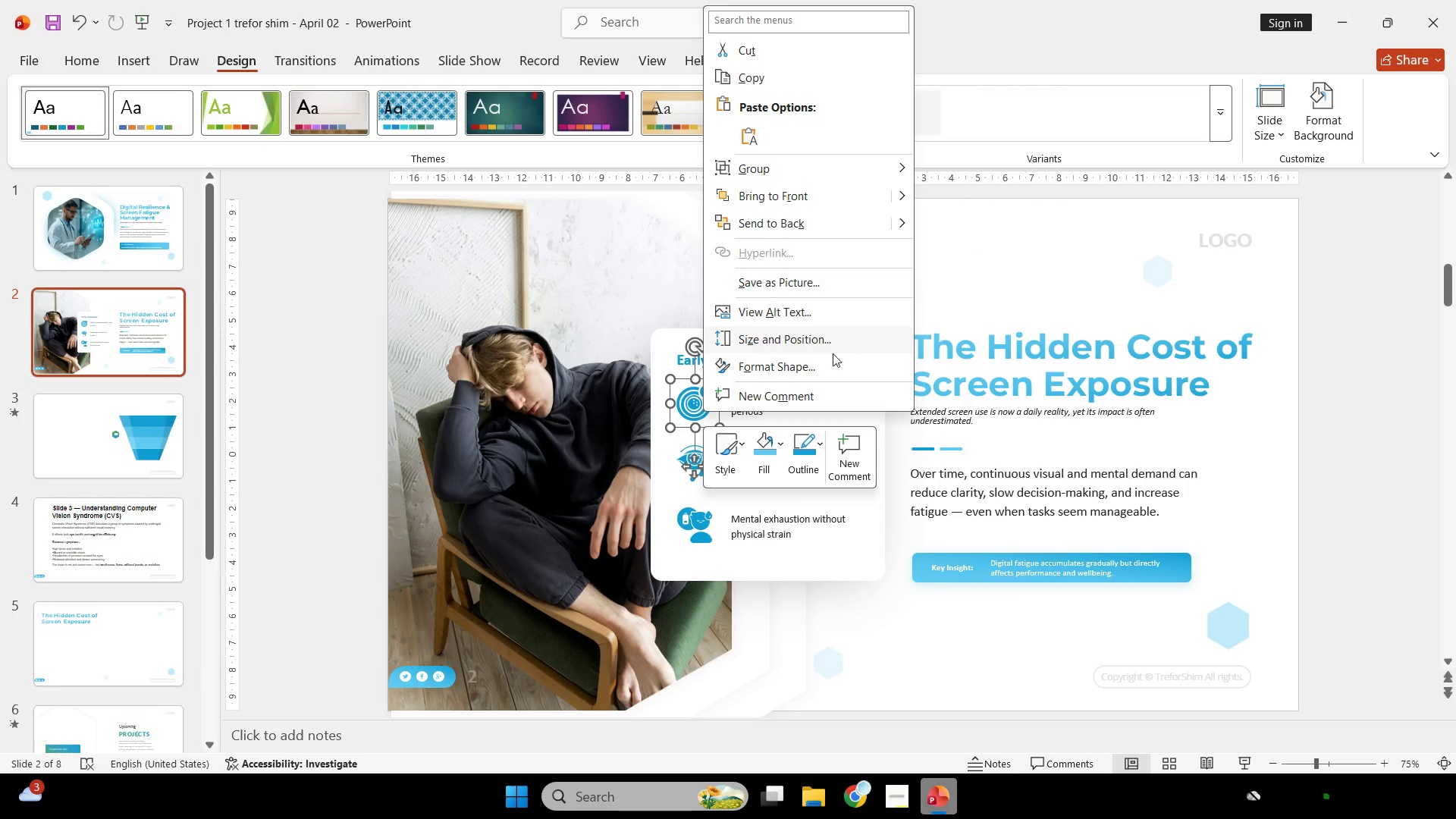 
left_click([834, 360])
 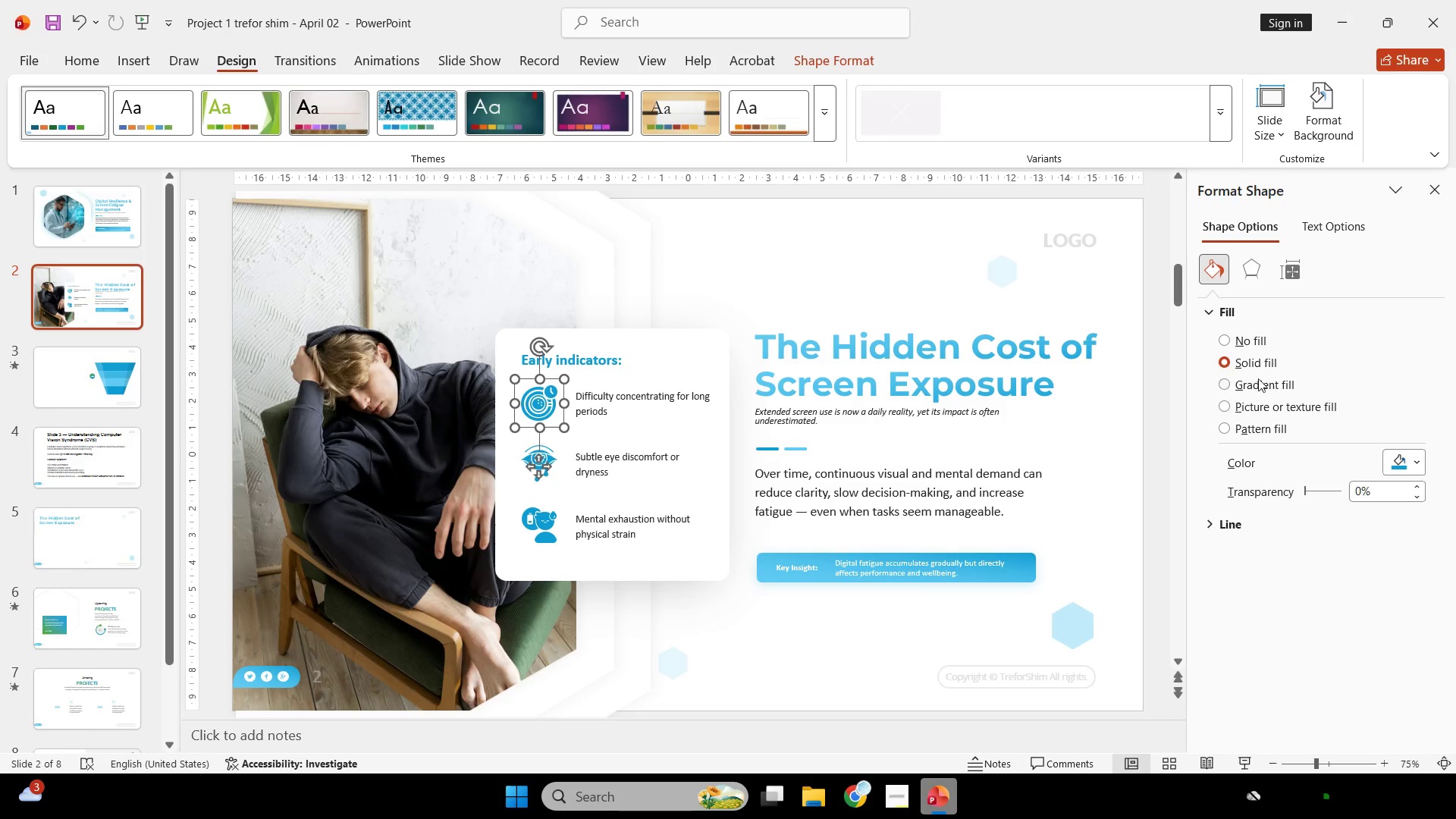 
left_click([1266, 383])
 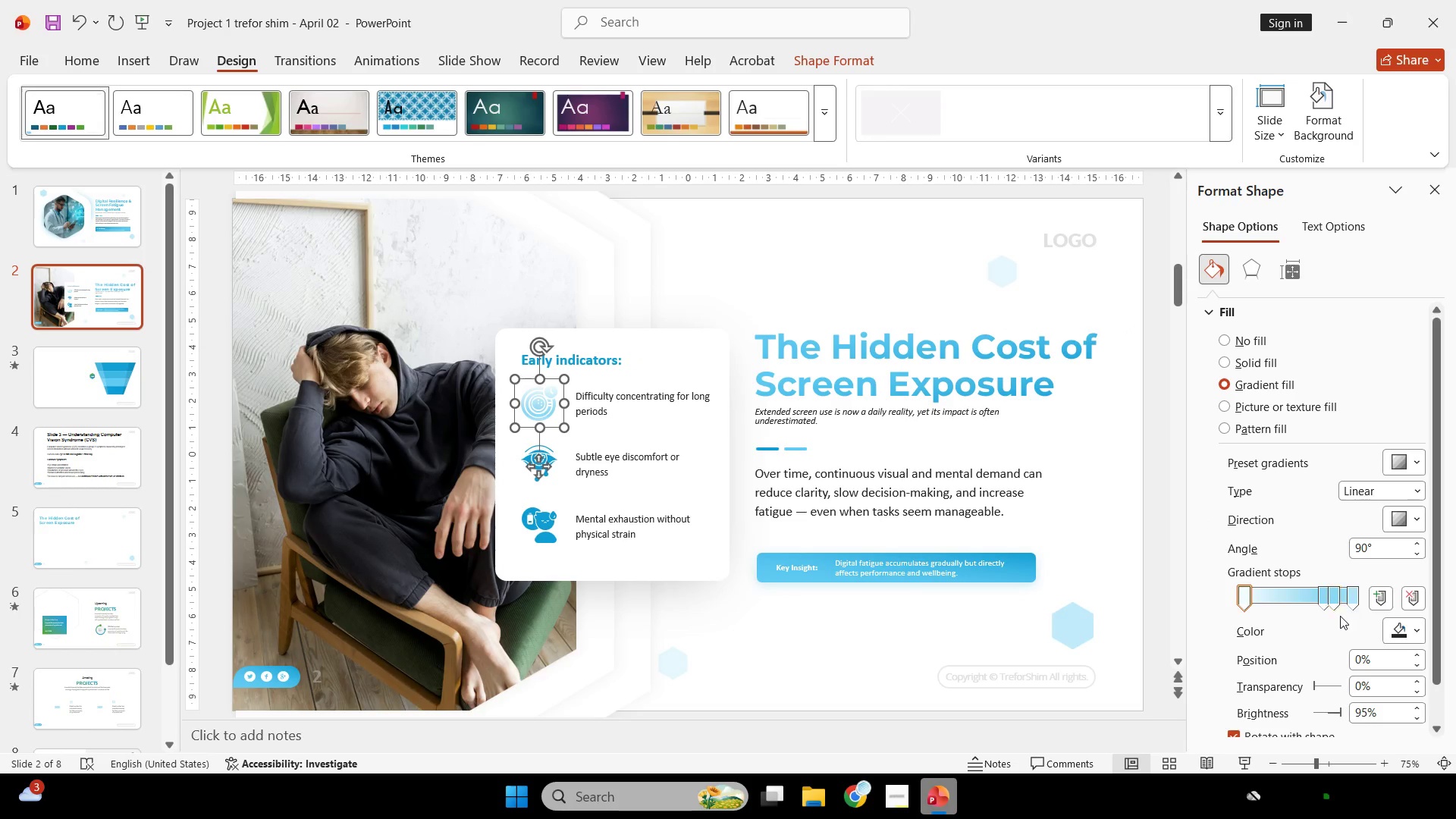 
left_click_drag(start_coordinate=[1335, 597], to_coordinate=[1333, 635])
 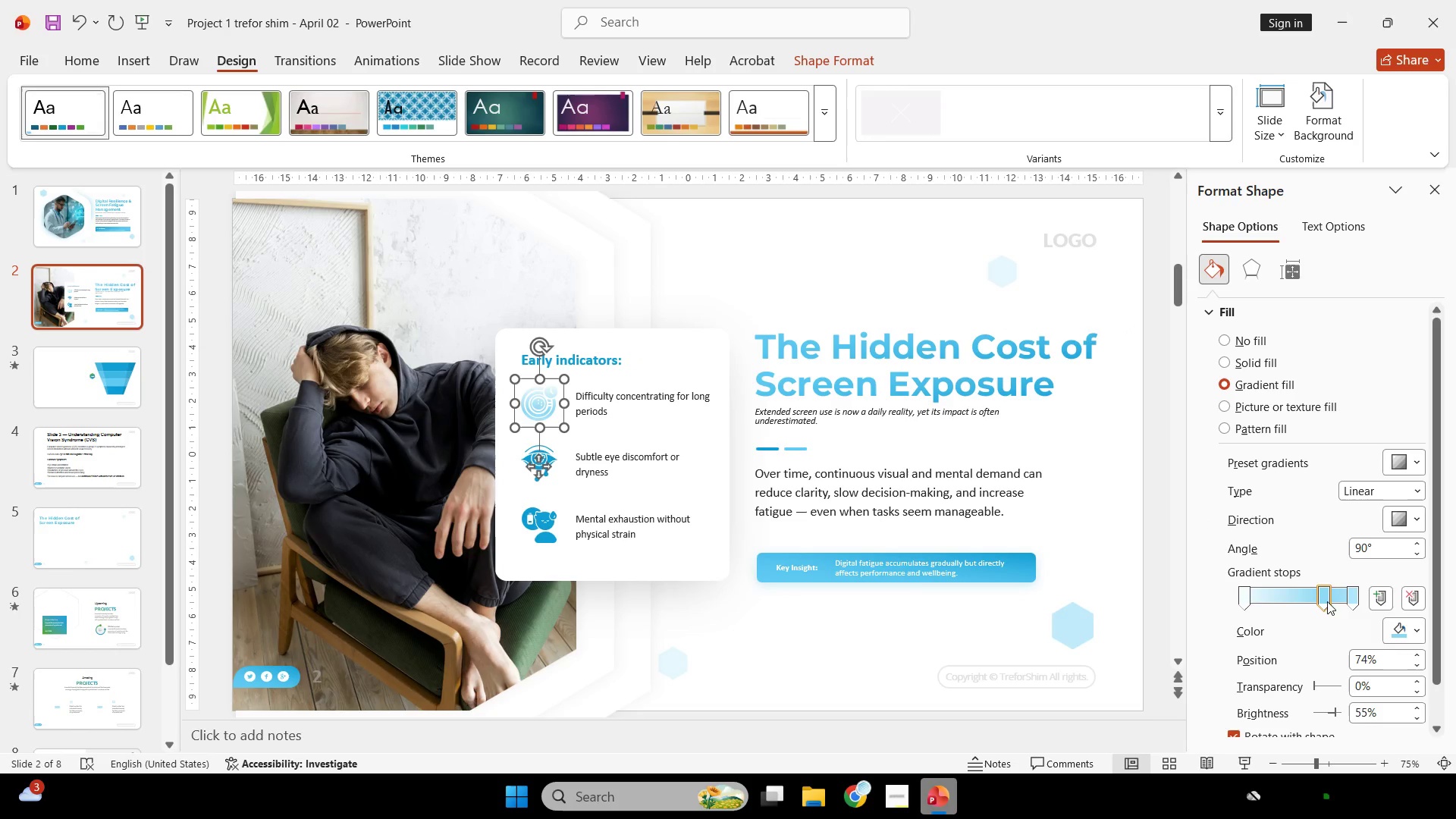 
left_click_drag(start_coordinate=[1327, 601], to_coordinate=[1333, 632])
 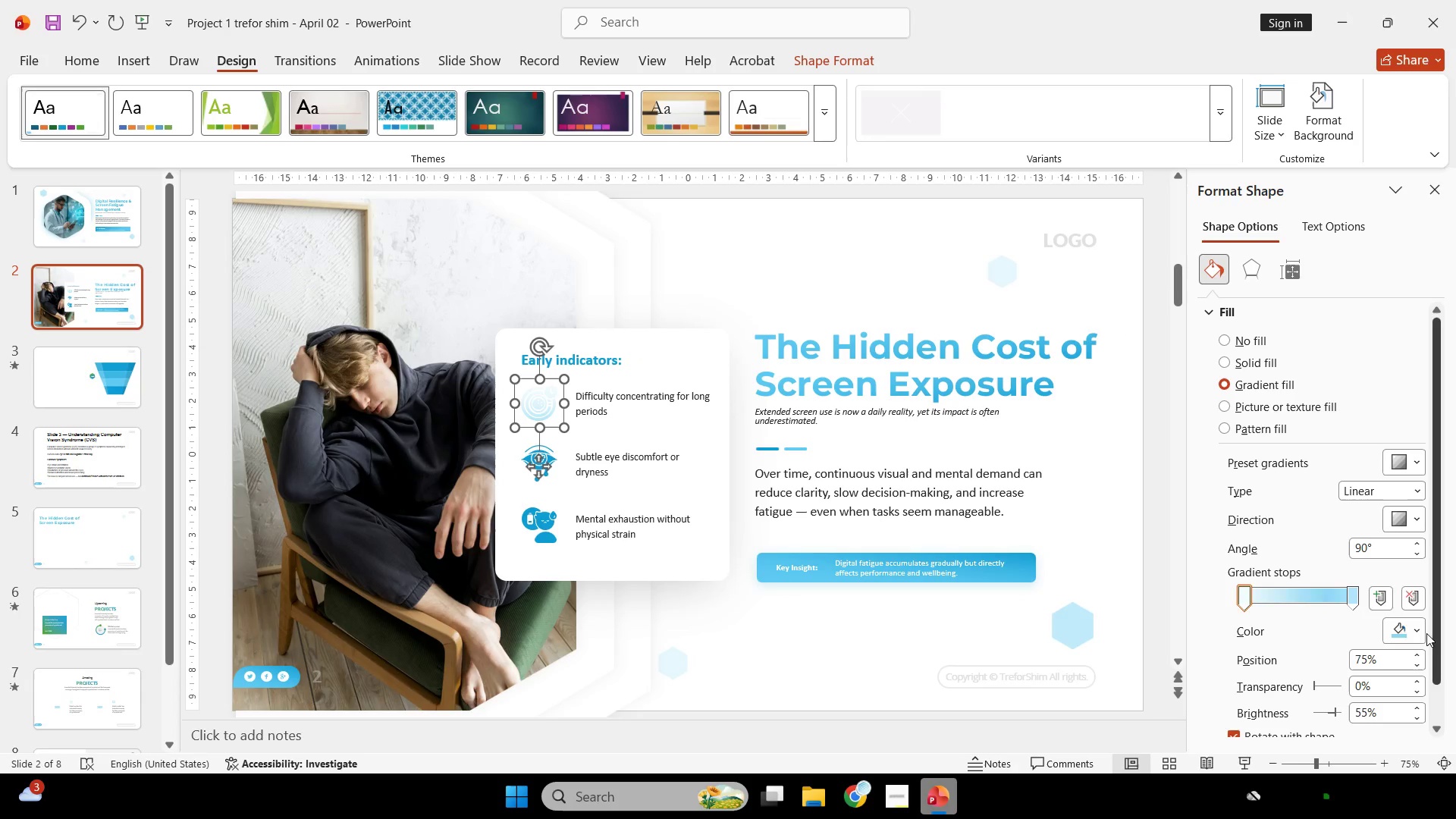 
triple_click([1426, 633])
 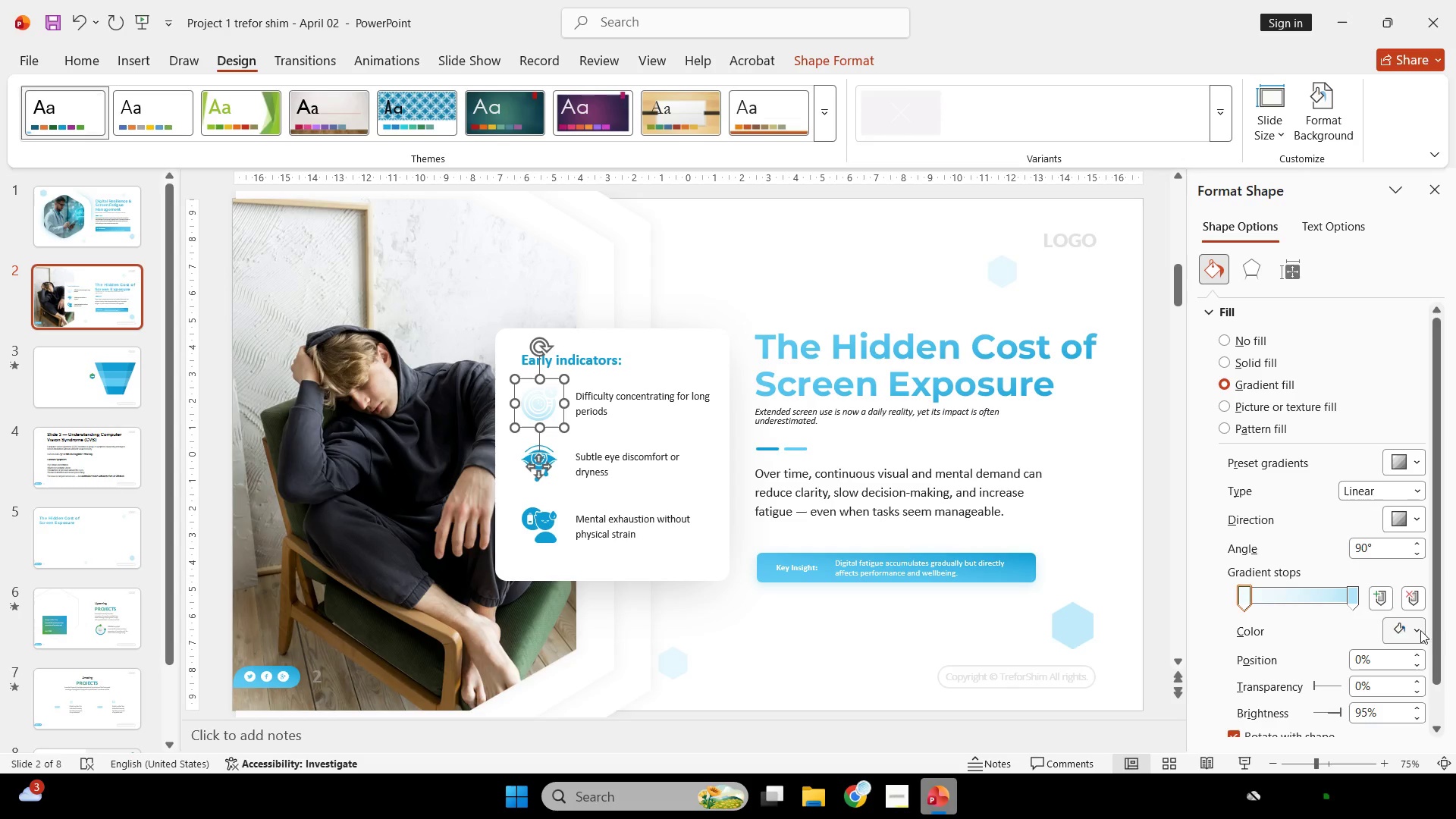 
triple_click([1414, 629])
 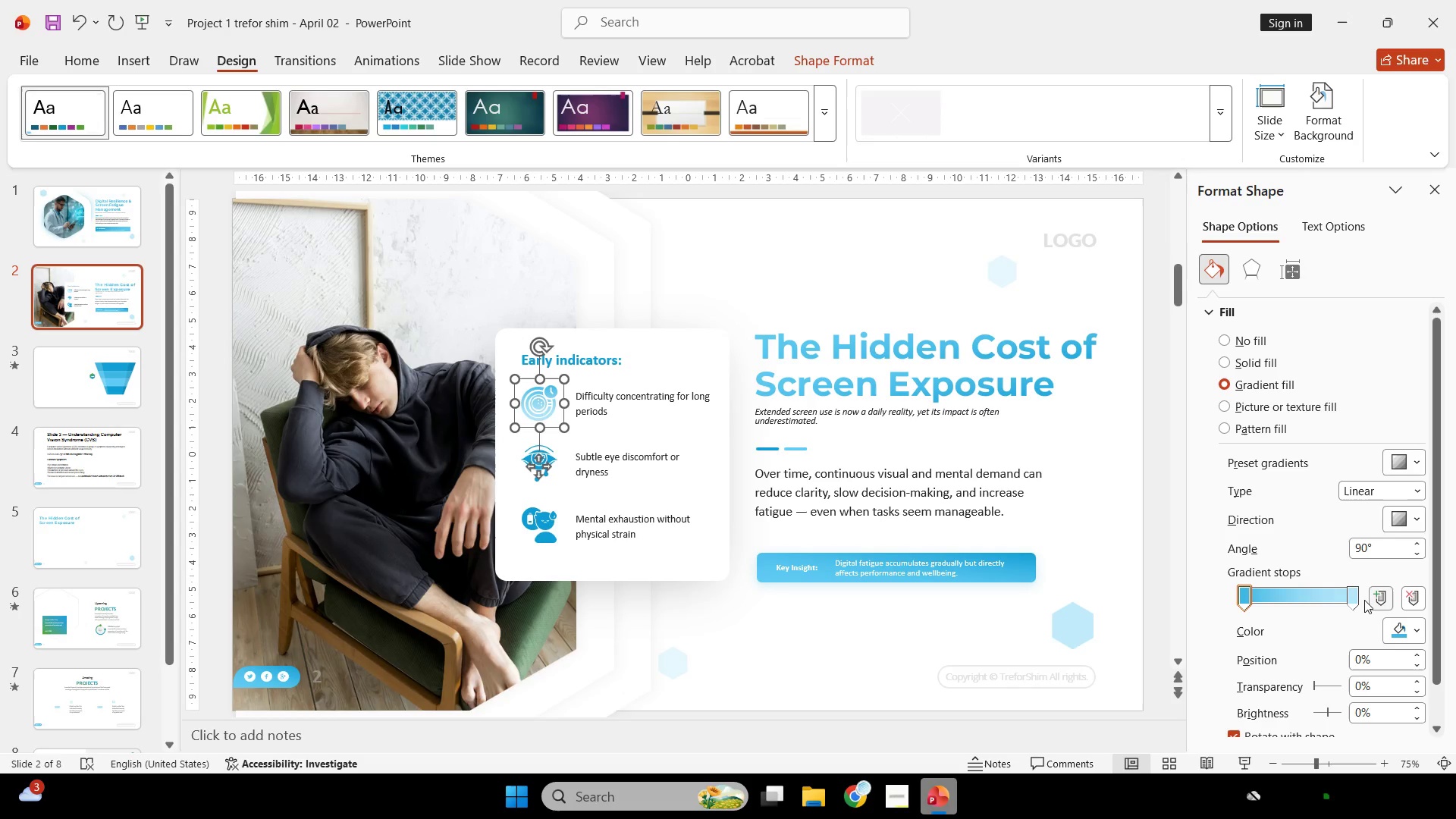 
double_click([1392, 623])
 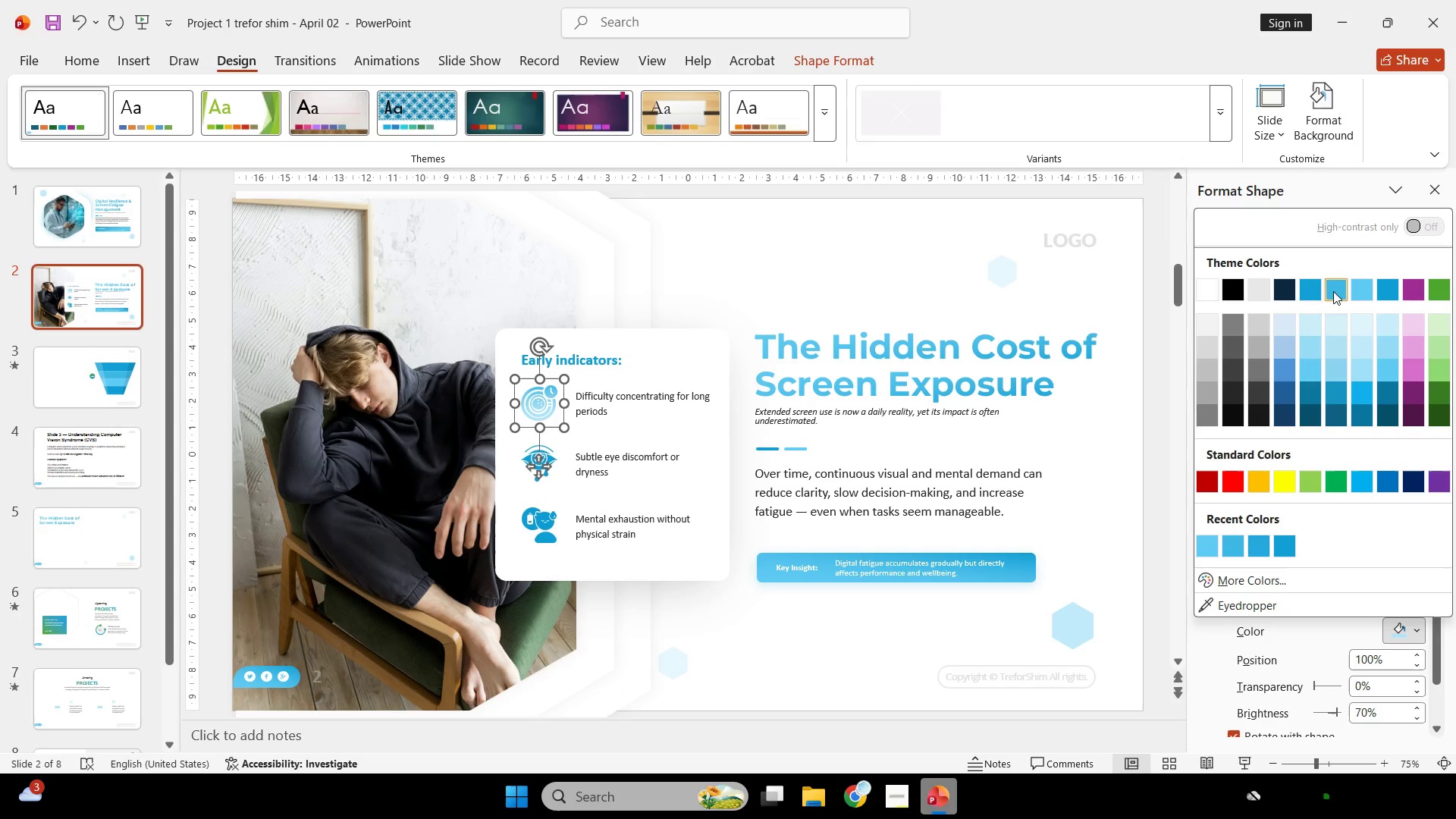 
left_click([1311, 293])
 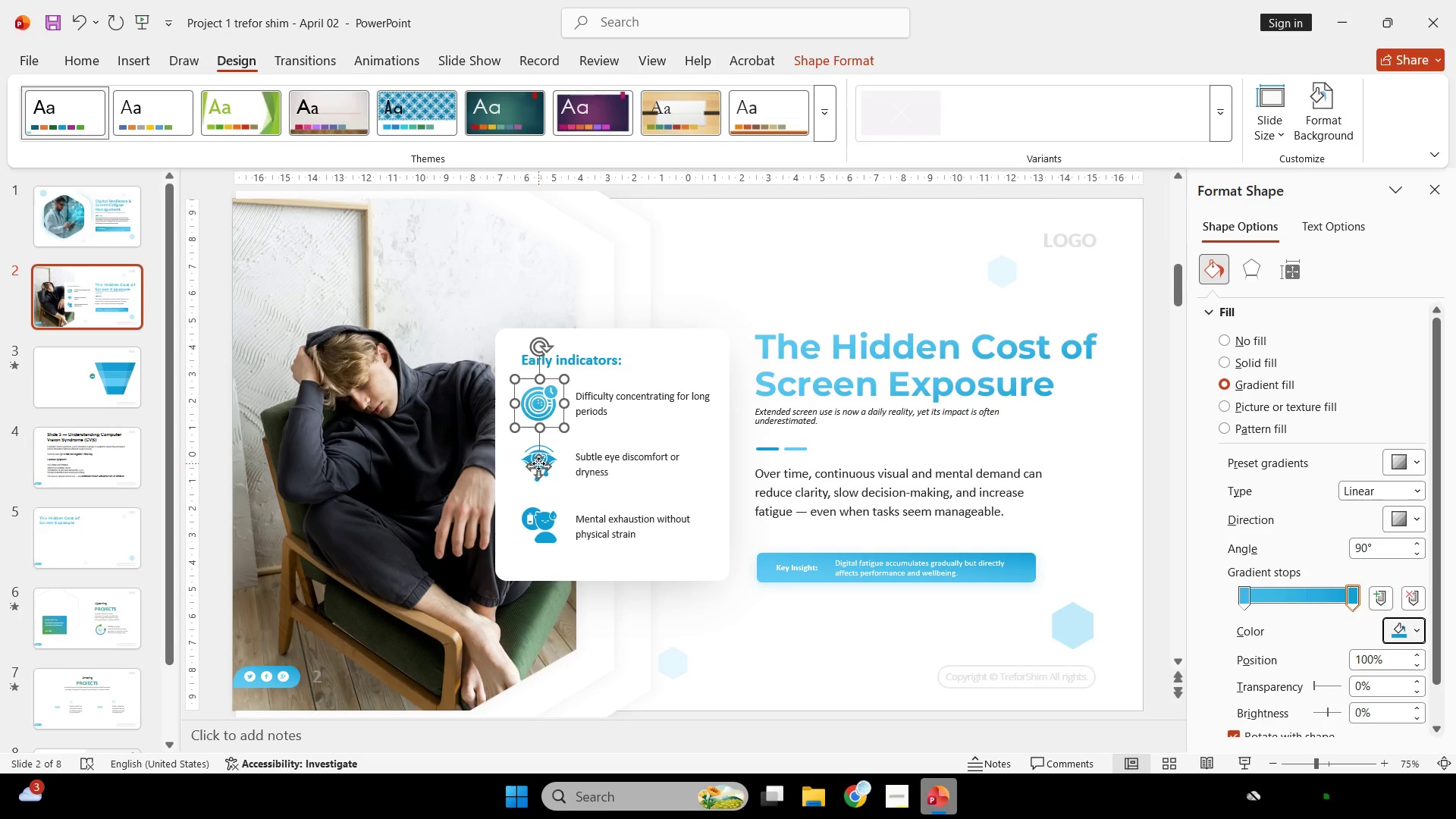 
double_click([549, 474])
 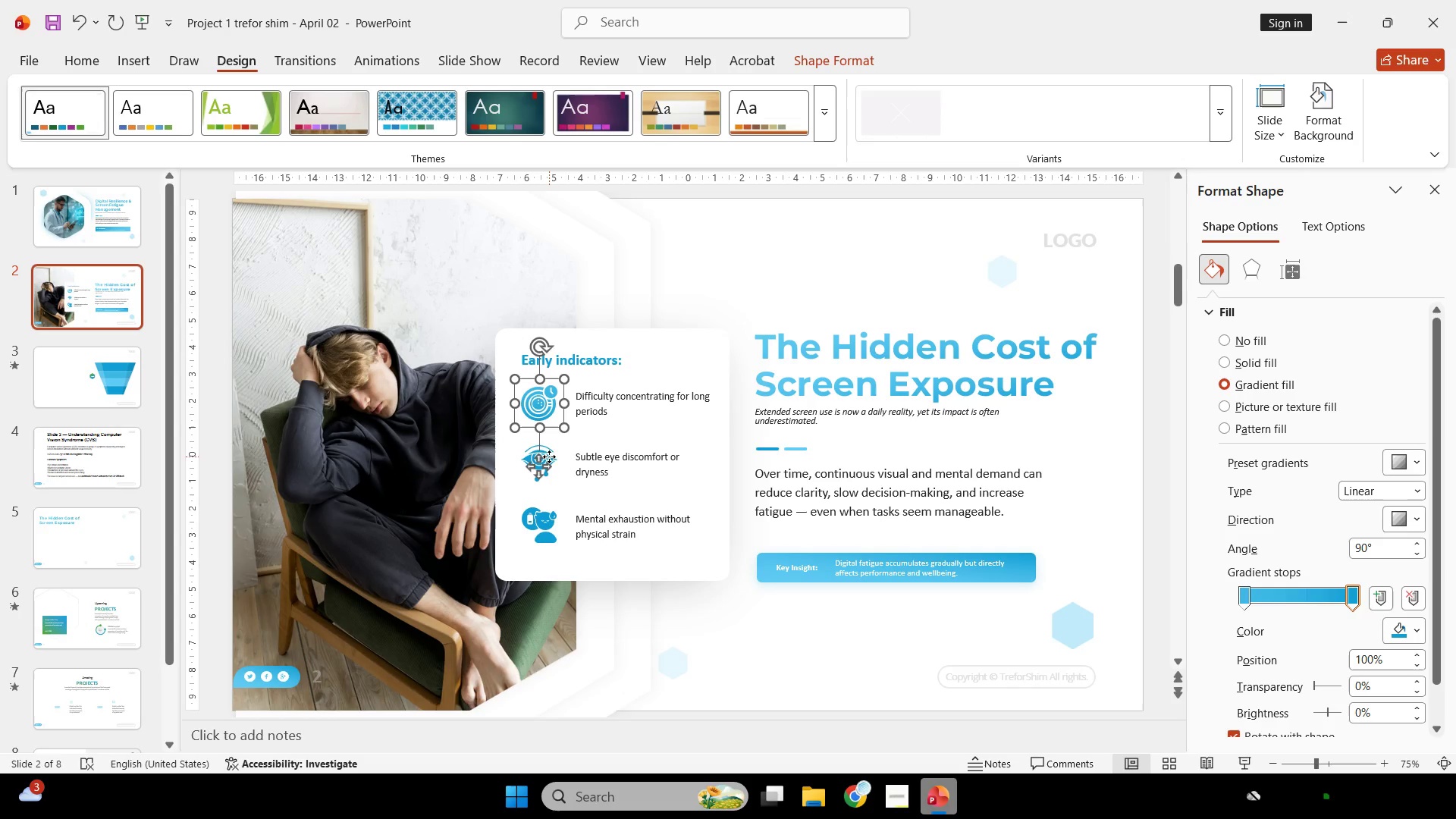 
triple_click([549, 456])
 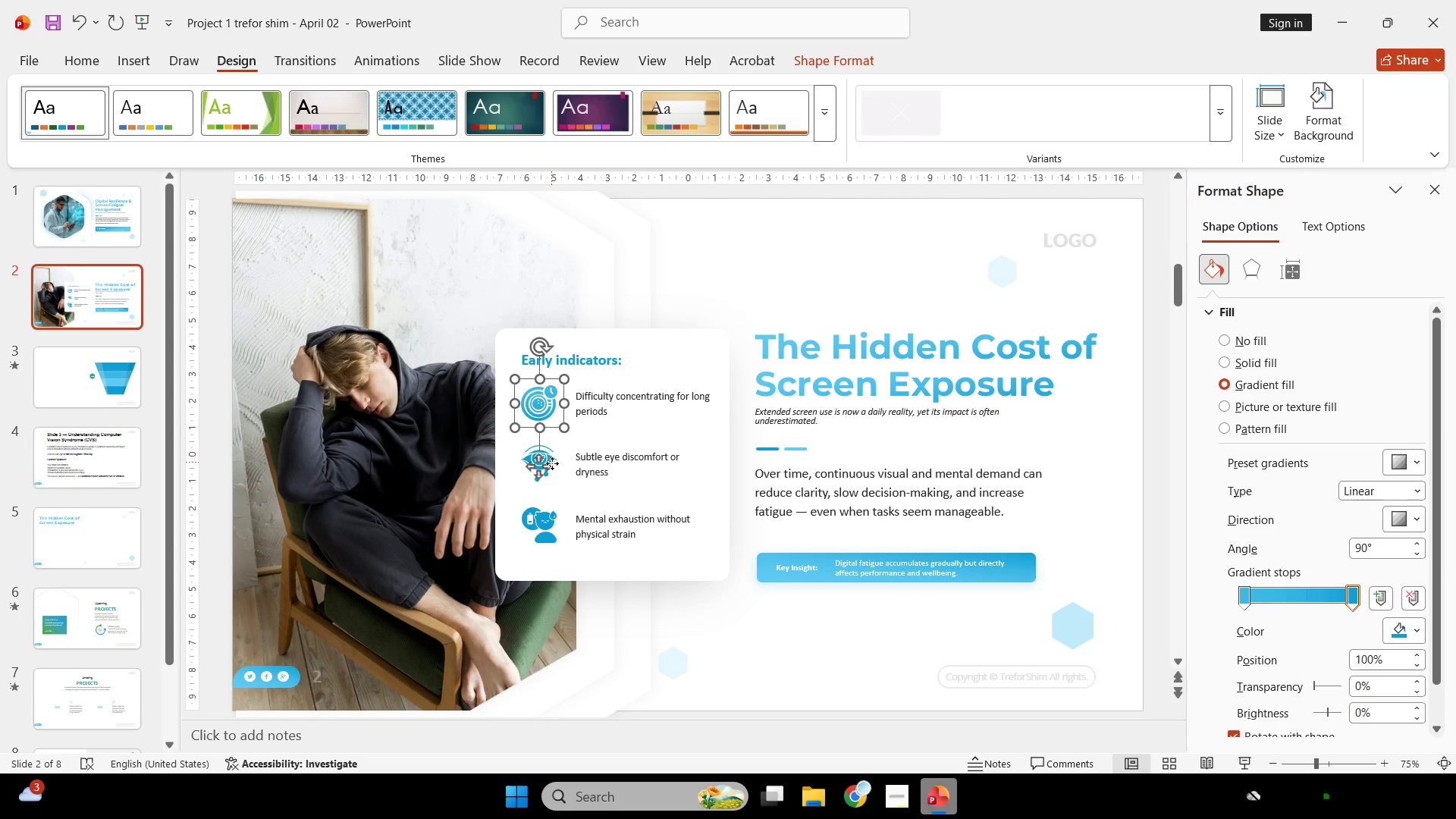 
triple_click([553, 463])
 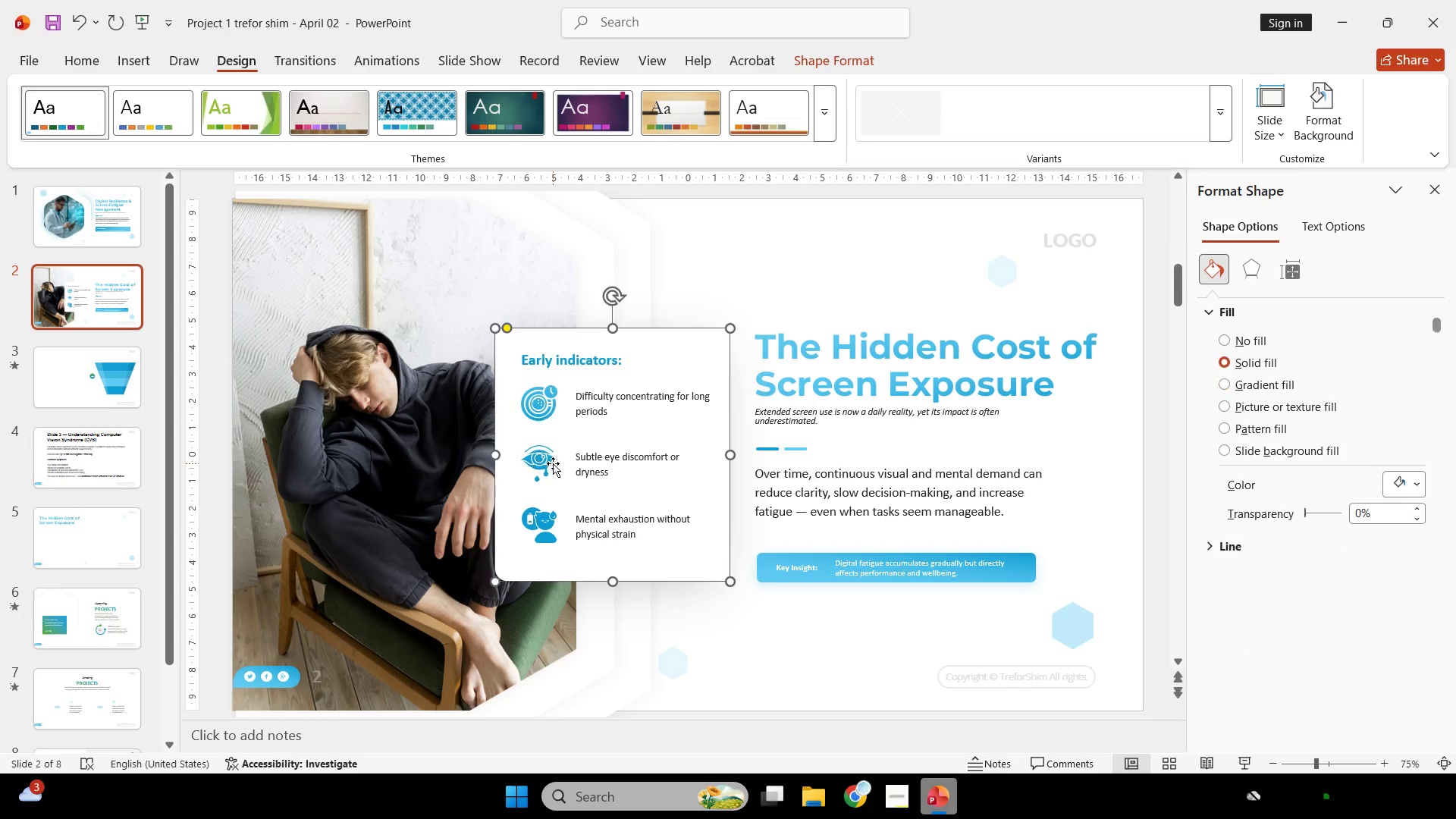 
hold_key(key=ControlLeft, duration=0.45)
 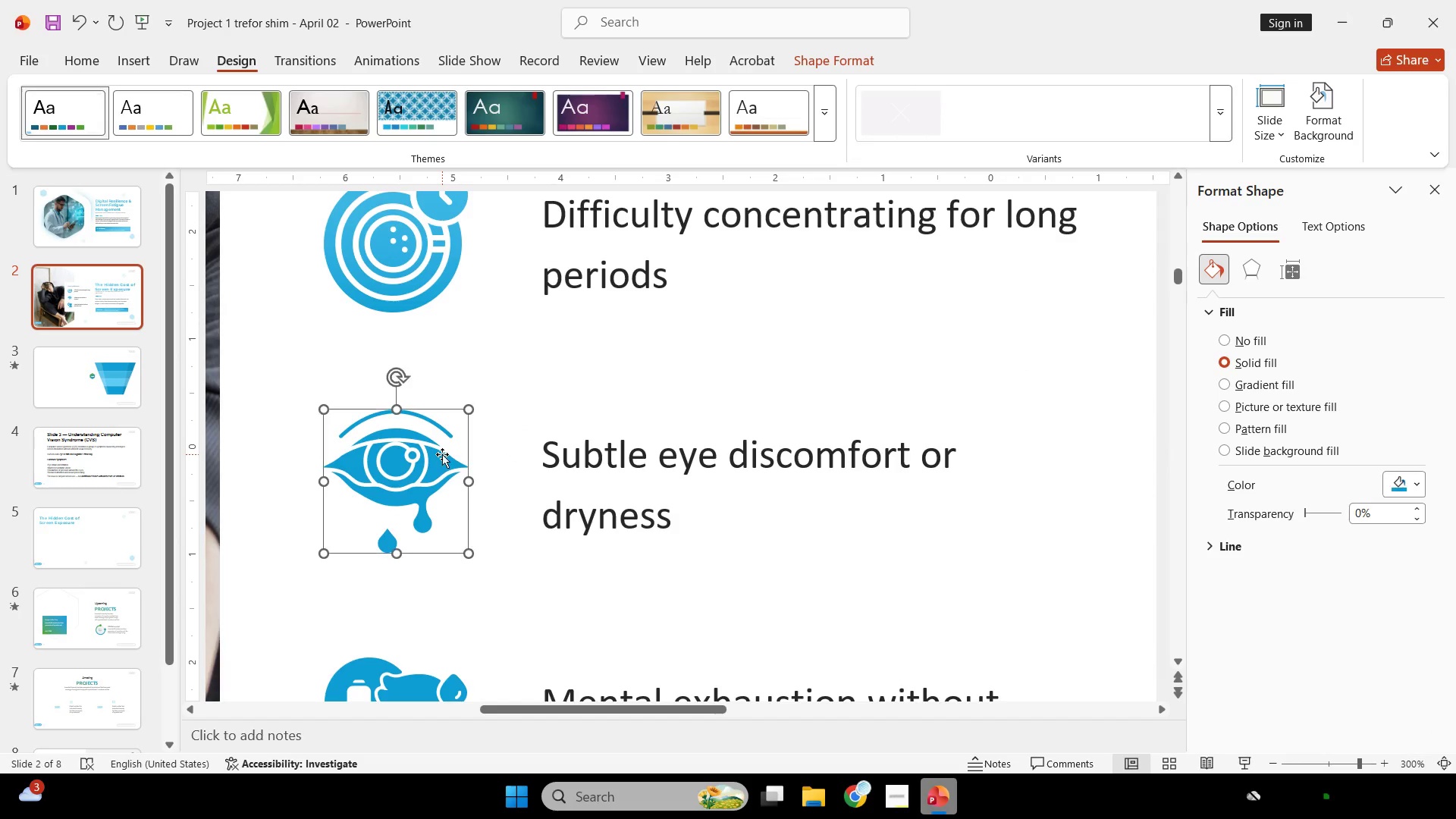 
left_click([442, 454])
 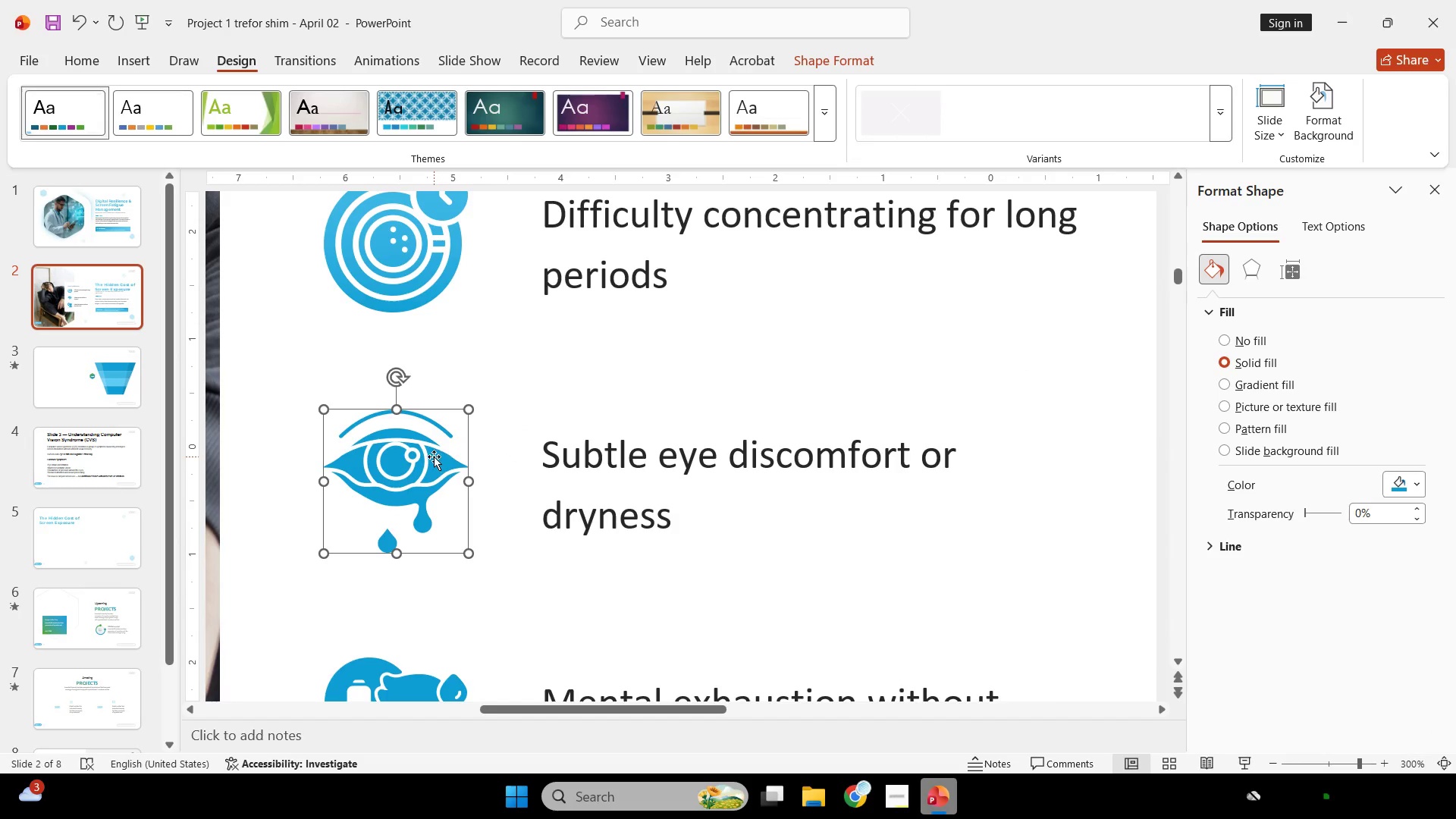 
scroll: coordinate [557, 478], scroll_direction: up, amount: 5.0
 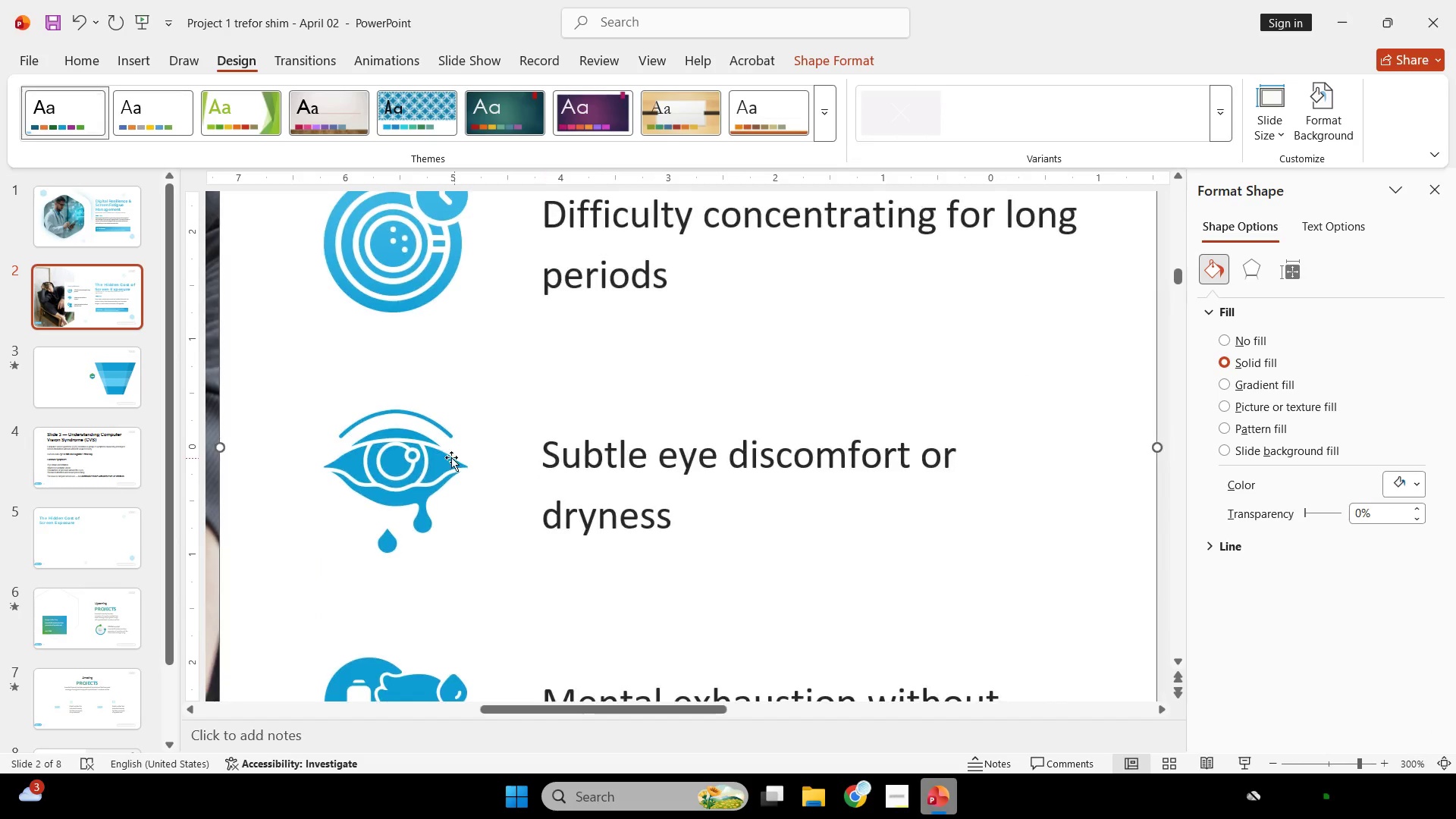 
left_click([526, 285])
 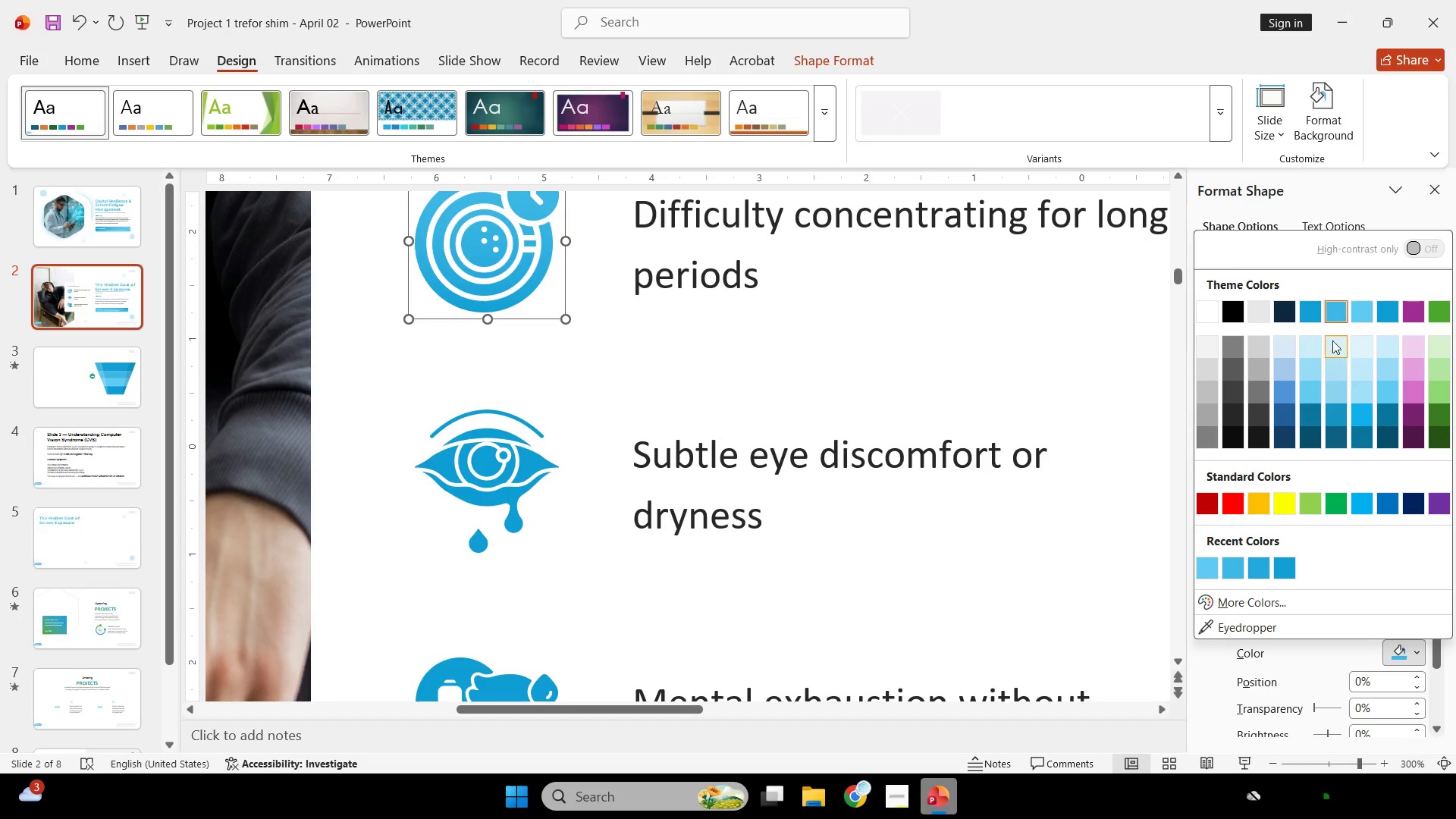 
scroll: coordinate [472, 409], scroll_direction: up, amount: 4.0
 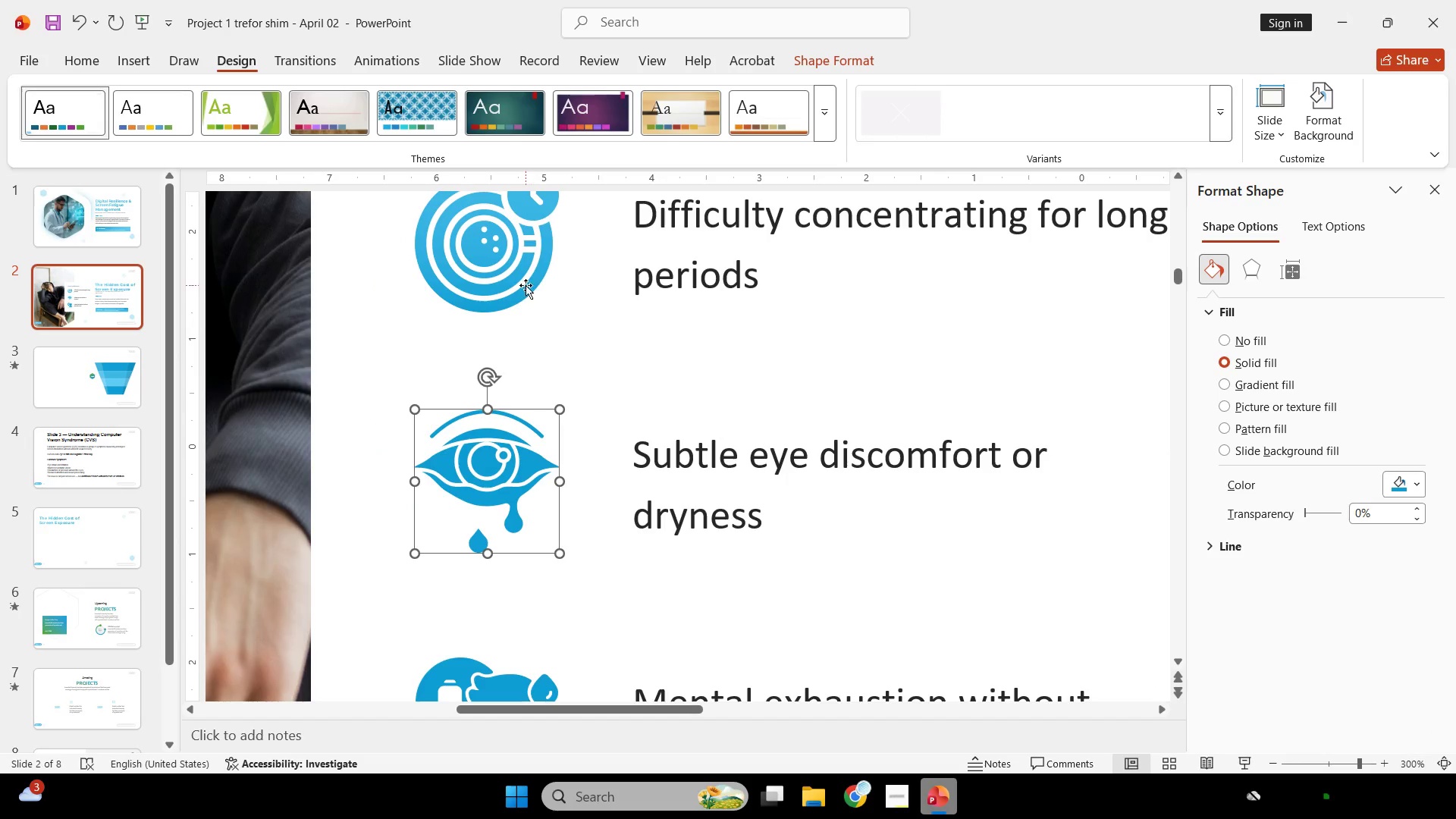 
left_click([1317, 317])
 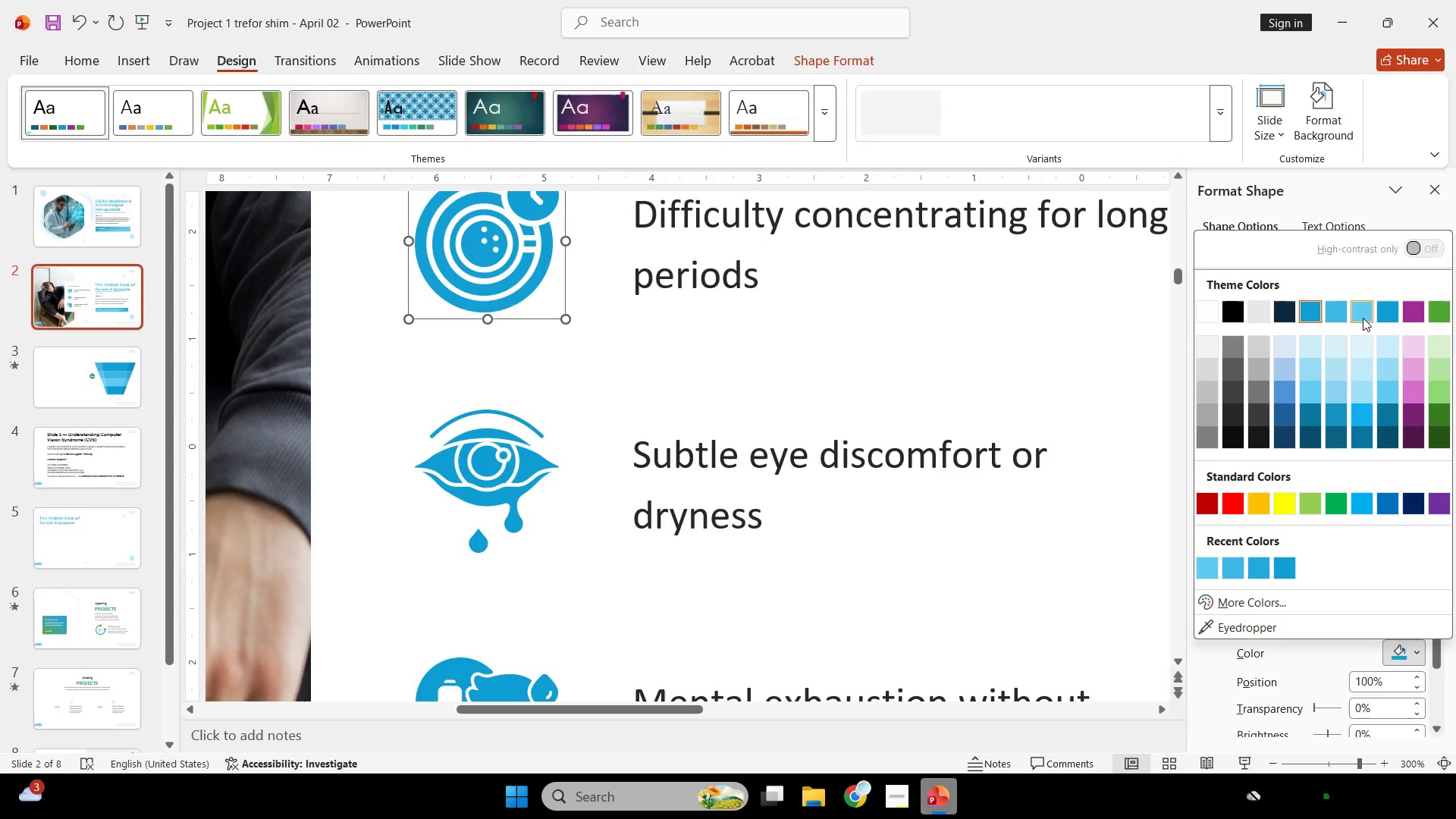 
key(Control+ControlLeft)
 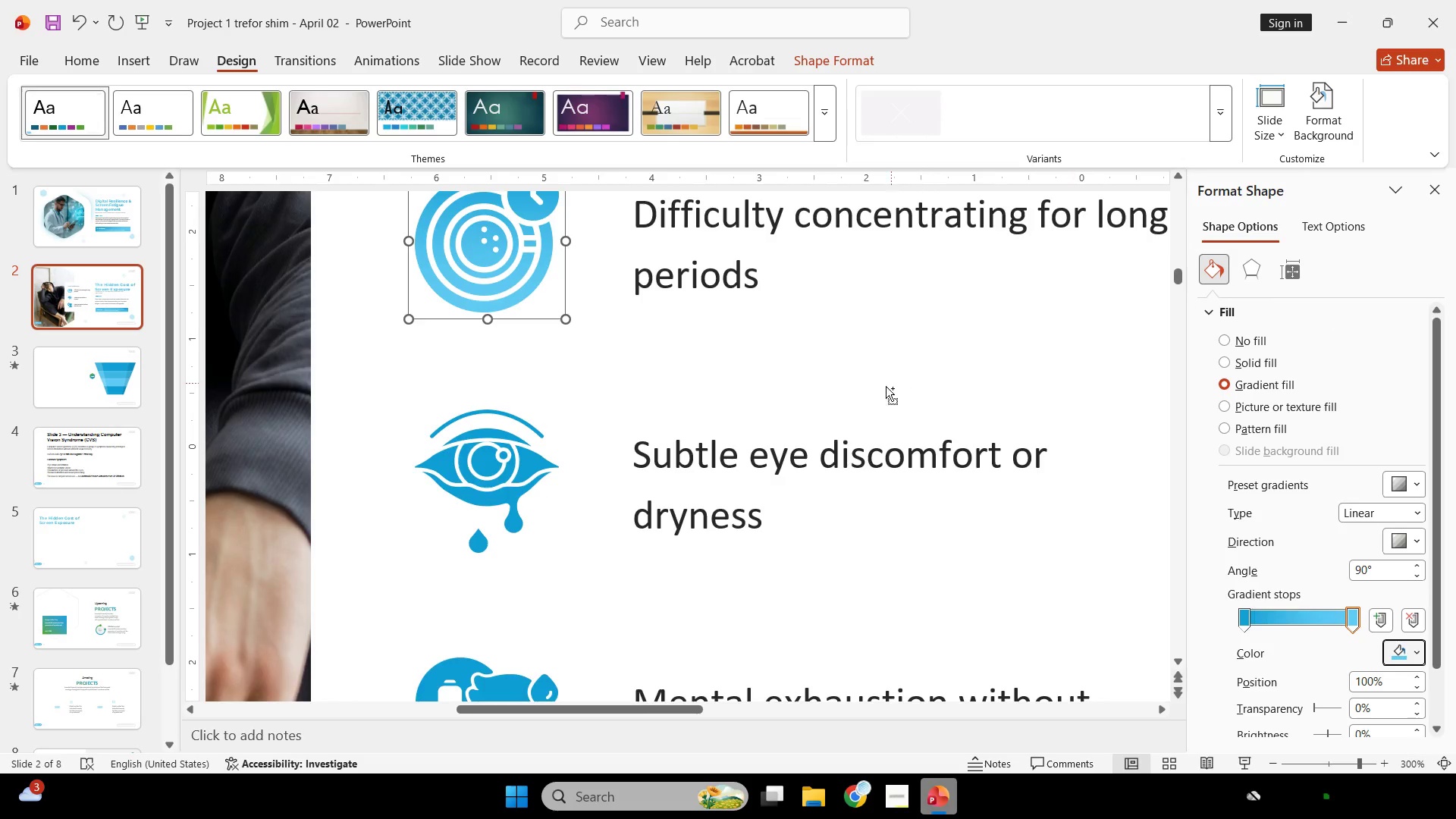 
scroll: coordinate [883, 387], scroll_direction: down, amount: 1.0
 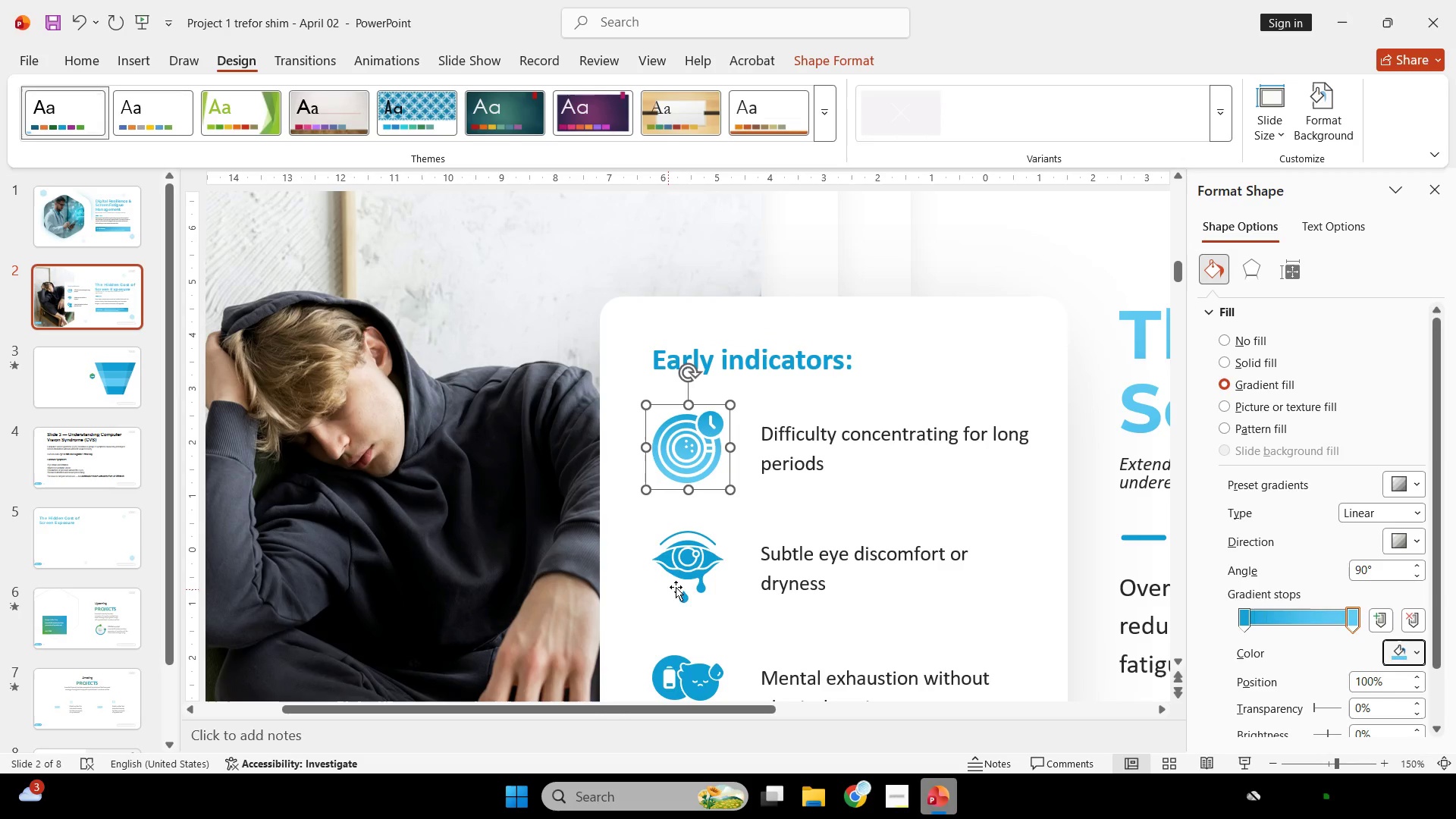 
left_click([682, 568])
 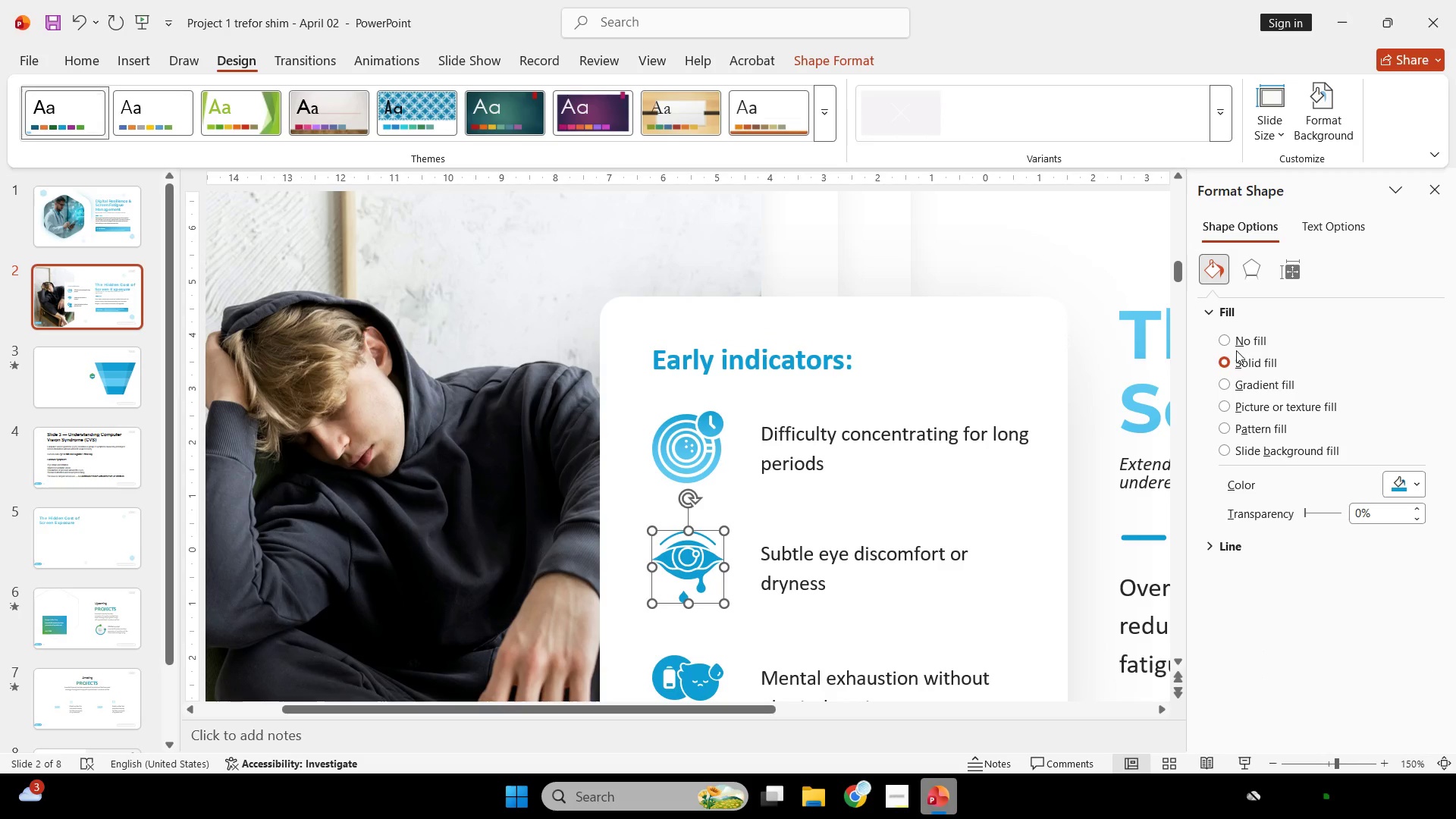 
left_click([1236, 378])
 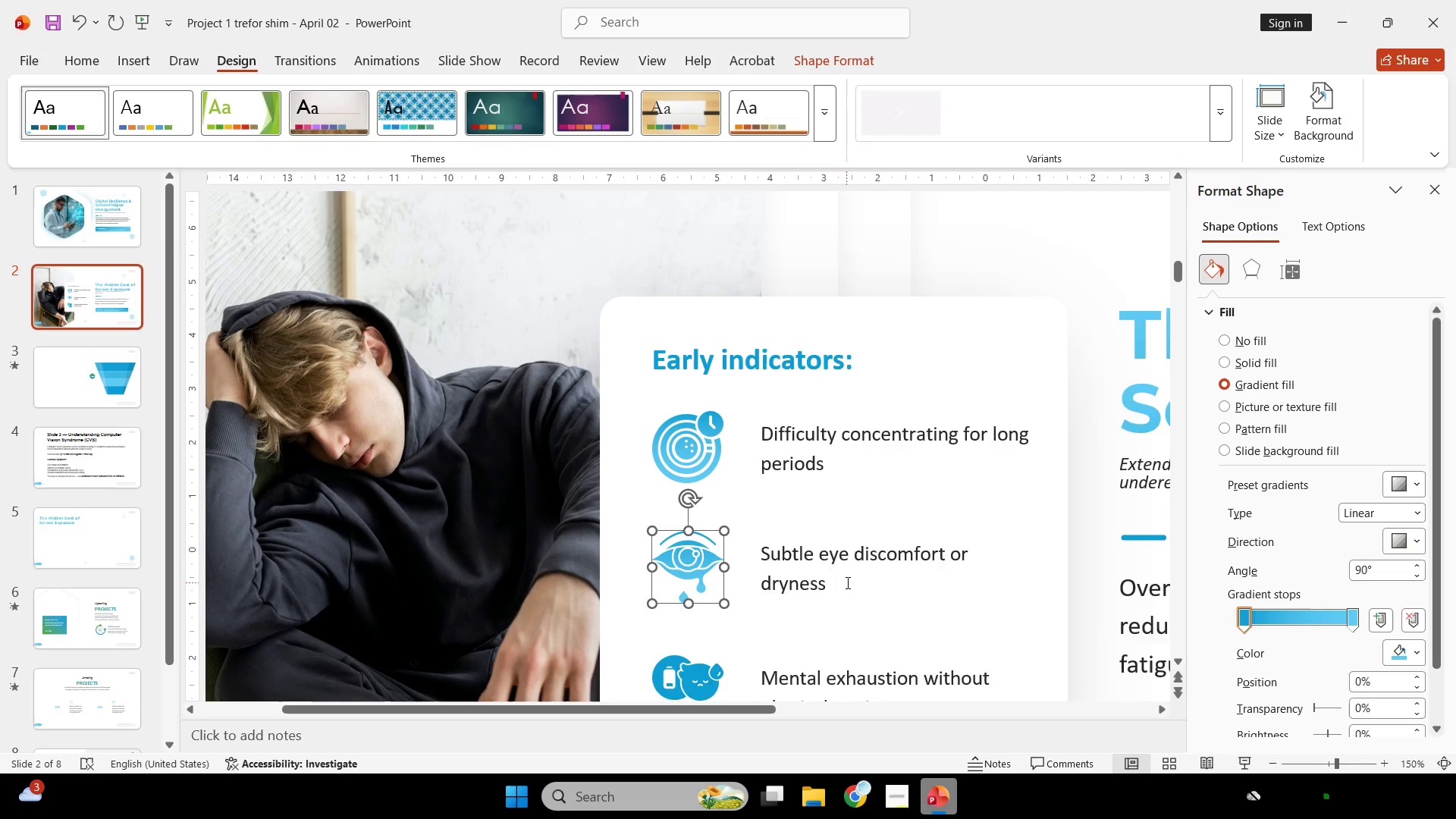 
left_click([708, 646])
 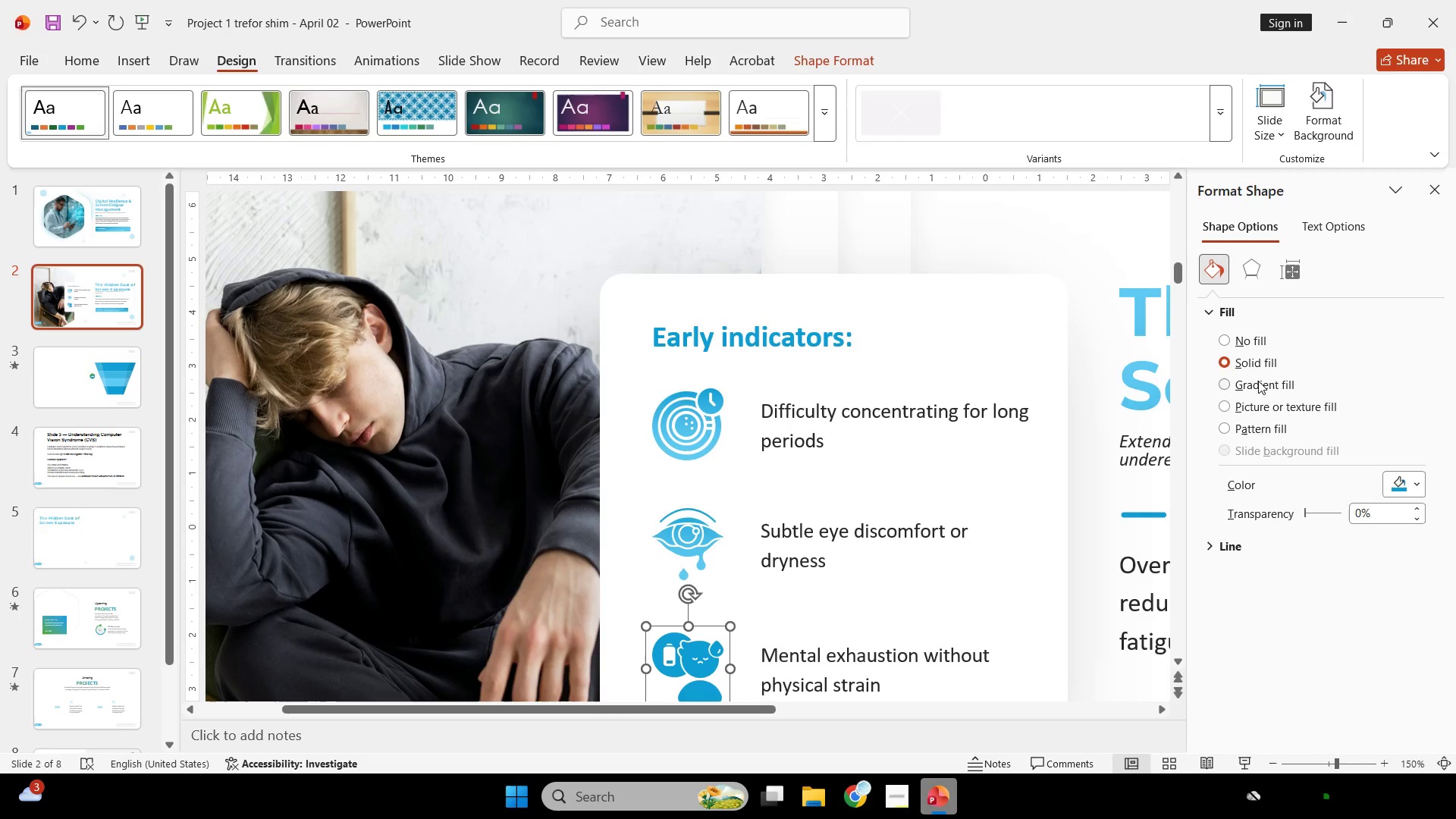 
scroll: coordinate [845, 585], scroll_direction: down, amount: 1.0
 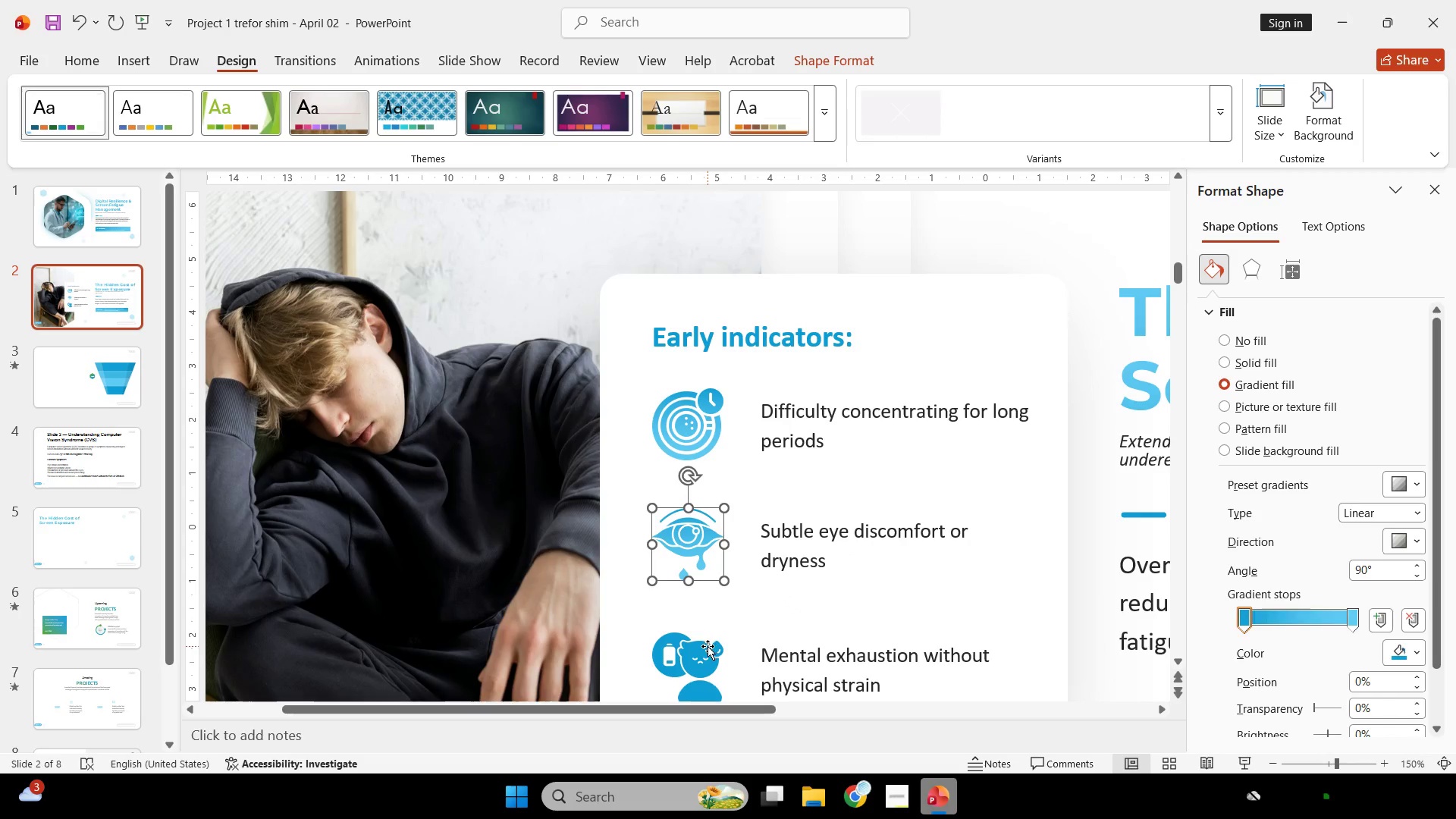 
left_click([1251, 387])
 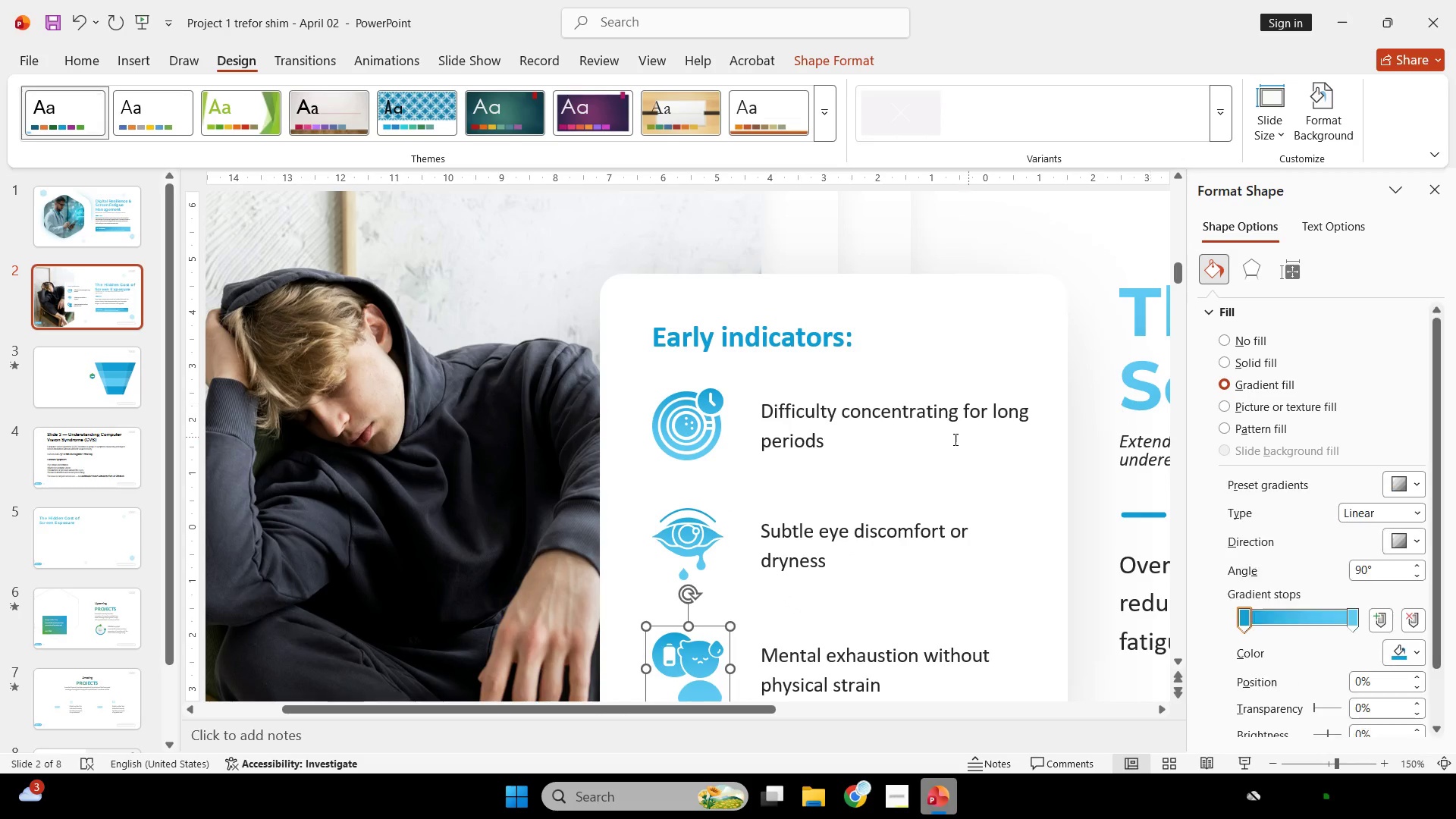 
hold_key(key=ControlLeft, duration=0.44)
 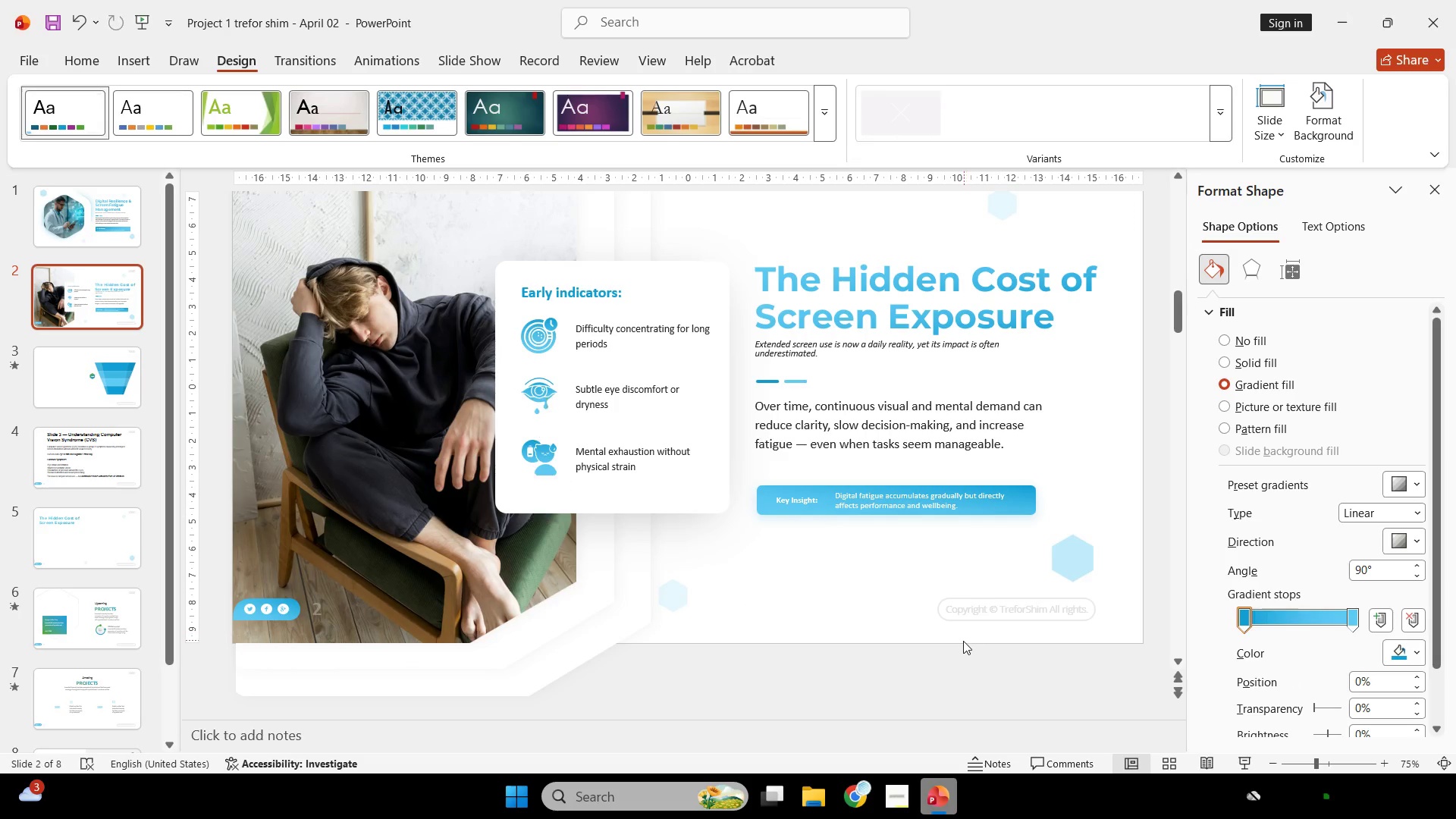 
hold_key(key=ControlLeft, duration=0.36)
 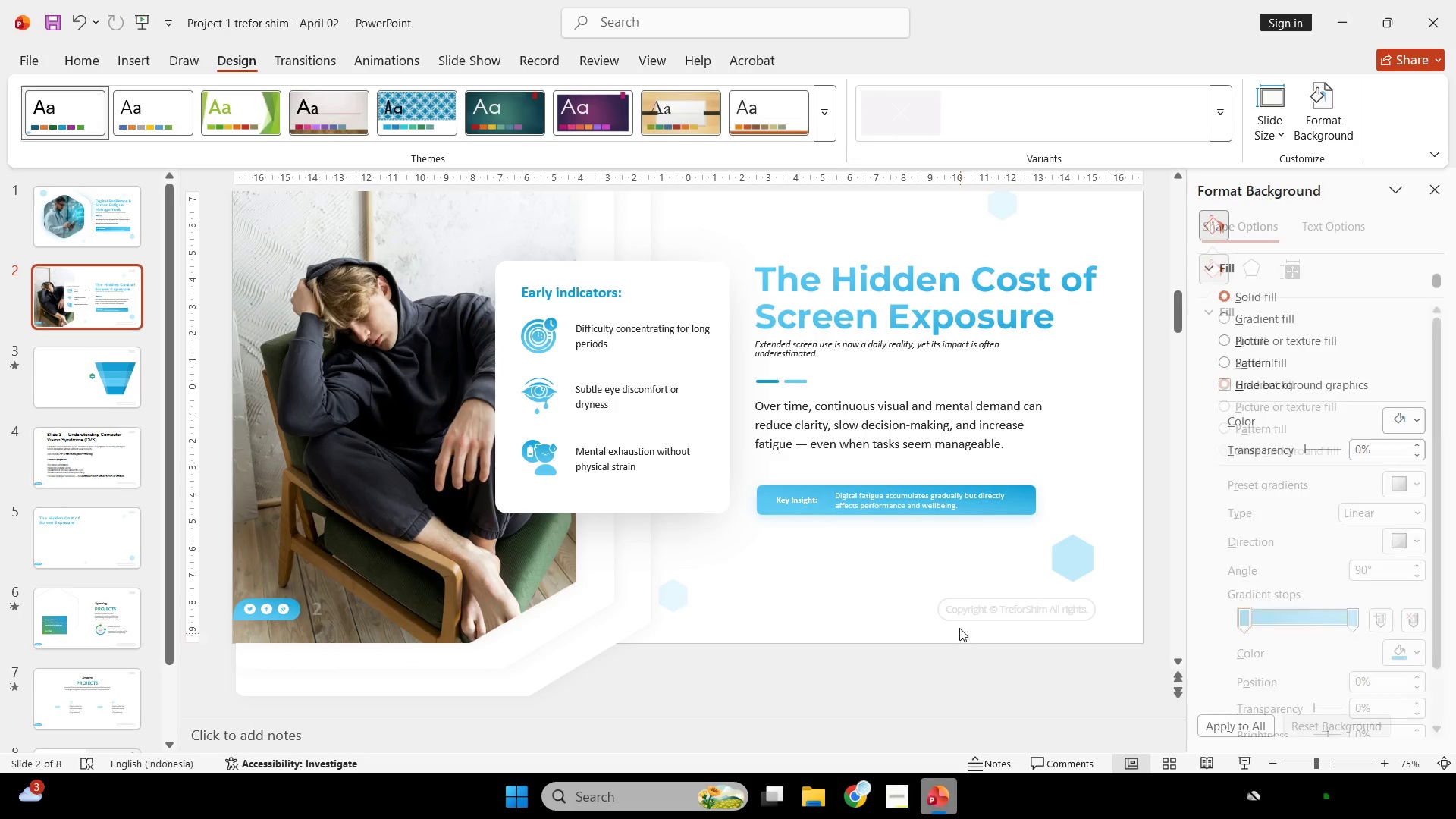 
scroll: coordinate [950, 446], scroll_direction: down, amount: 3.0
 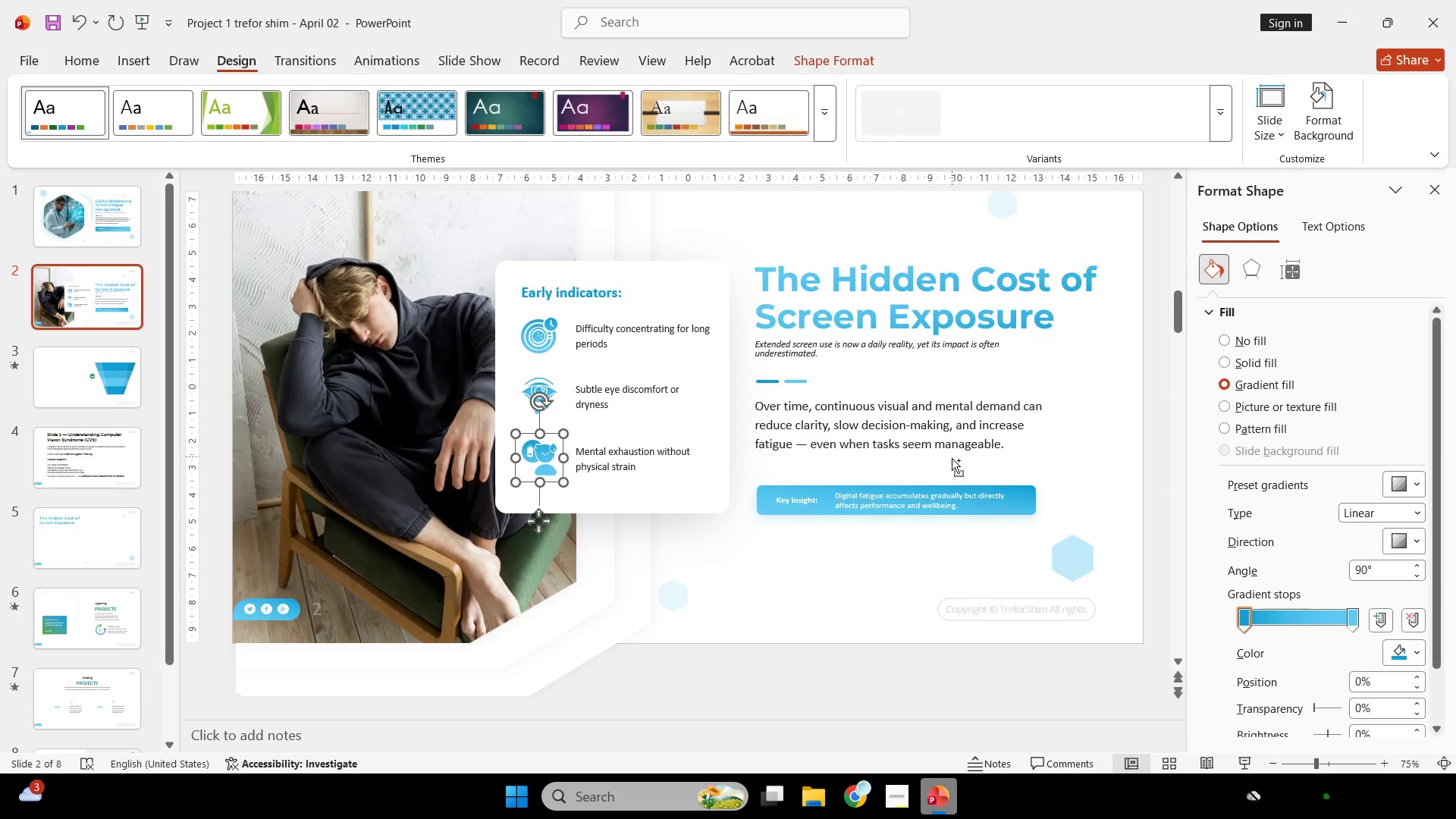 
hold_key(key=ControlLeft, duration=0.48)
scroll: coordinate [959, 618], scroll_direction: down, amount: 1.0
 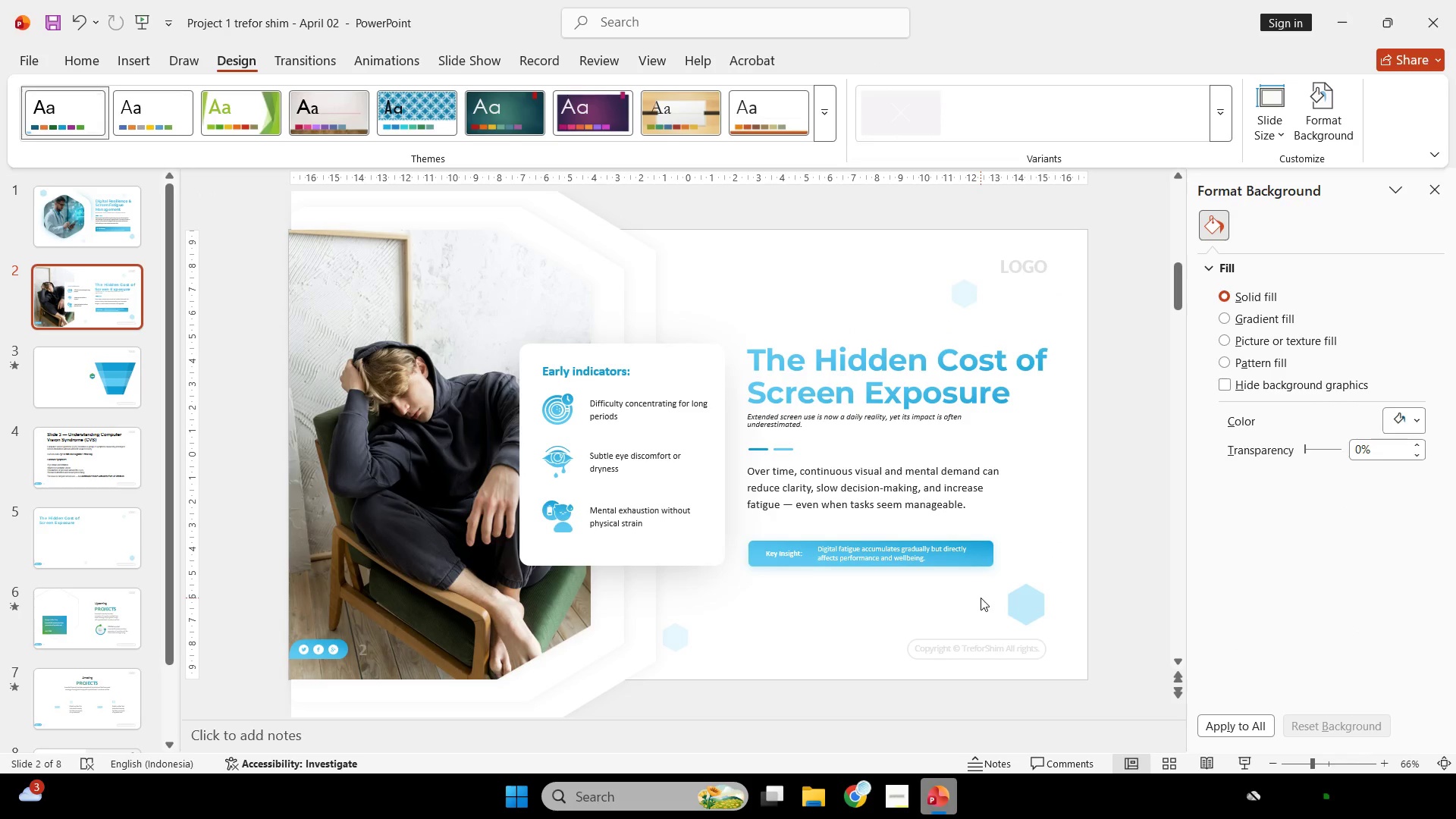 
wait(6.46)
 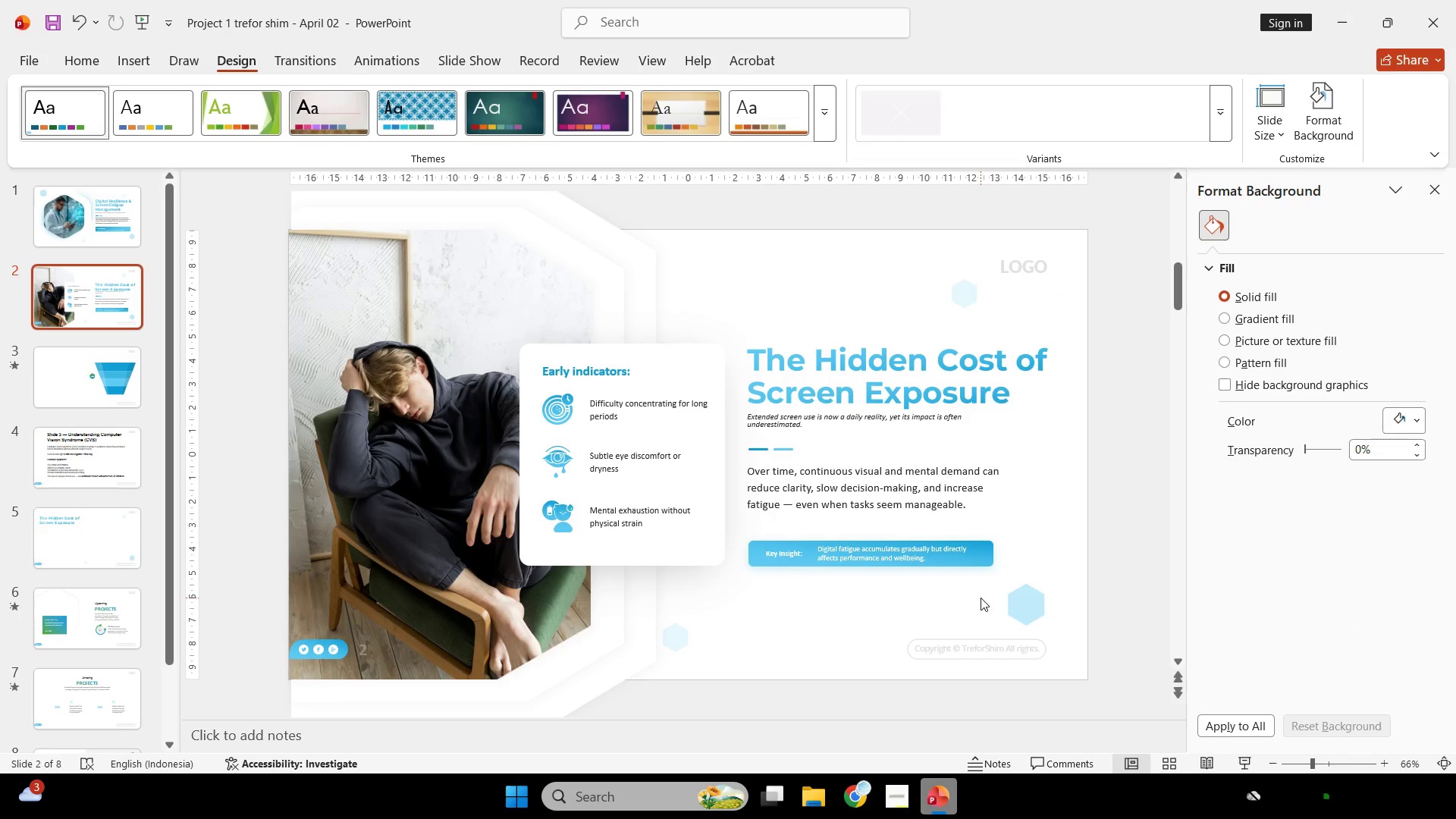 
left_click([909, 417])
 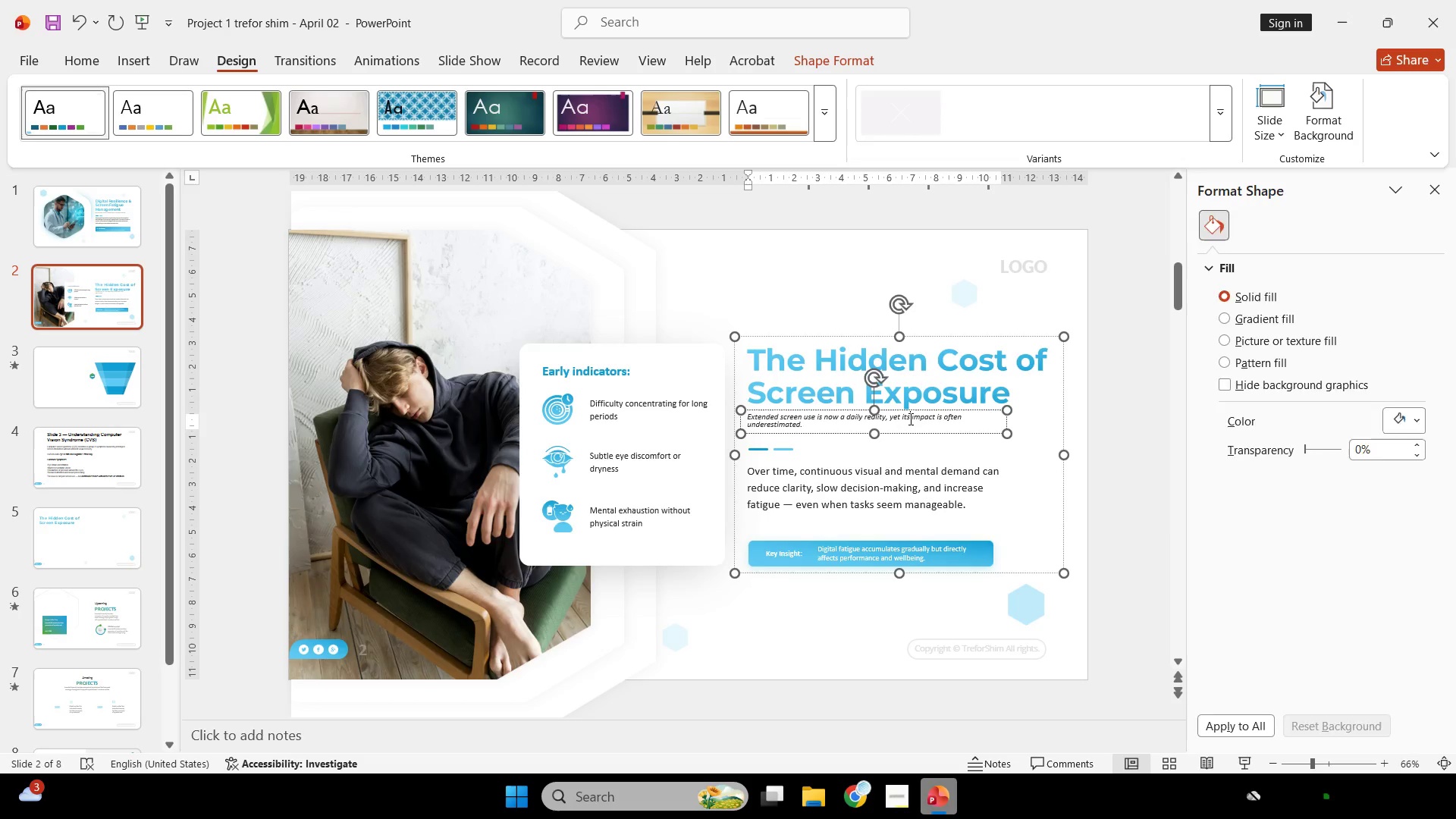 
hold_key(key=ControlLeft, duration=0.44)
 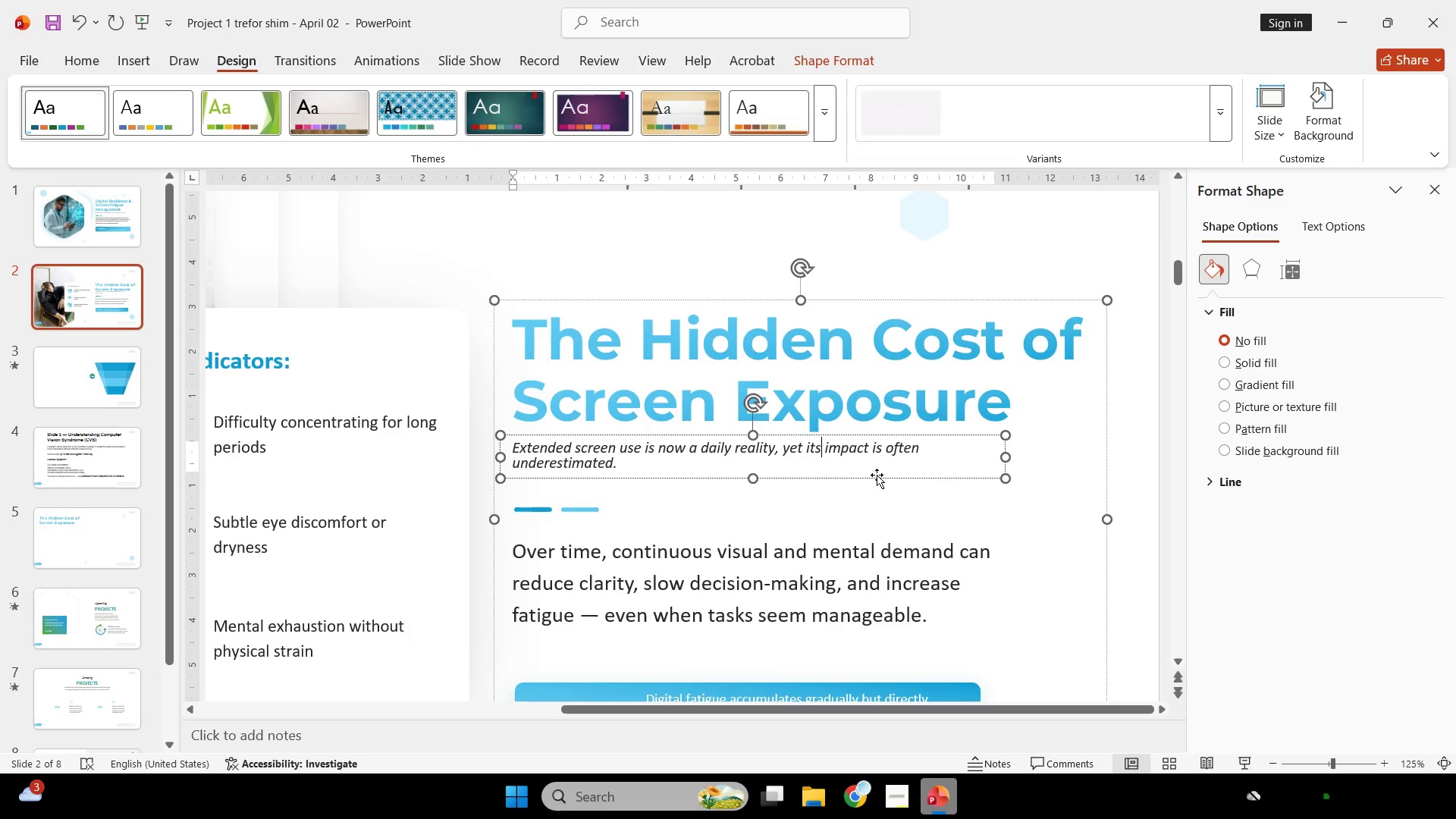 
hold_key(key=ShiftLeft, duration=1.53)
 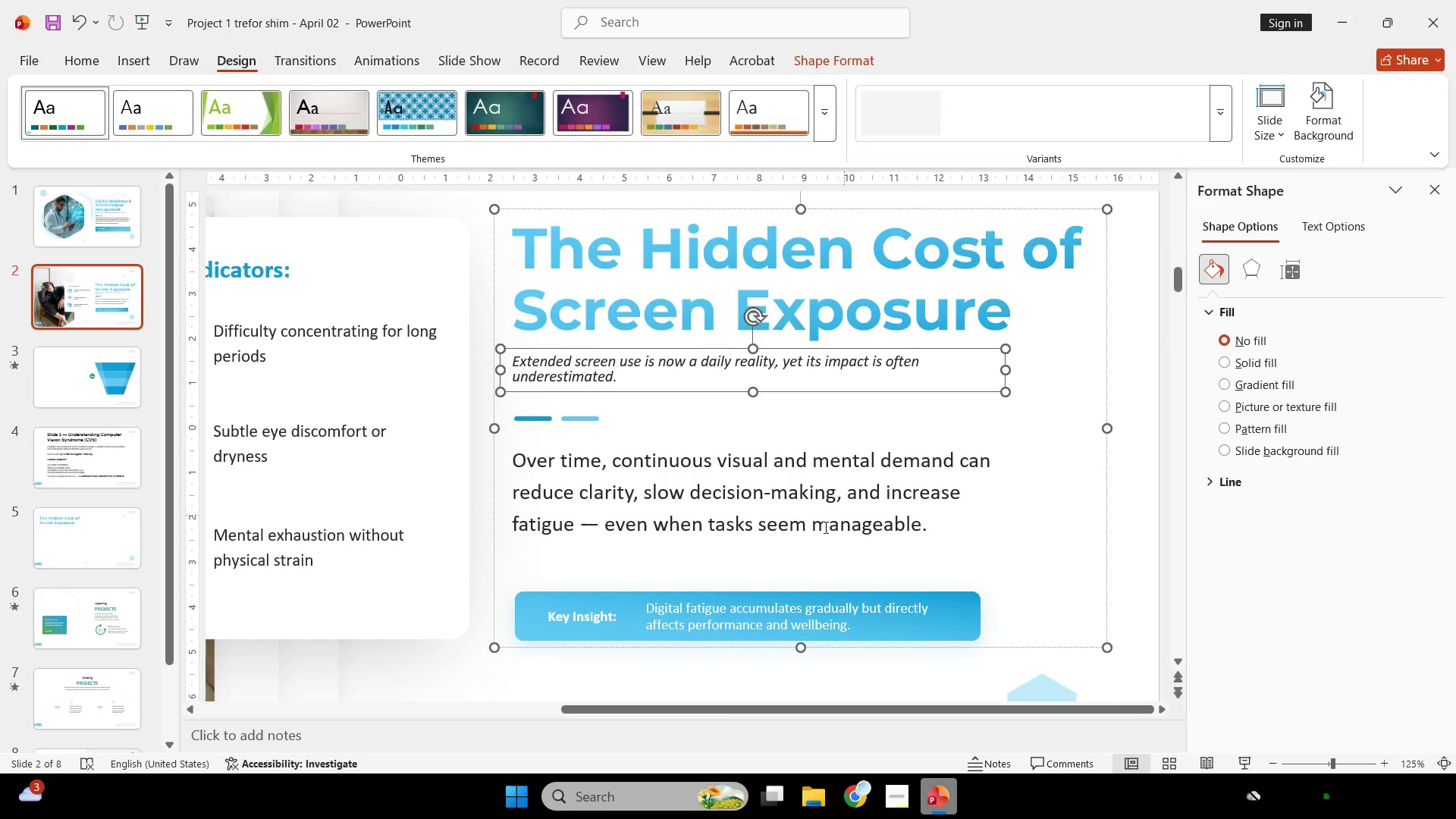 
scroll: coordinate [916, 434], scroll_direction: up, amount: 2.0
 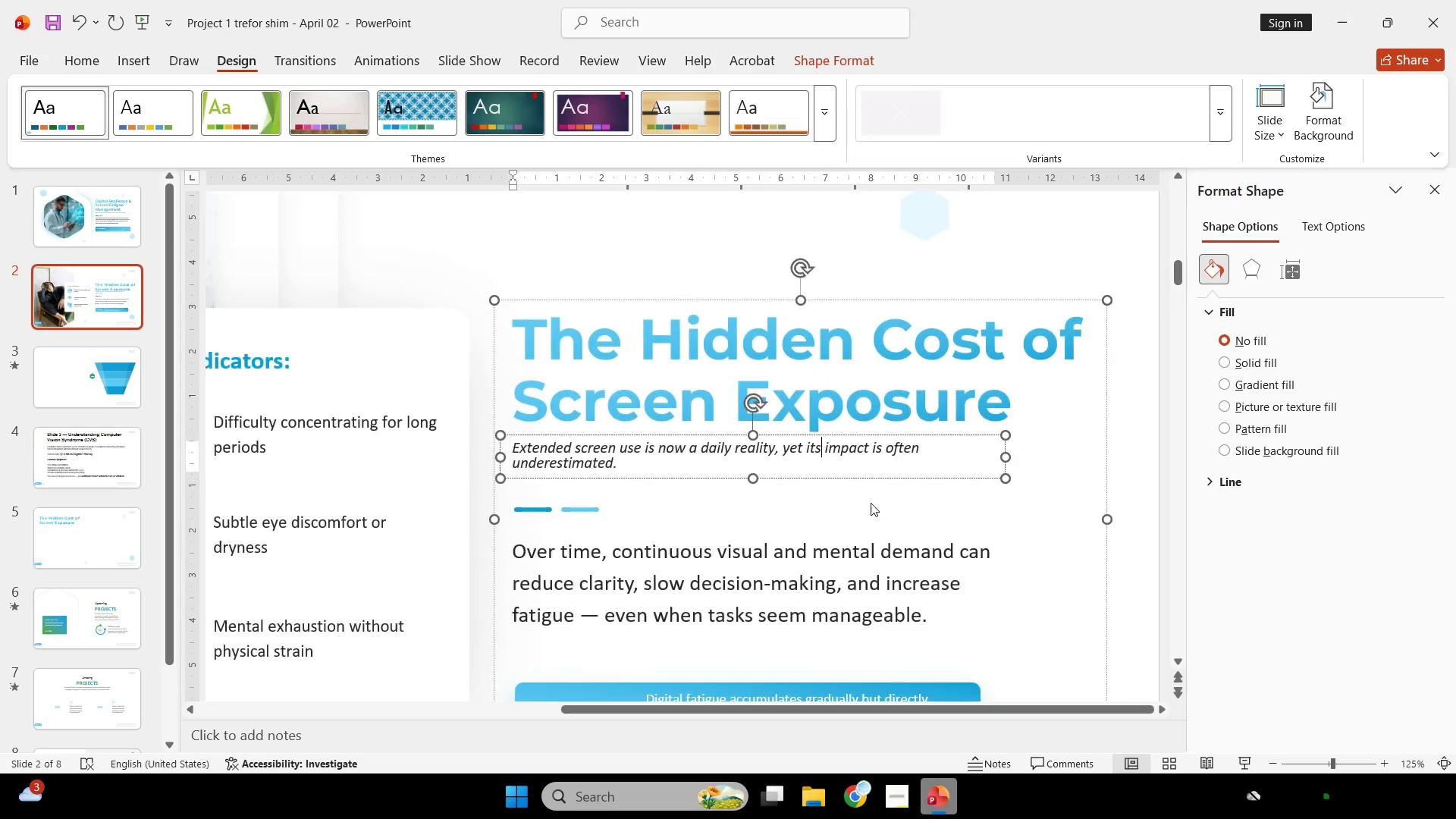 
left_click_drag(start_coordinate=[877, 477], to_coordinate=[879, 482])
 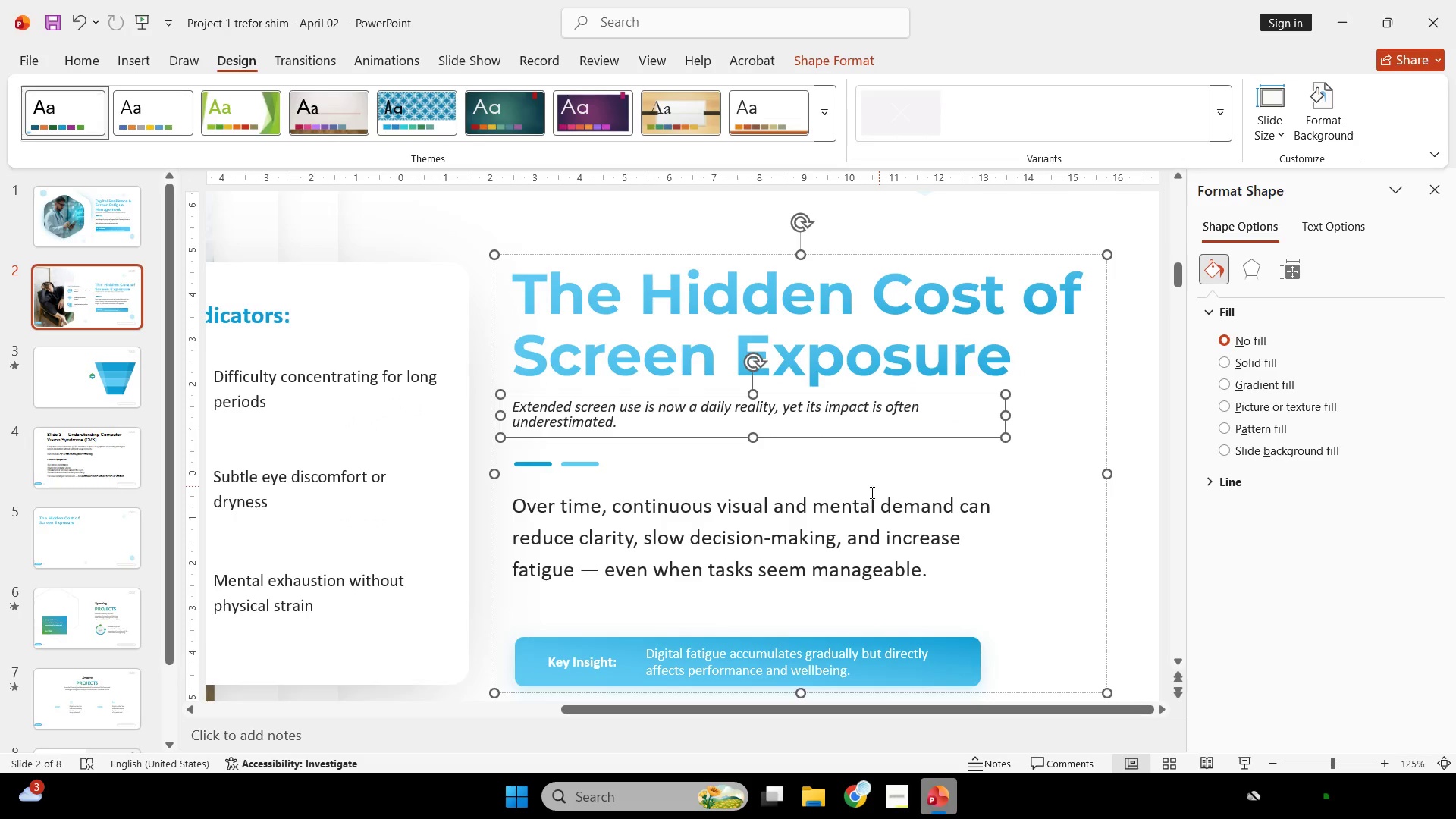 
left_click([729, 524])
 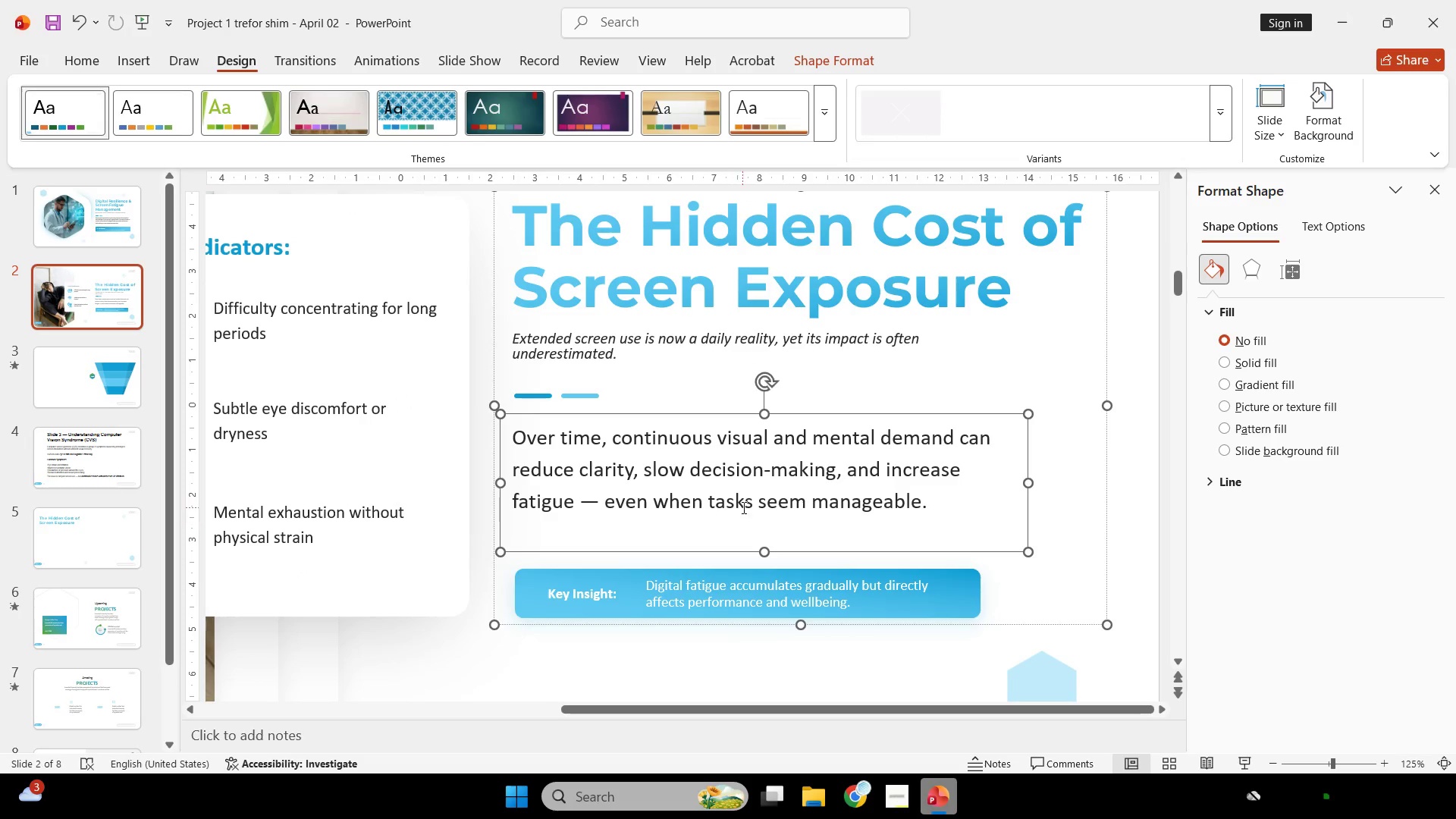 
hold_key(key=ShiftLeft, duration=0.64)
 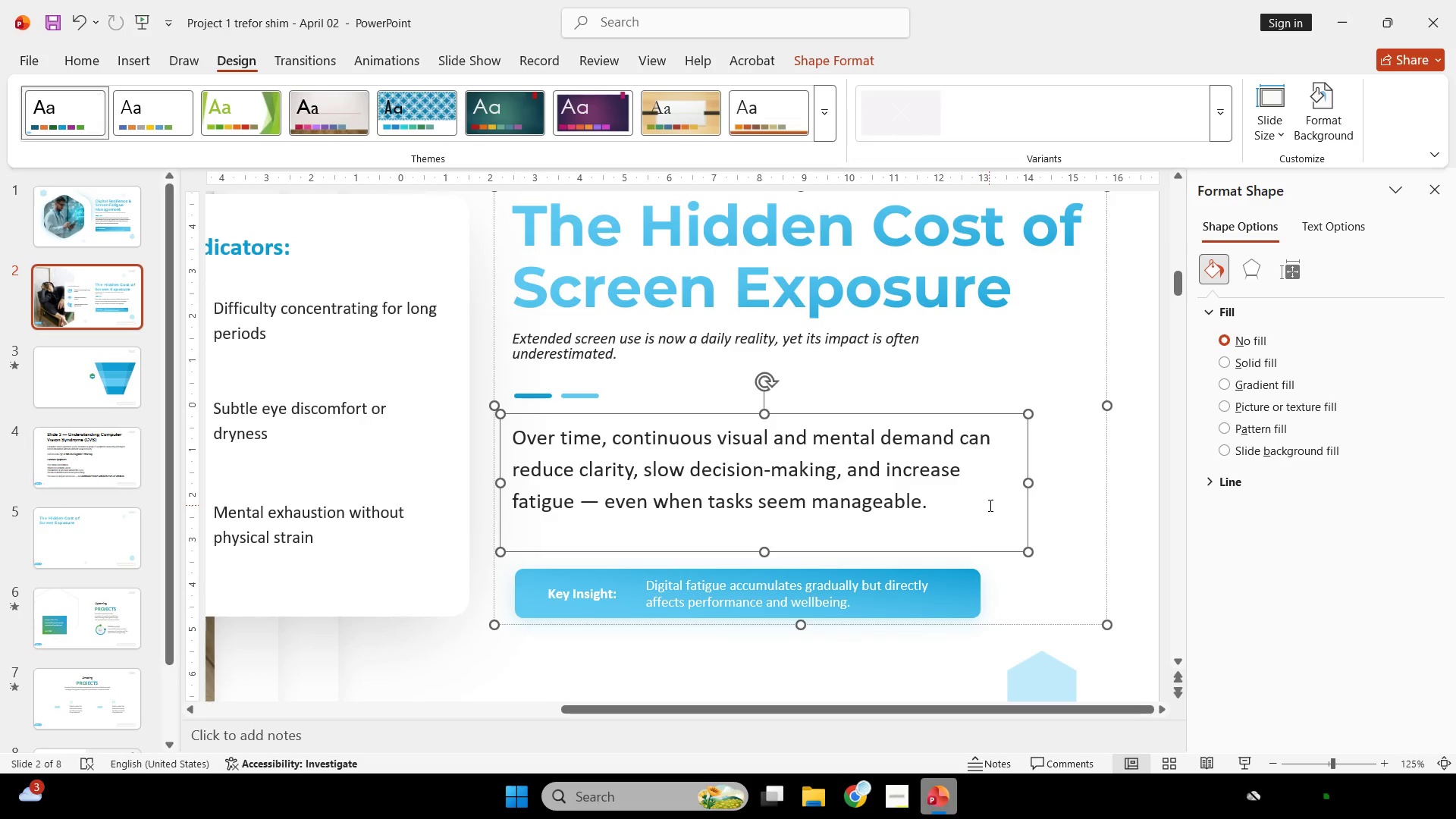 
scroll: coordinate [824, 527], scroll_direction: down, amount: 4.0
 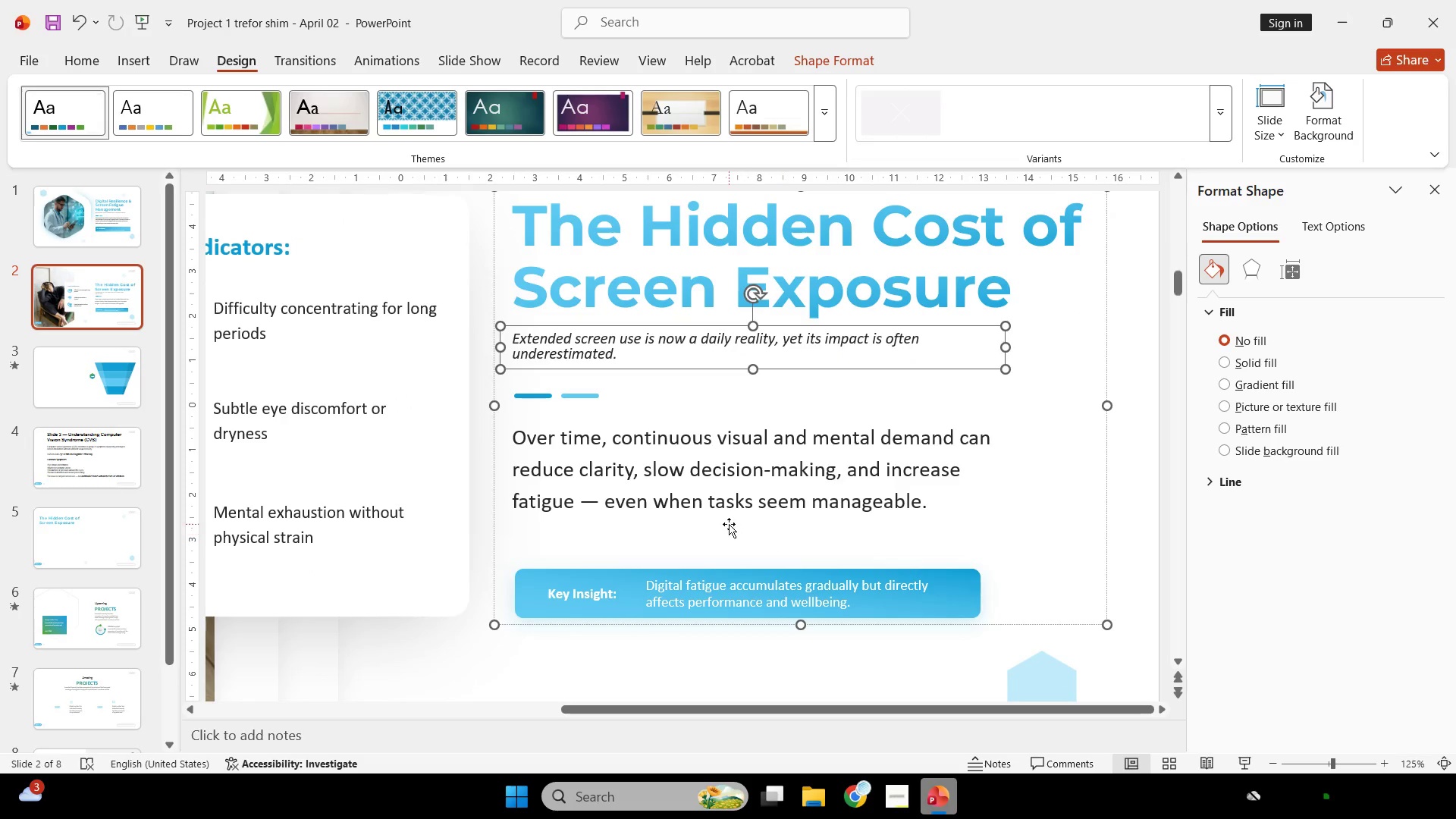 
left_click([989, 505])
 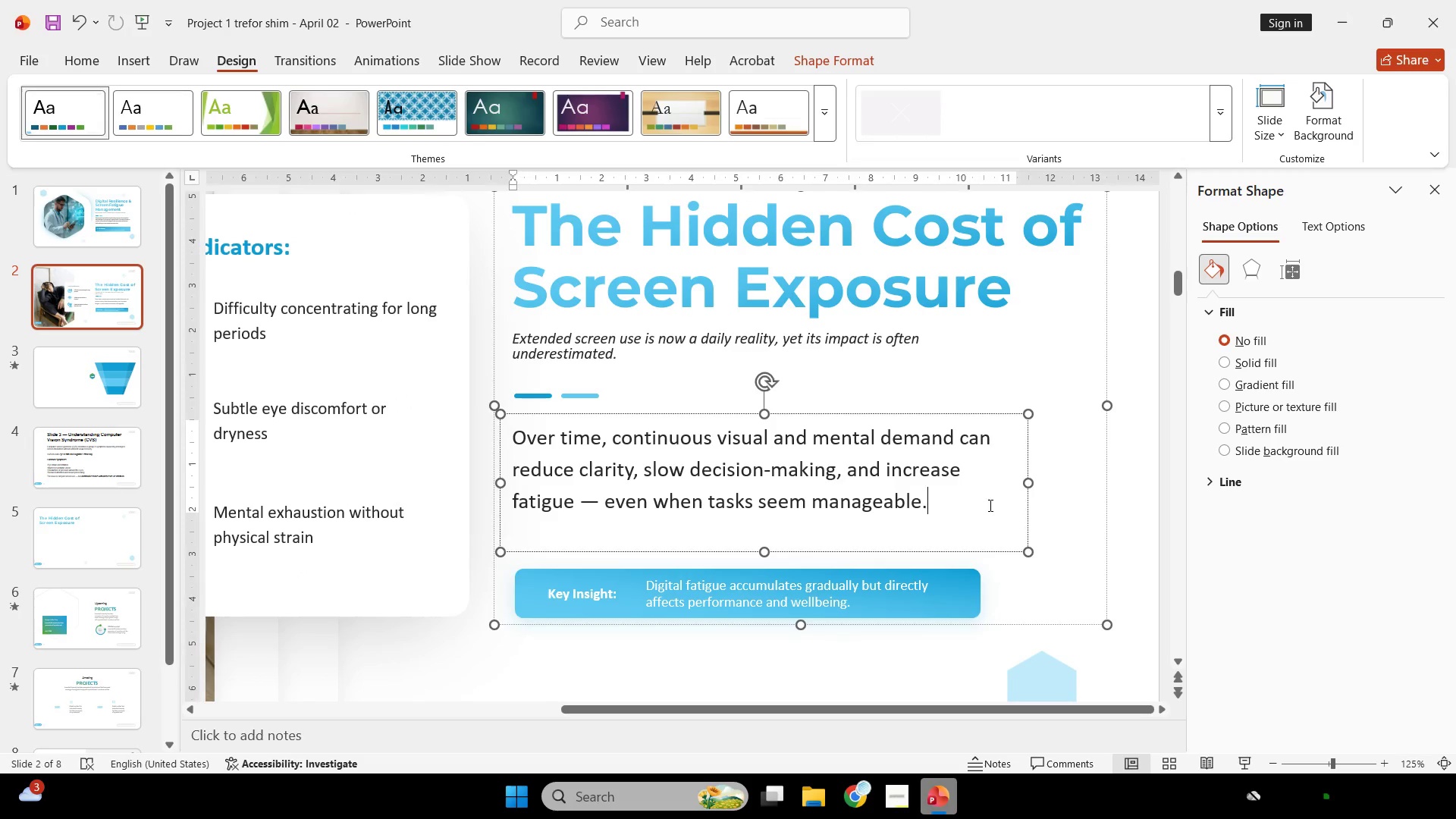 
key(Space)
 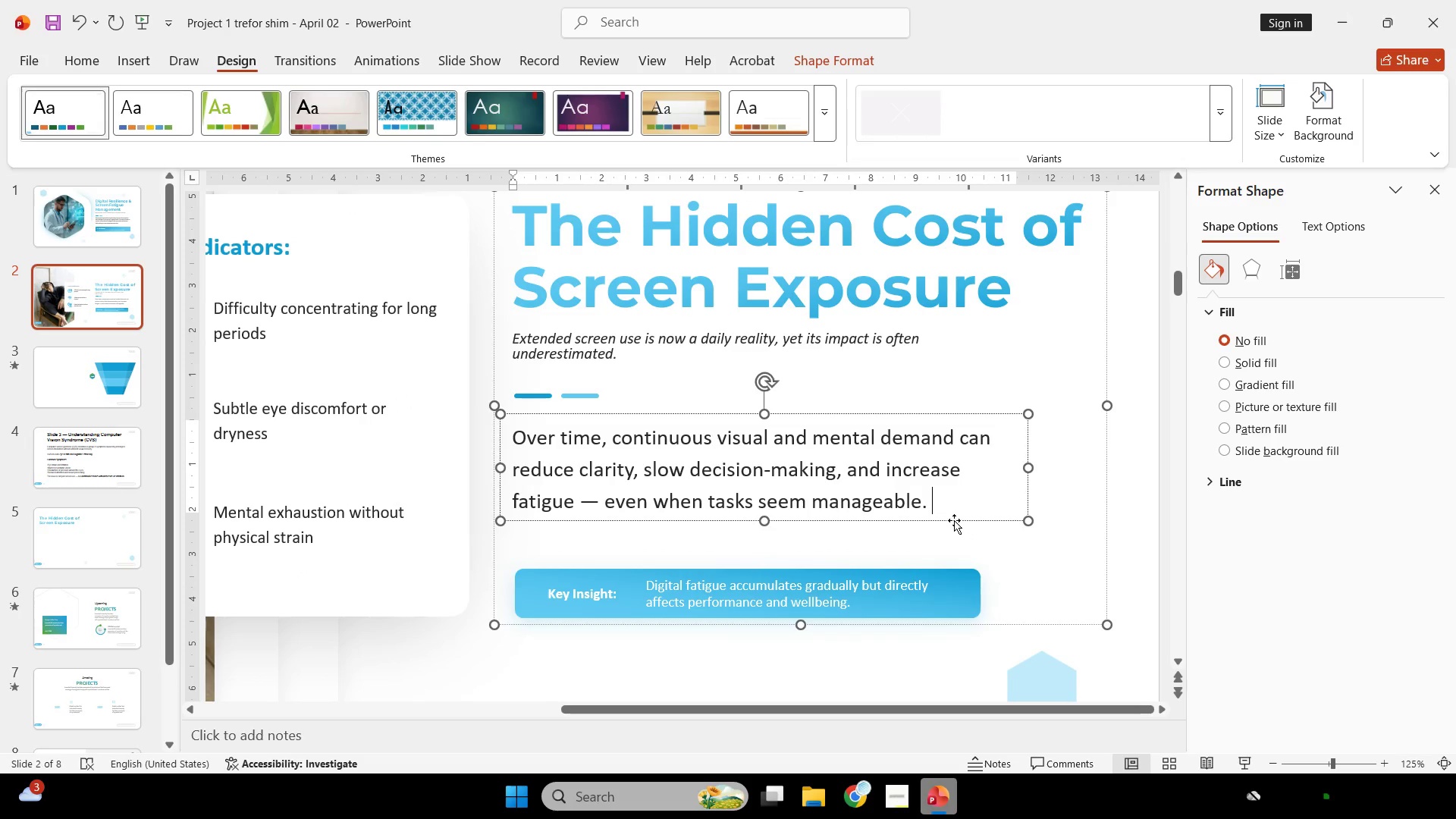 
hold_key(key=ShiftLeft, duration=0.66)
left_click_drag(start_coordinate=[952, 513], to_coordinate=[956, 526])
 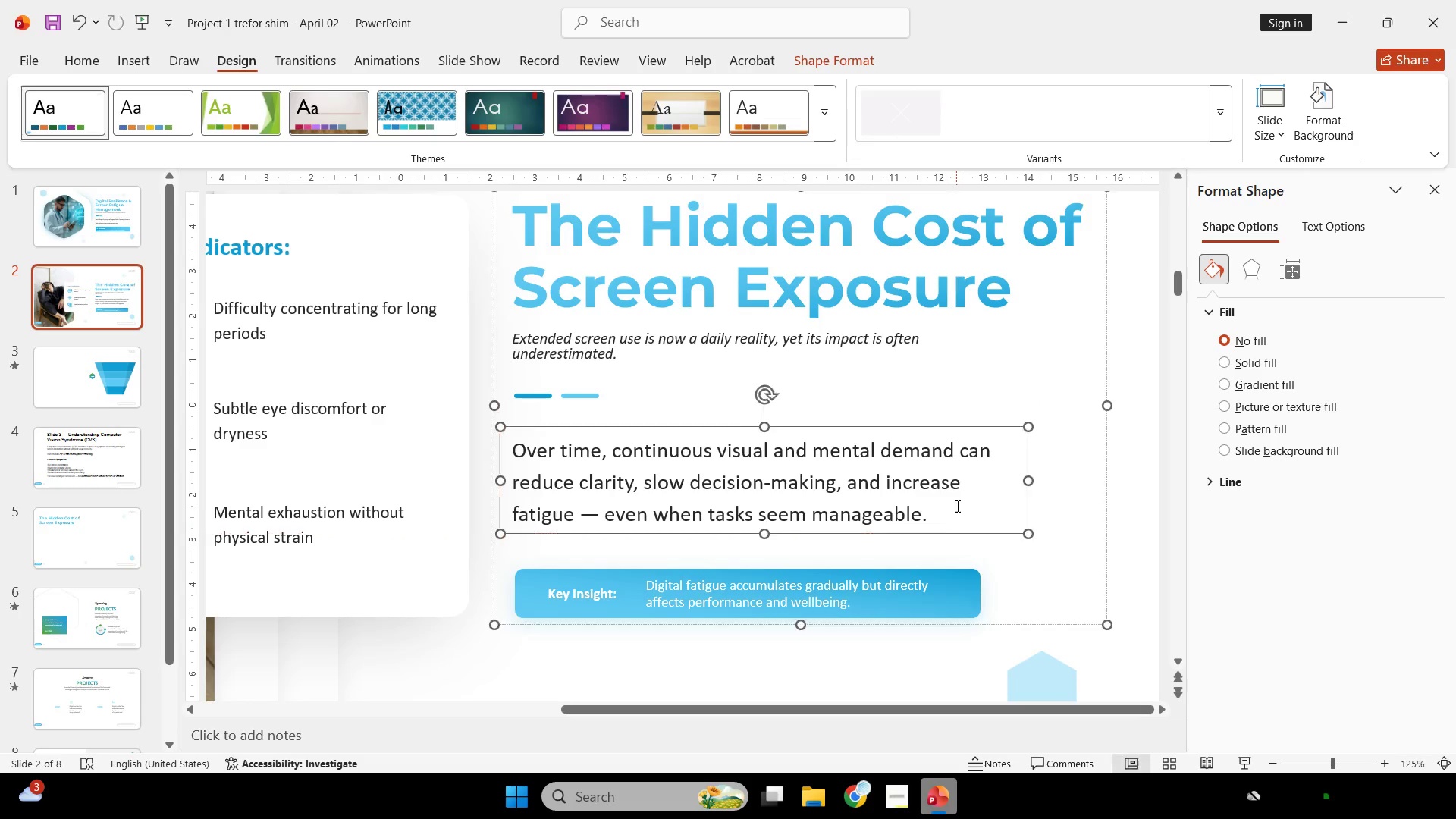 
key(Control+ControlLeft)
 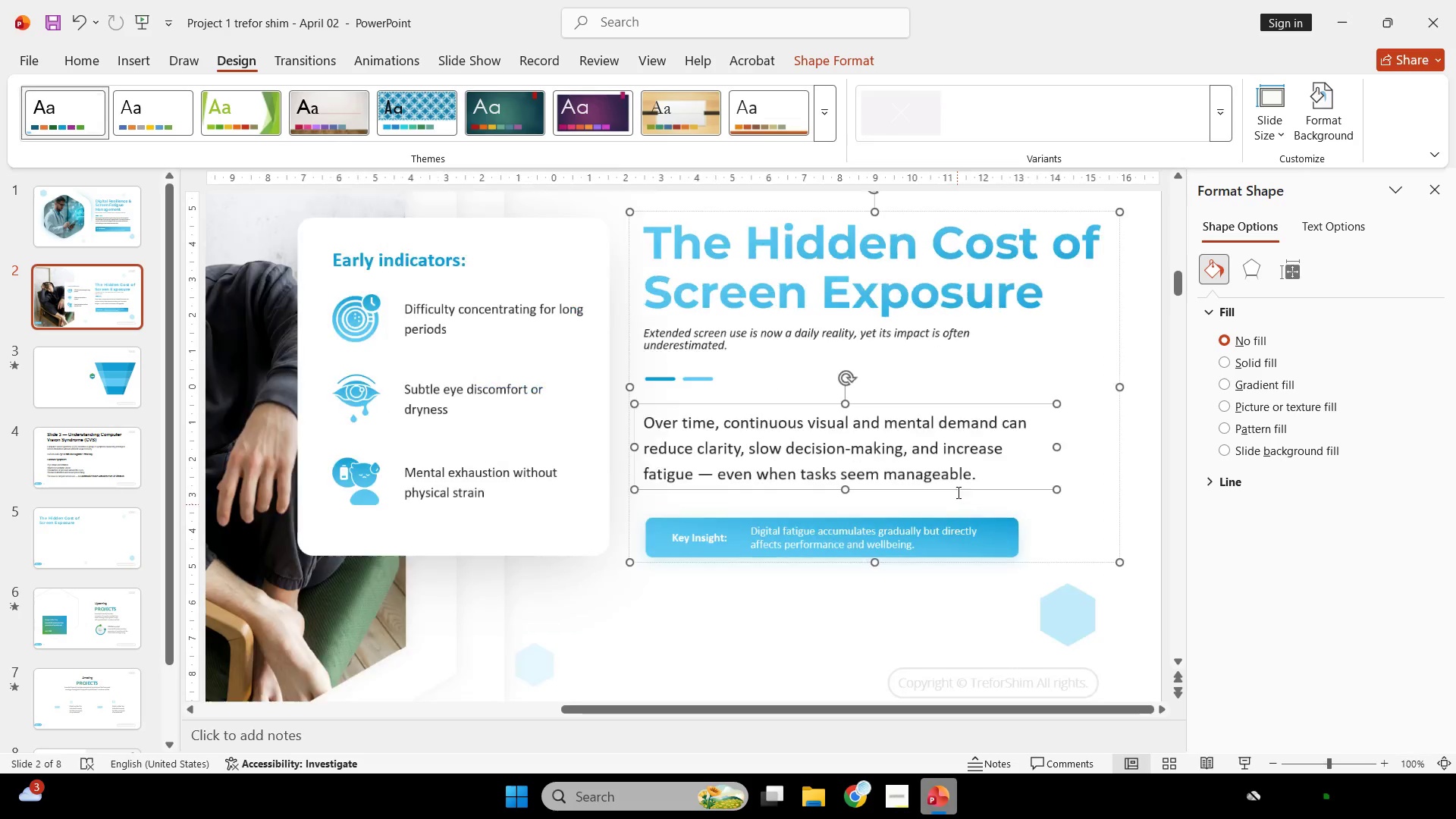 
scroll: coordinate [957, 505], scroll_direction: down, amount: 1.0
 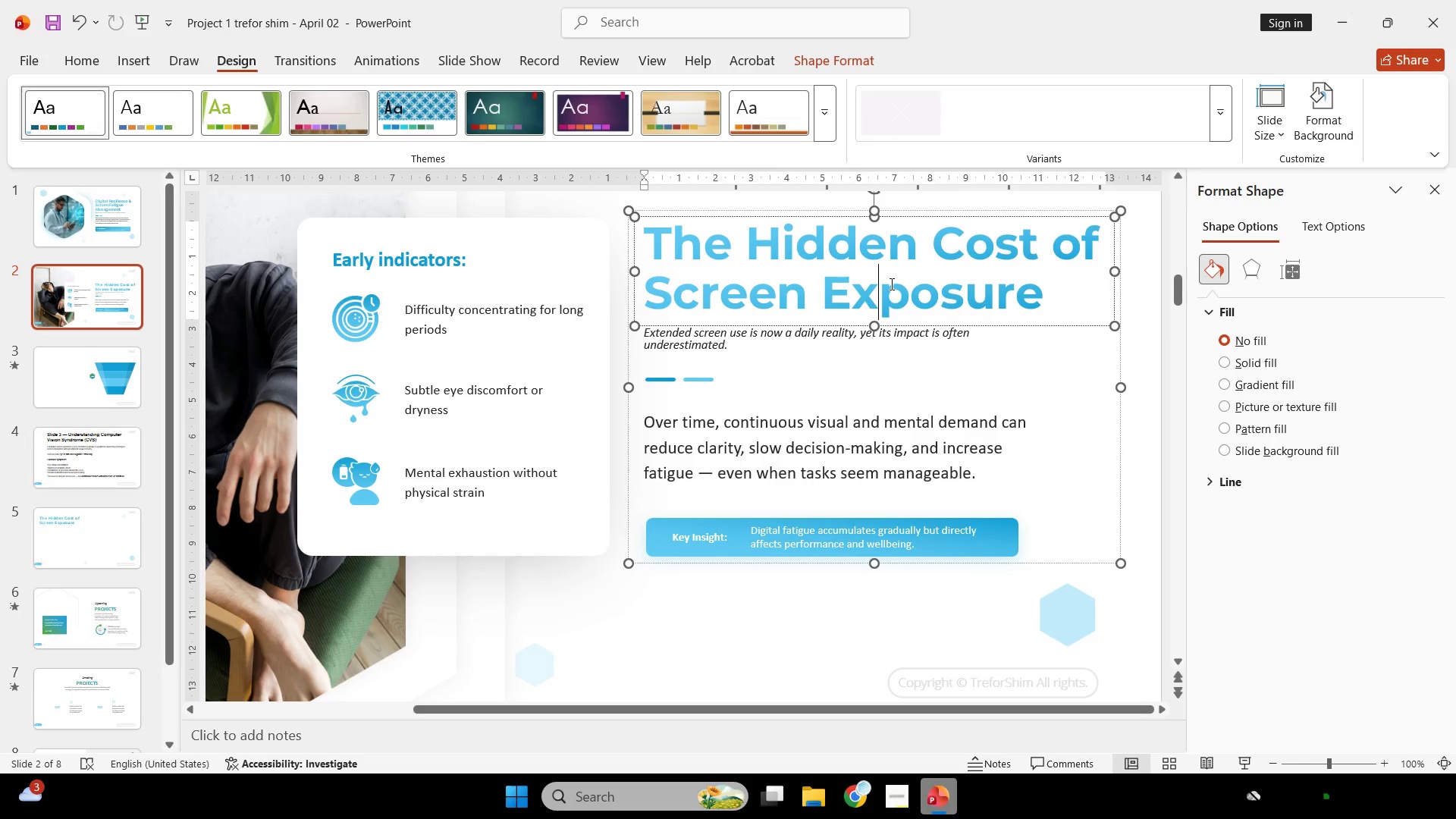 
left_click([860, 334])
 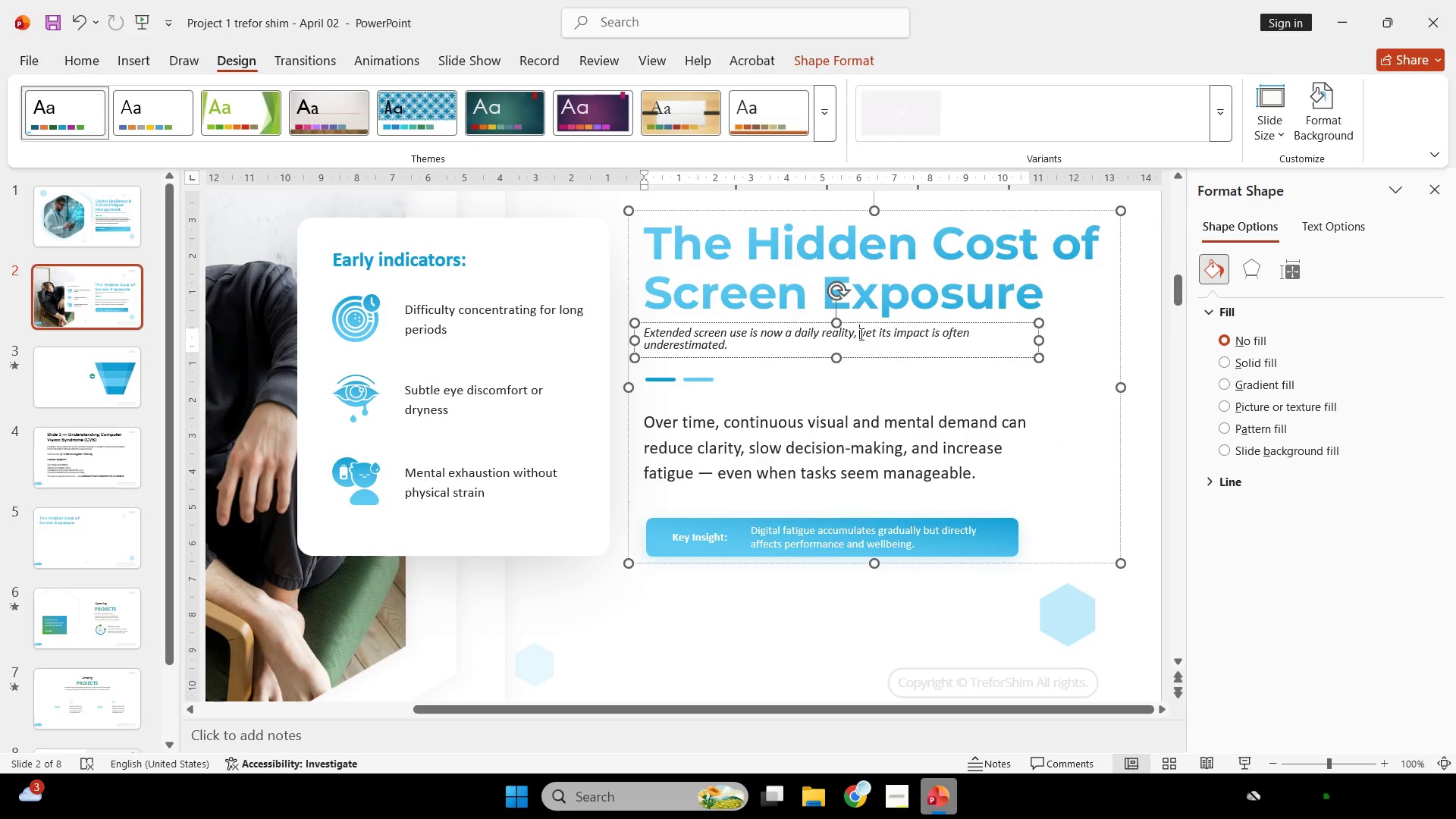 
hold_key(key=ControlLeft, duration=0.48)
scroll: coordinate [860, 335], scroll_direction: down, amount: 1.0
 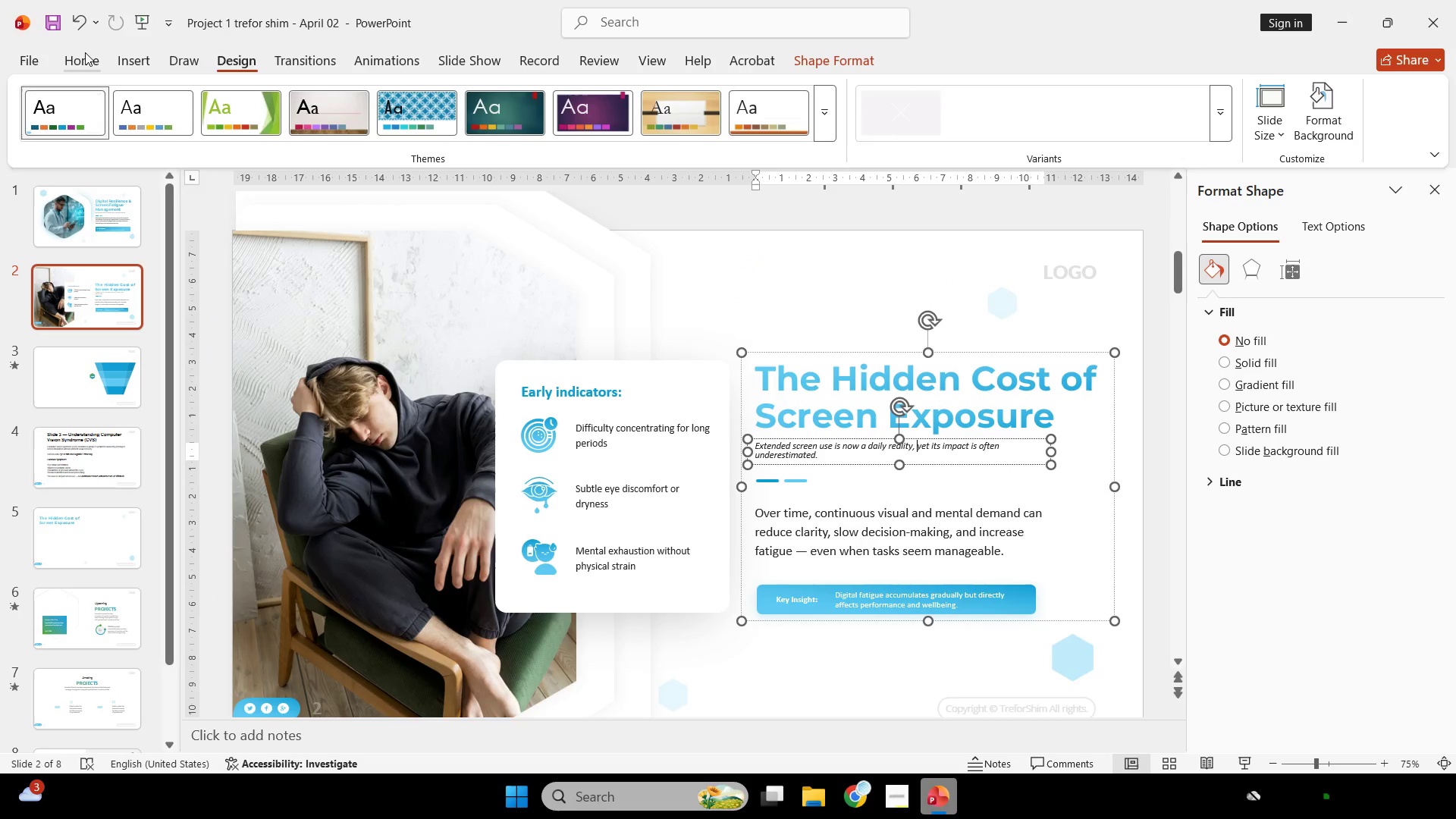 
left_click([86, 55])
 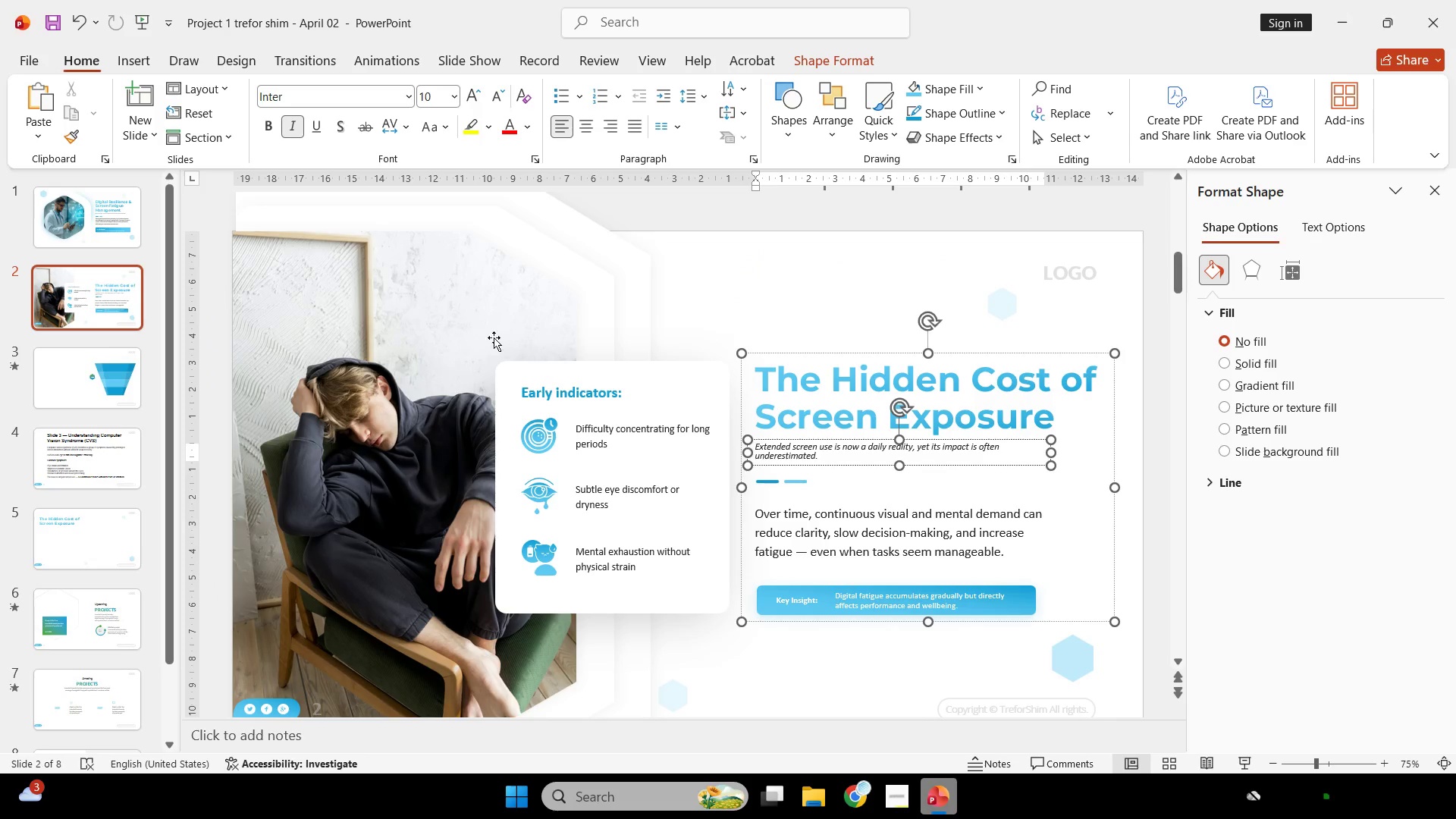 
left_click([719, 281])
 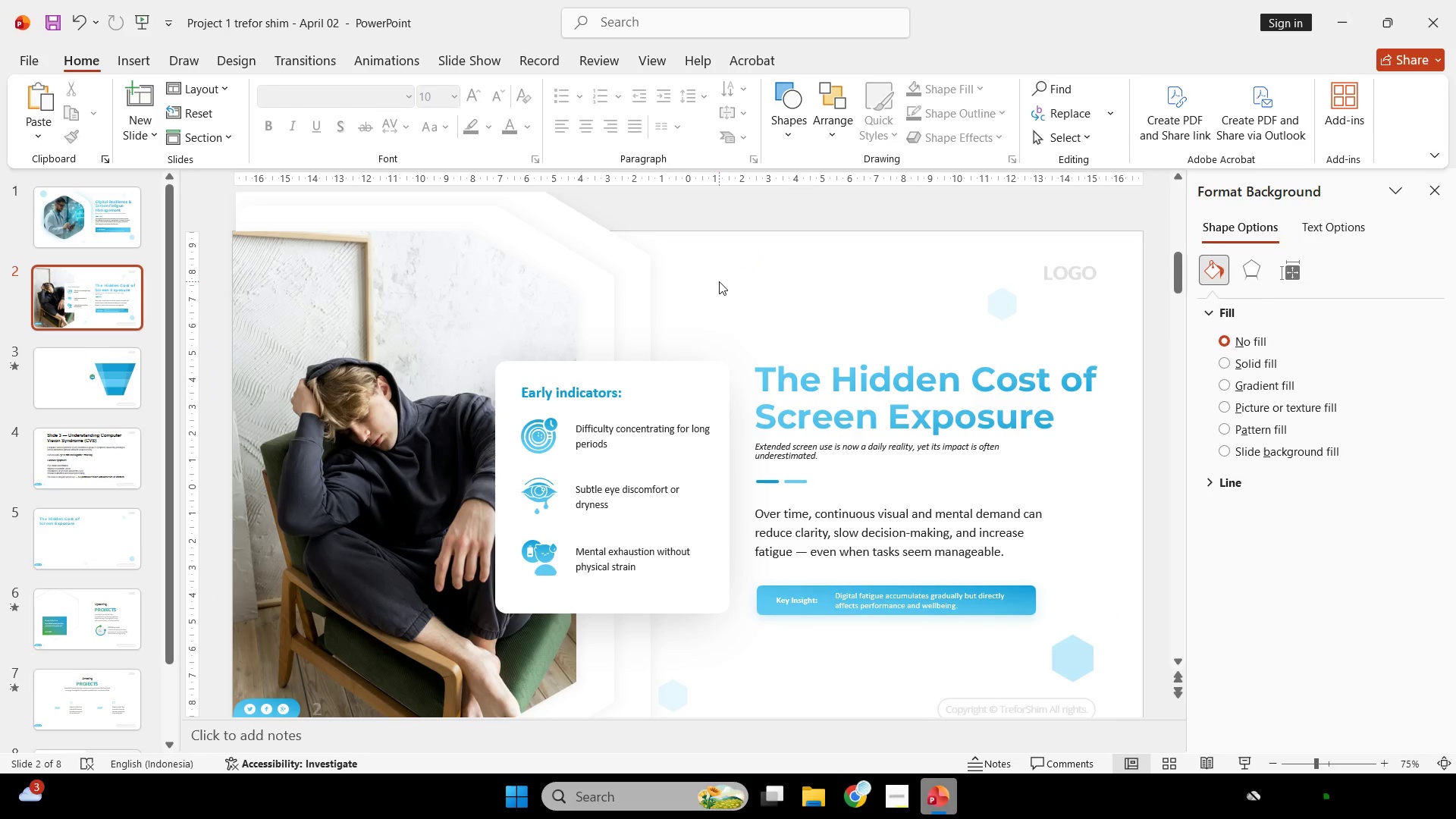 
hold_key(key=ControlLeft, duration=0.31)
scroll: coordinate [759, 391], scroll_direction: down, amount: 2.0
 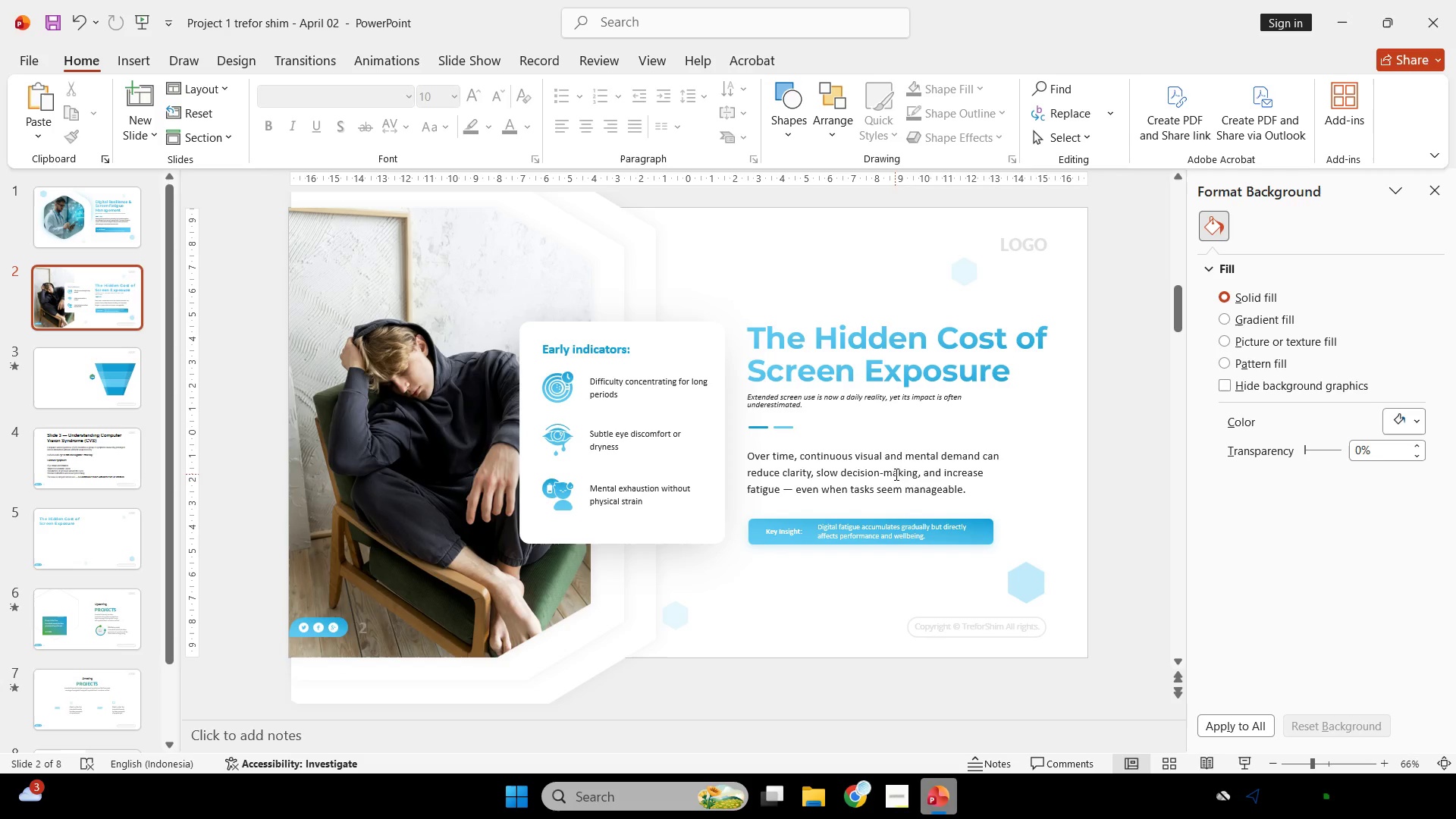 
hold_key(key=ControlLeft, duration=0.5)
scroll: coordinate [926, 541], scroll_direction: up, amount: 3.0
 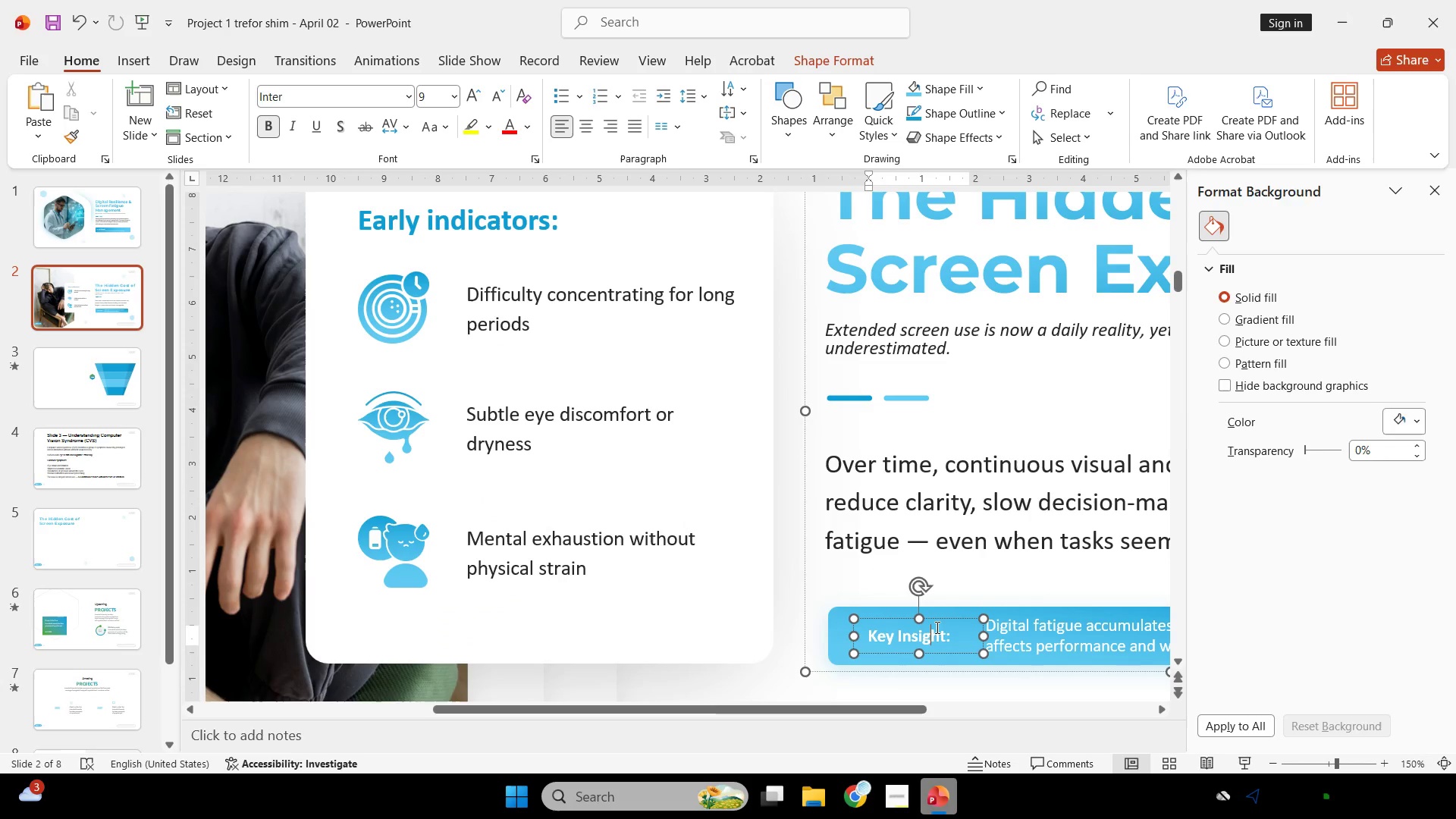 
scroll: coordinate [934, 625], scroll_direction: down, amount: 2.0
 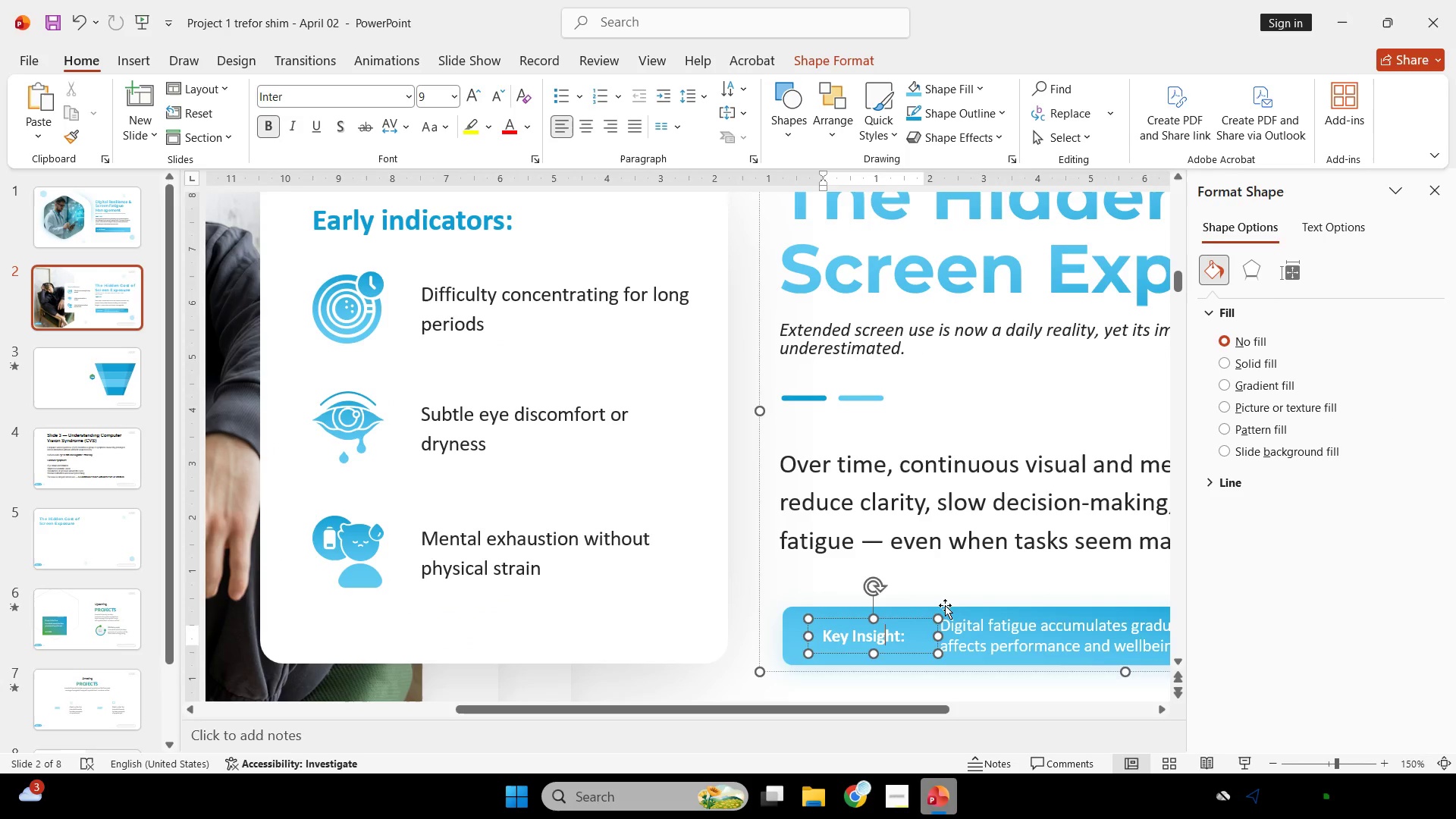 
left_click([945, 605])
 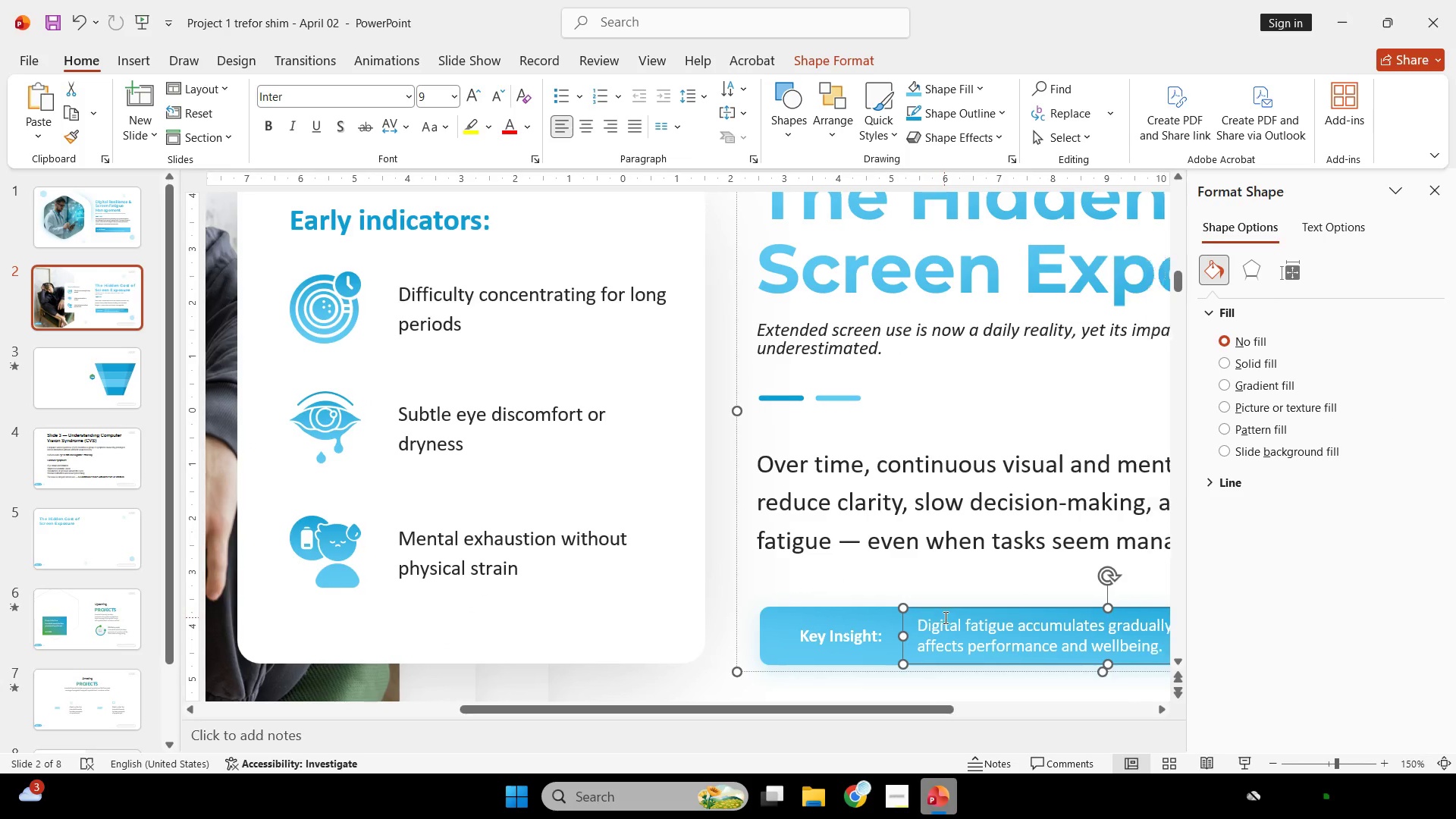 
left_click([793, 606])
 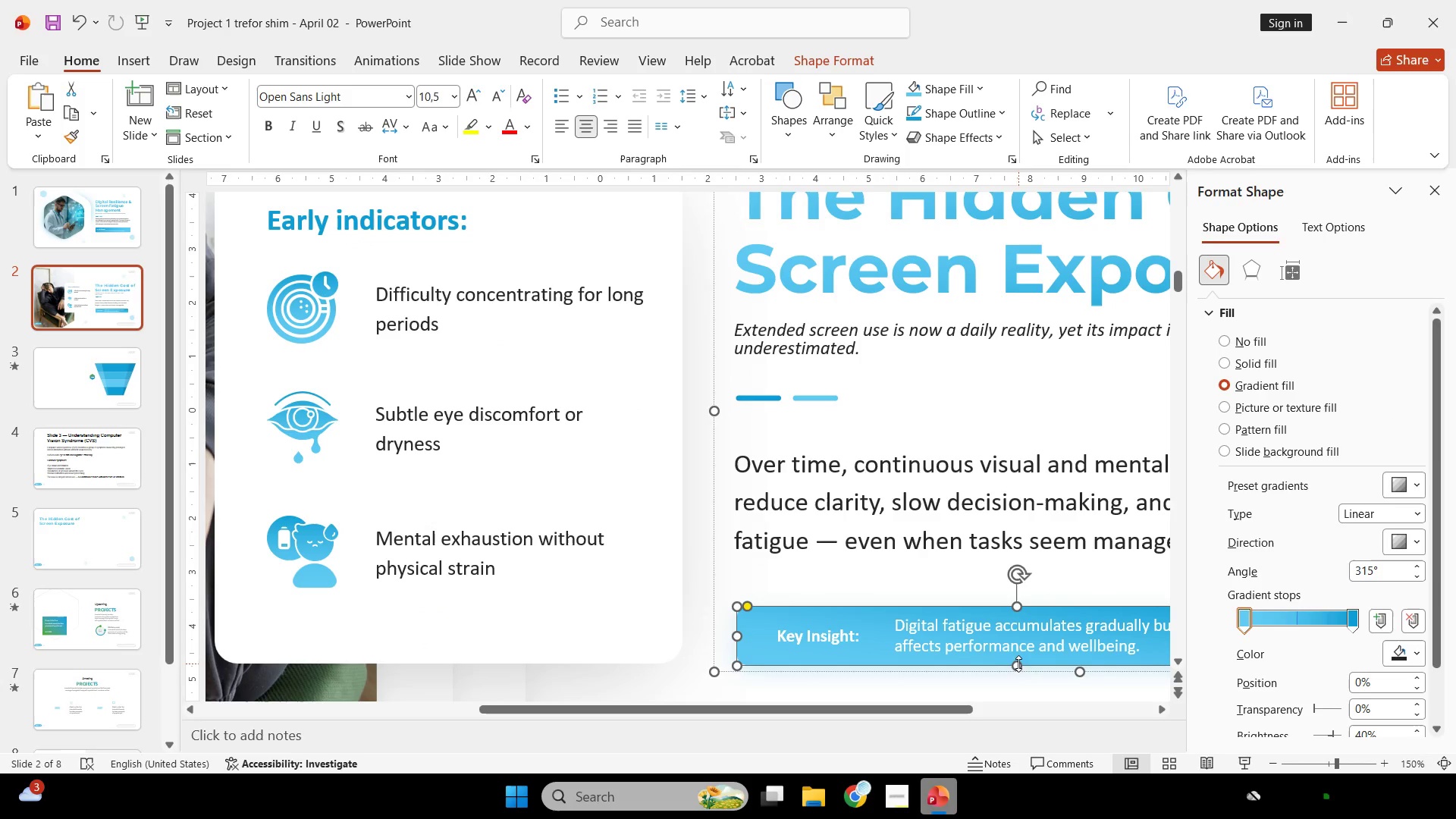 
scroll: coordinate [909, 616], scroll_direction: down, amount: 1.0
 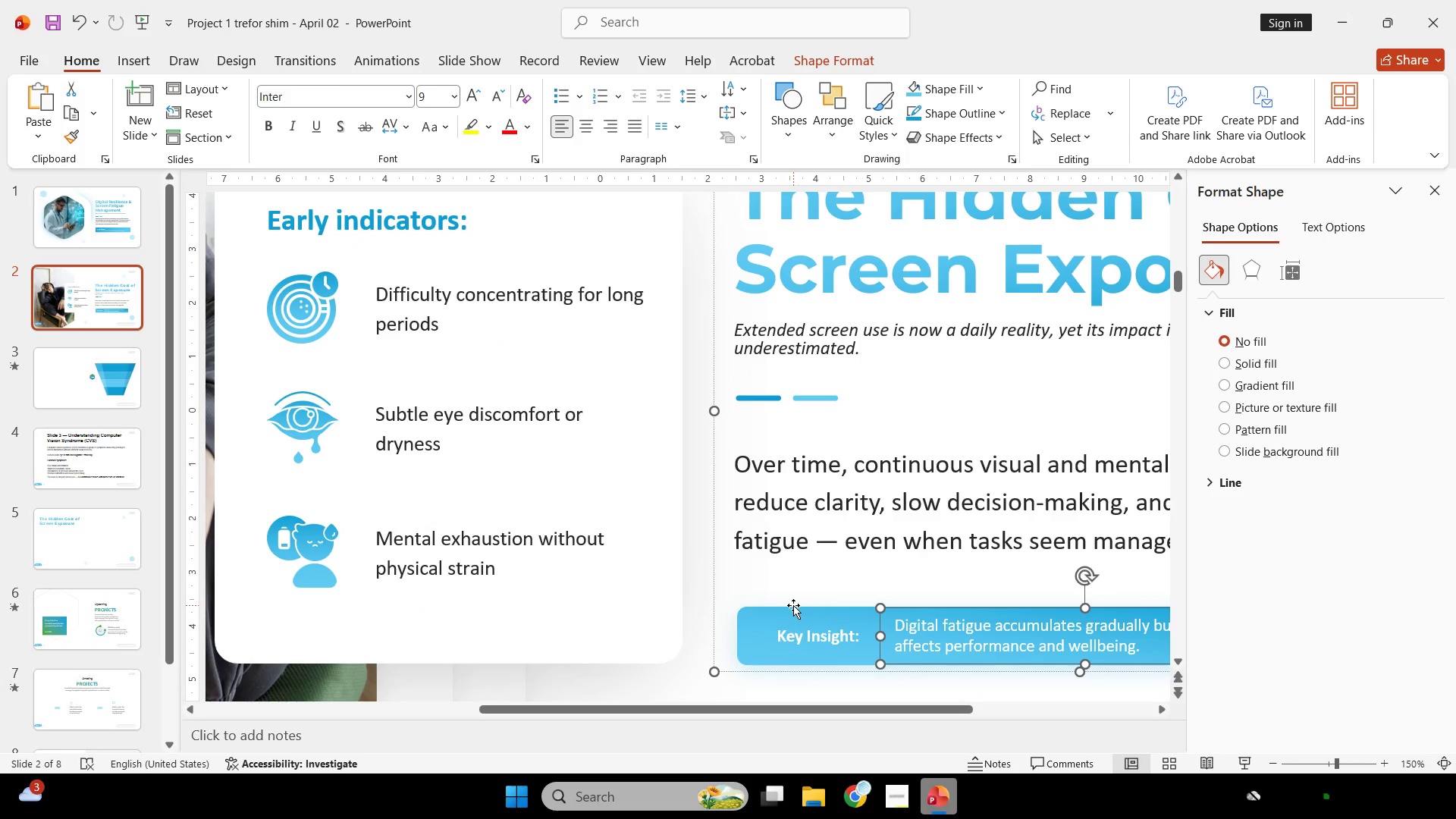 
left_click_drag(start_coordinate=[1015, 664], to_coordinate=[1013, 677])
 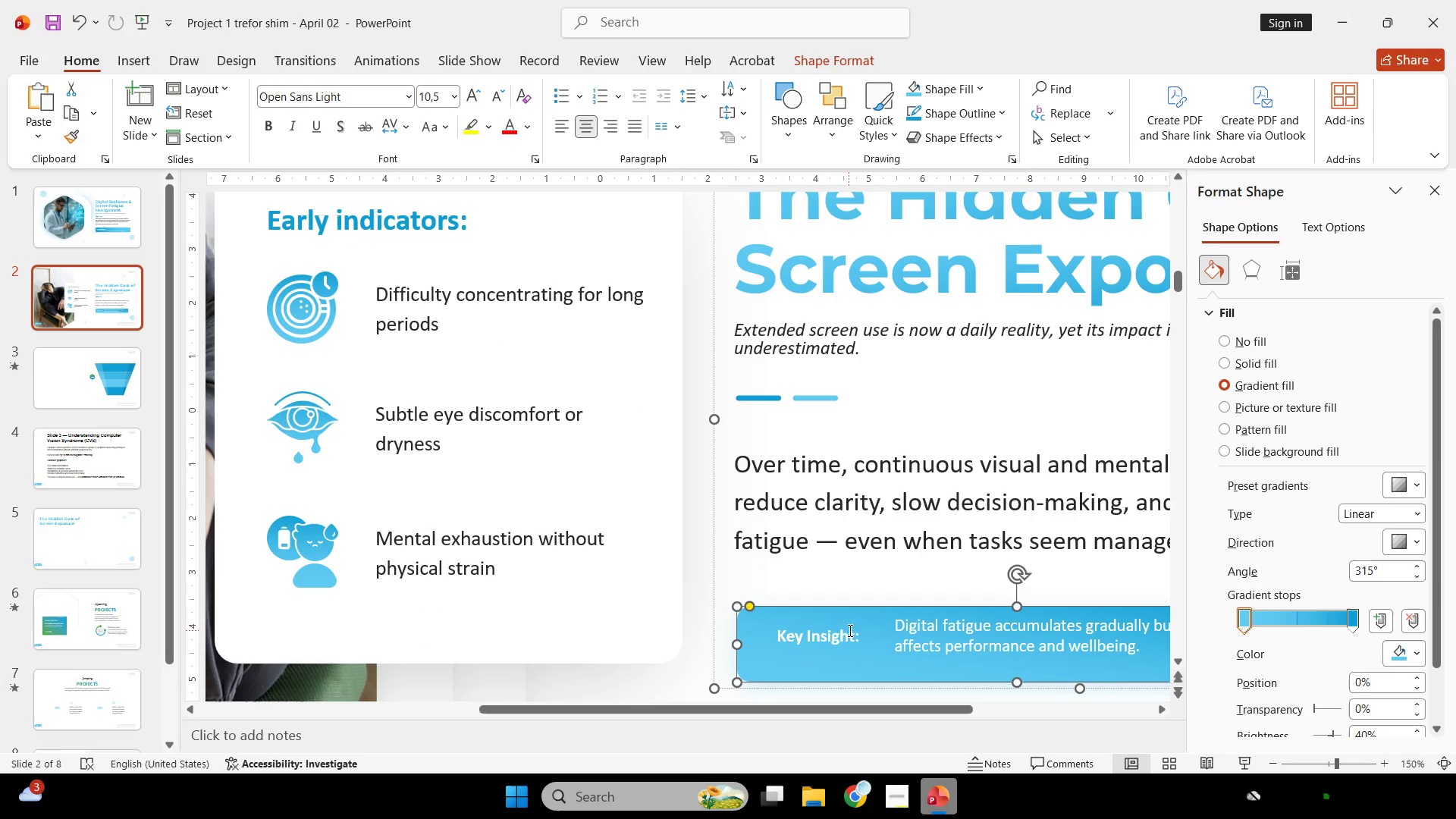 
hold_key(key=ShiftLeft, duration=0.55)
double_click([971, 634])
 